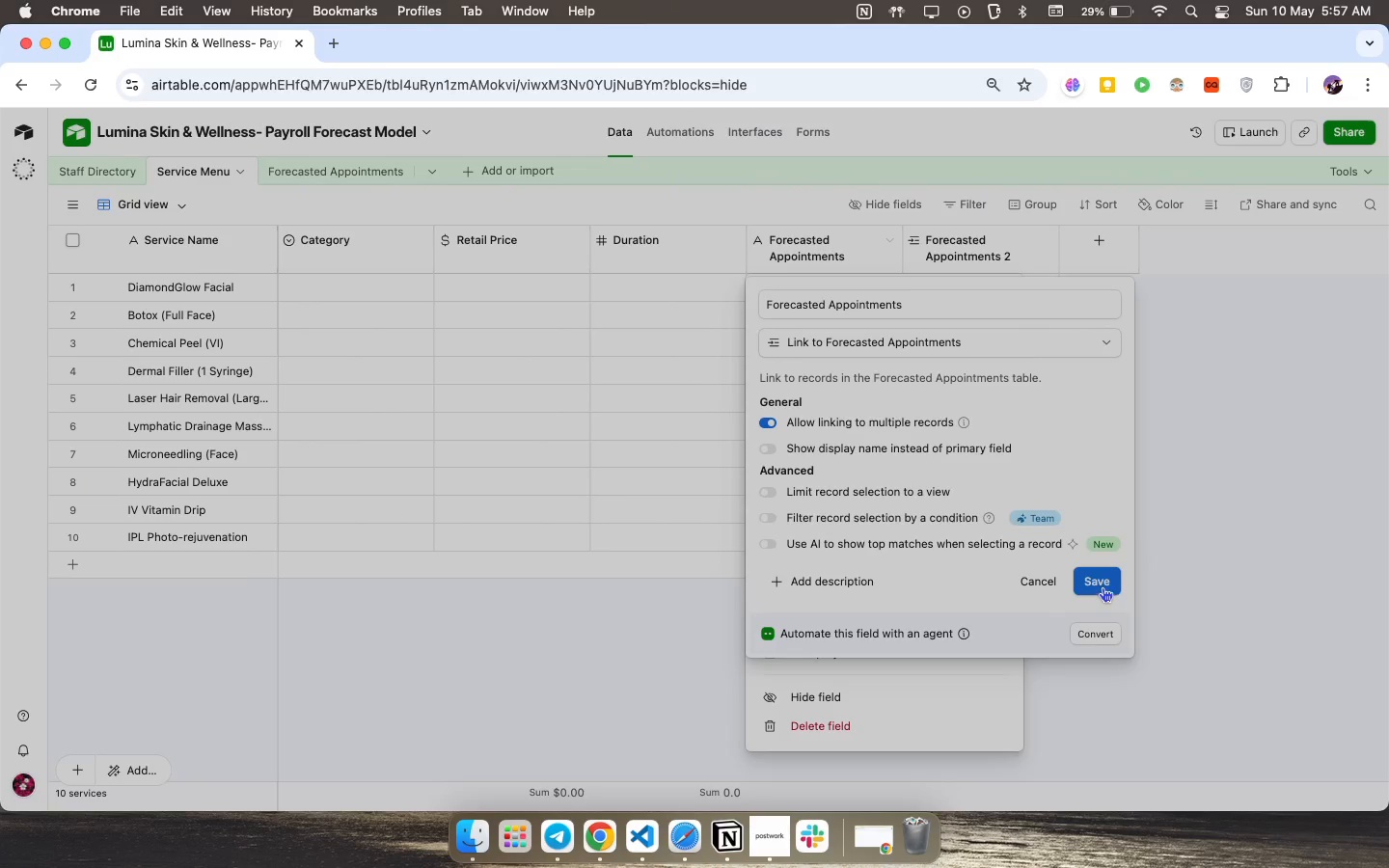 
left_click([1103, 583])
 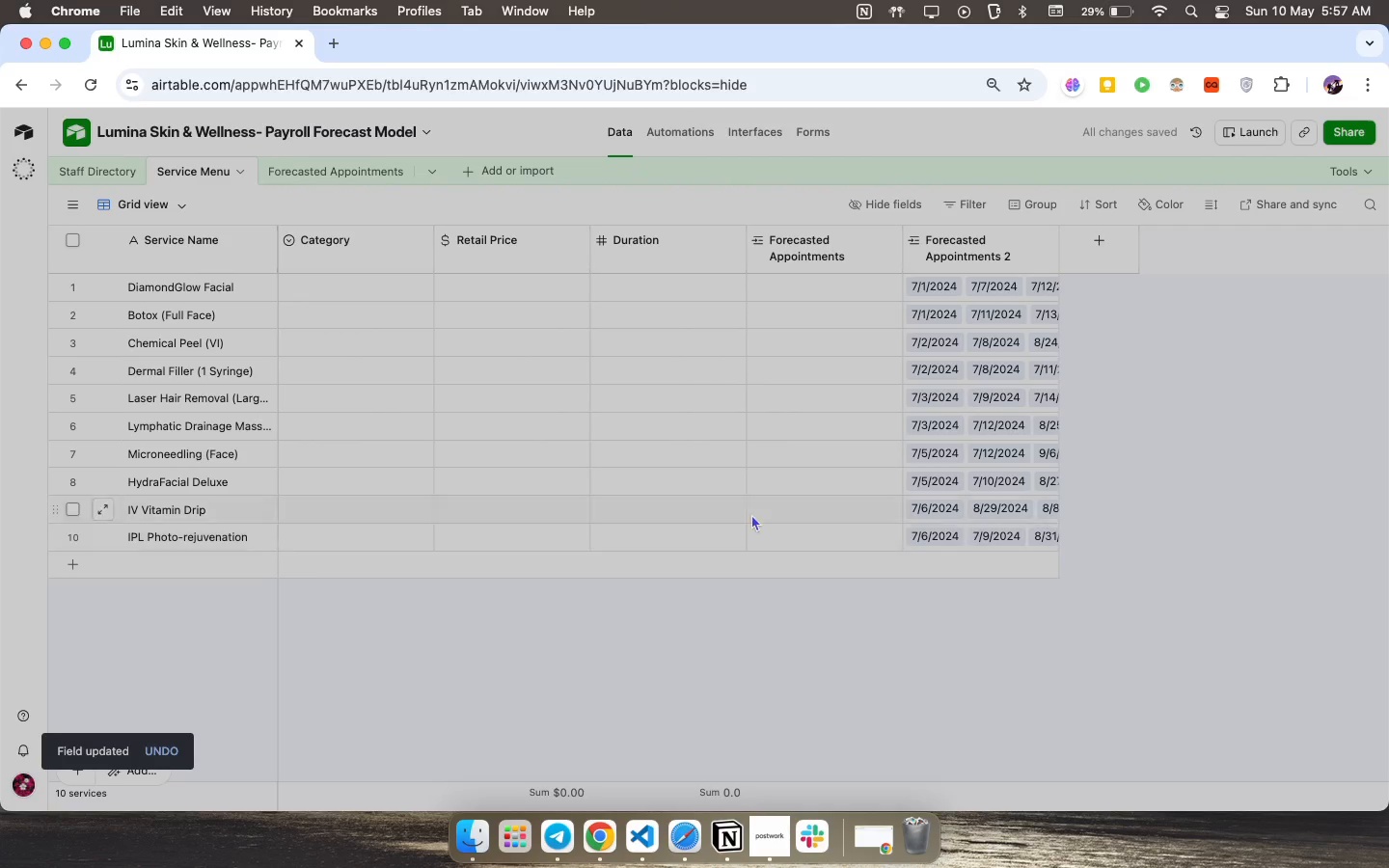 
wait(8.64)
 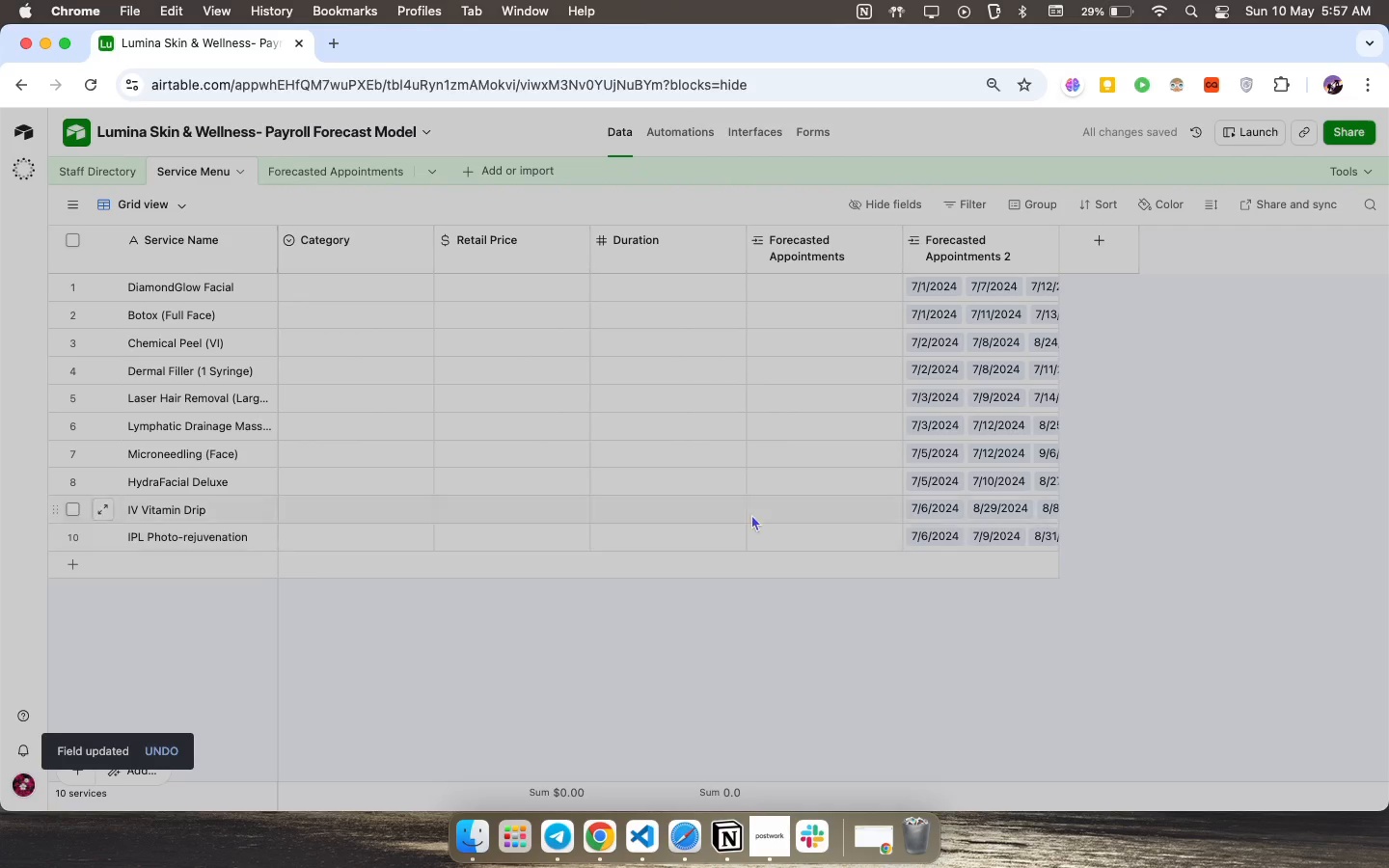 
left_click([95, 164])
 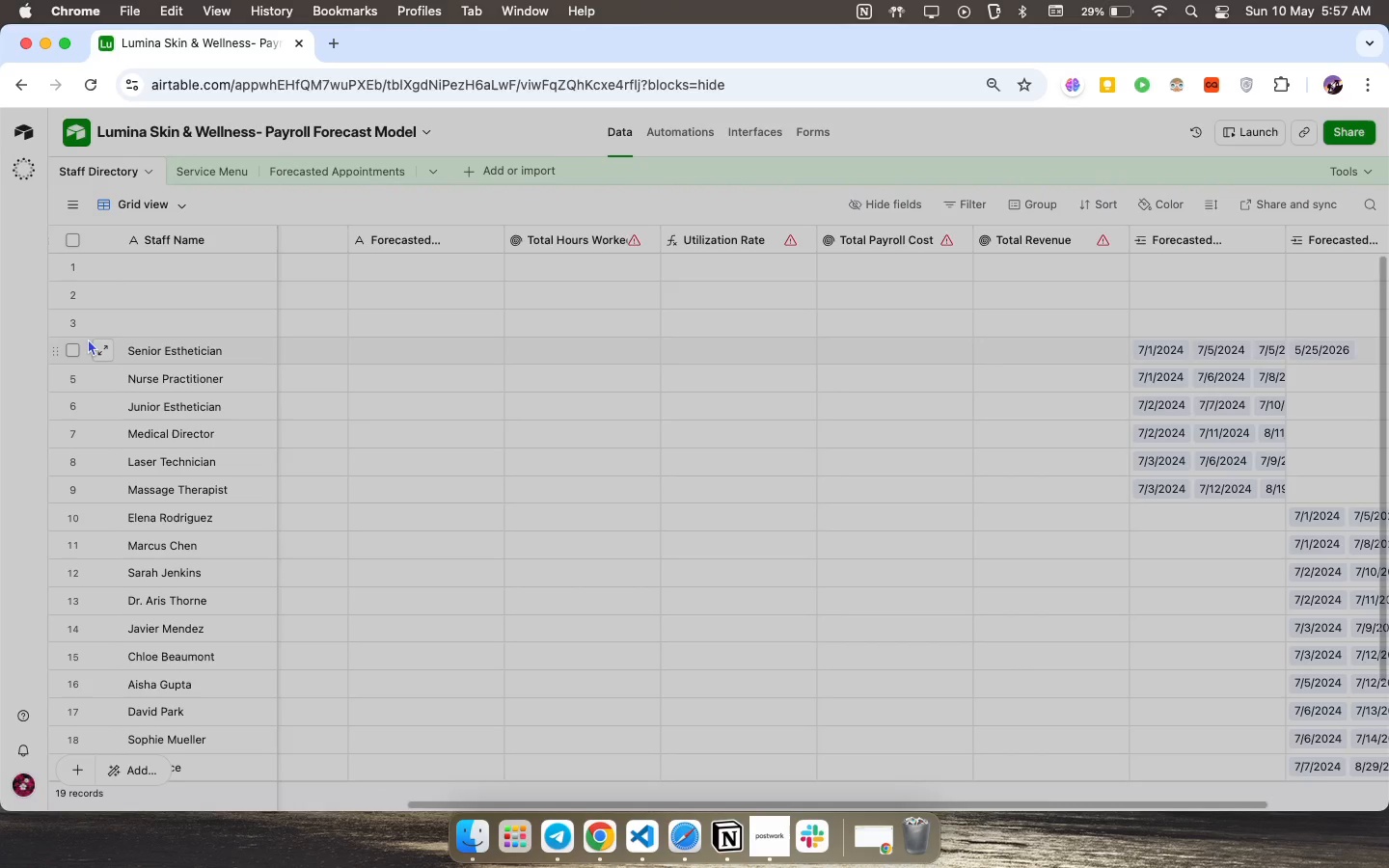 
wait(5.25)
 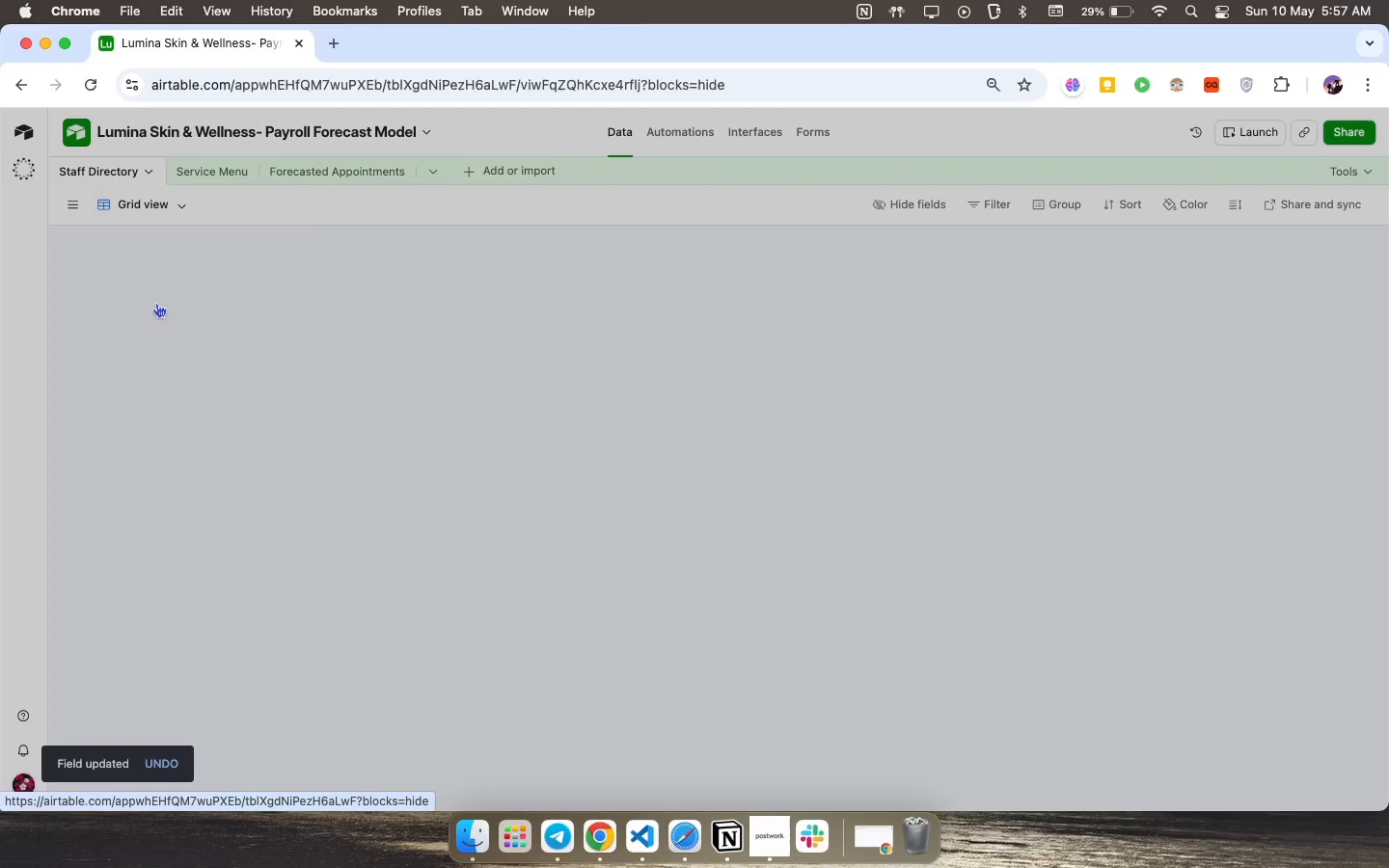 
left_click([72, 321])
 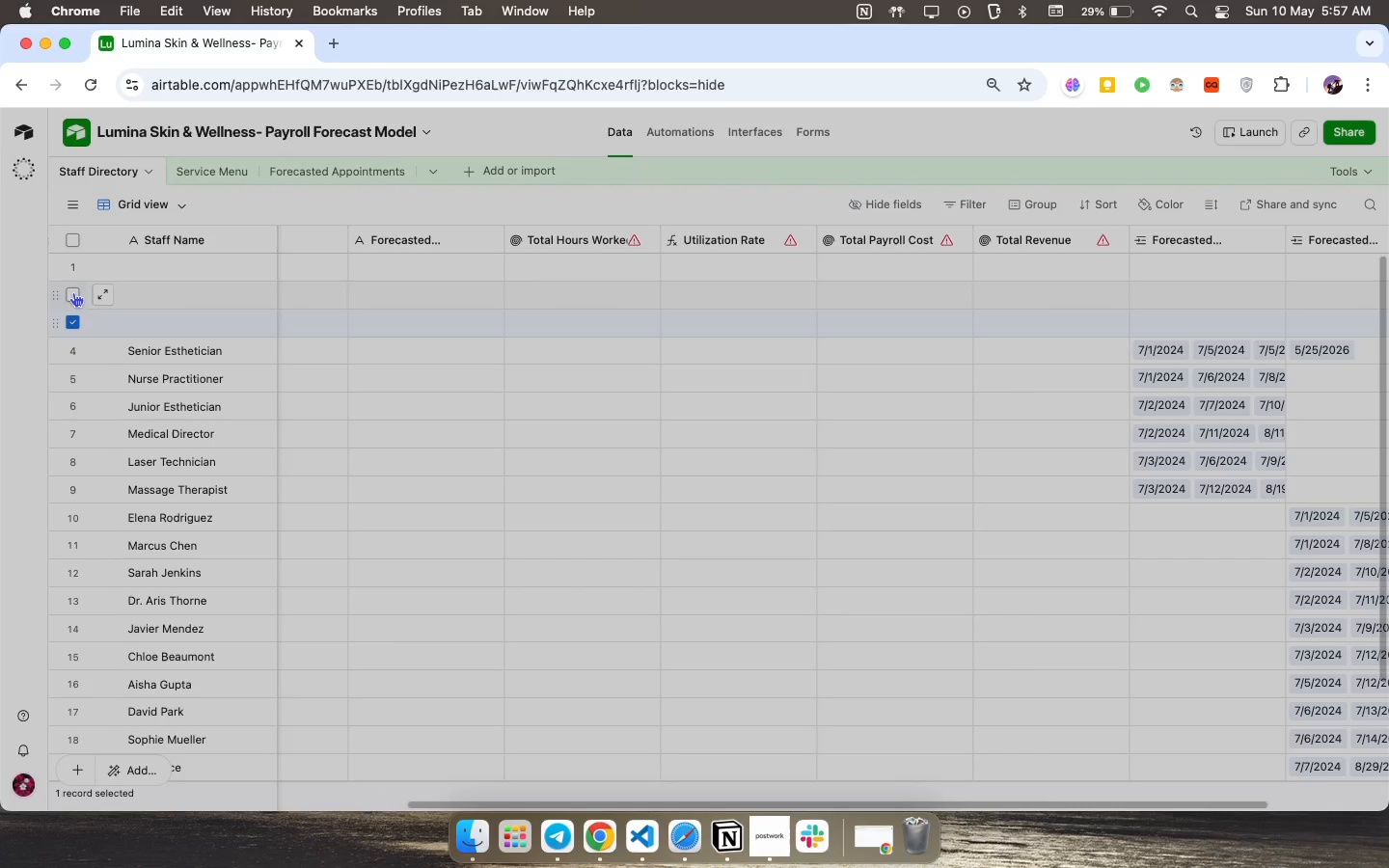 
left_click([73, 292])
 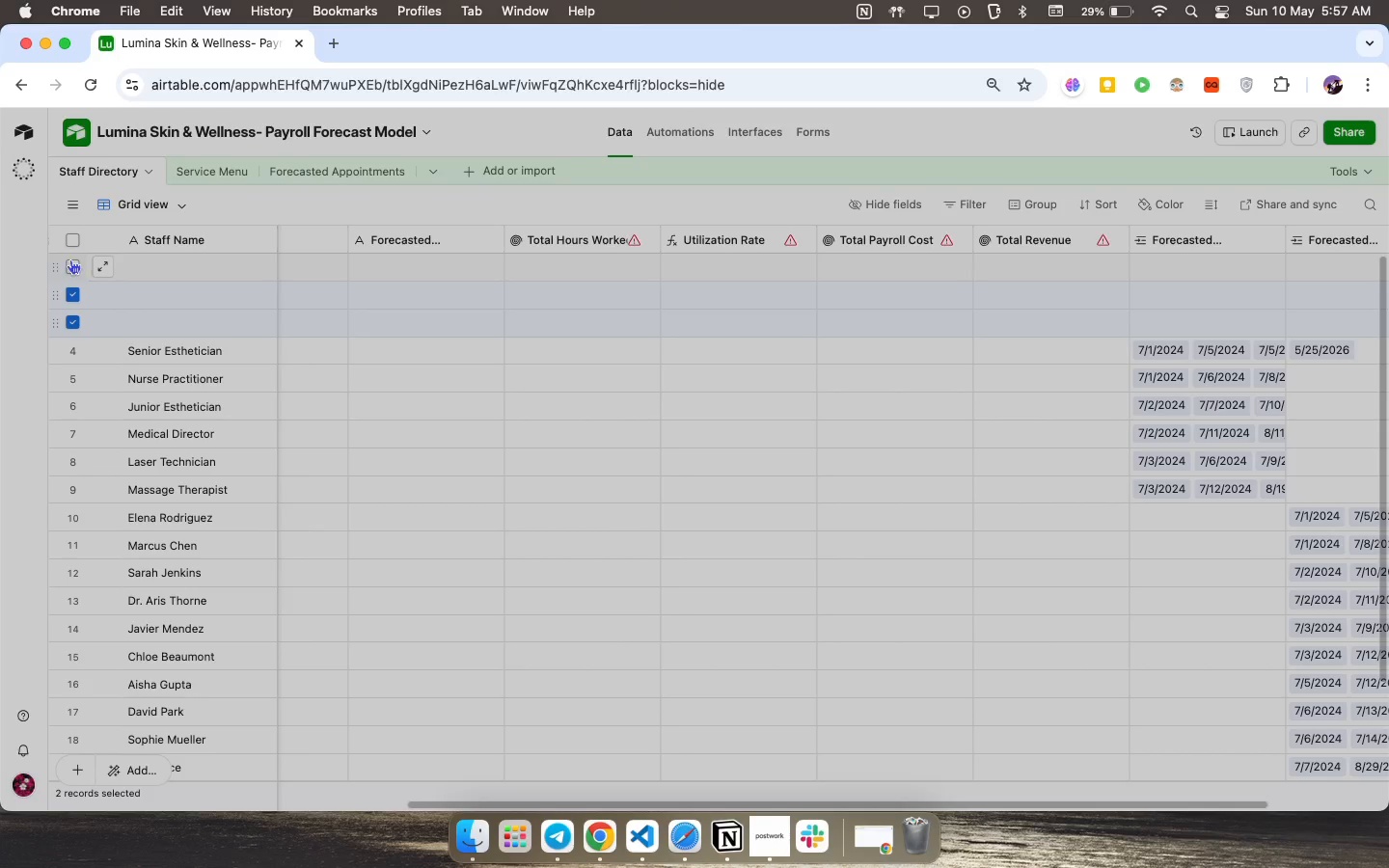 
left_click([70, 259])
 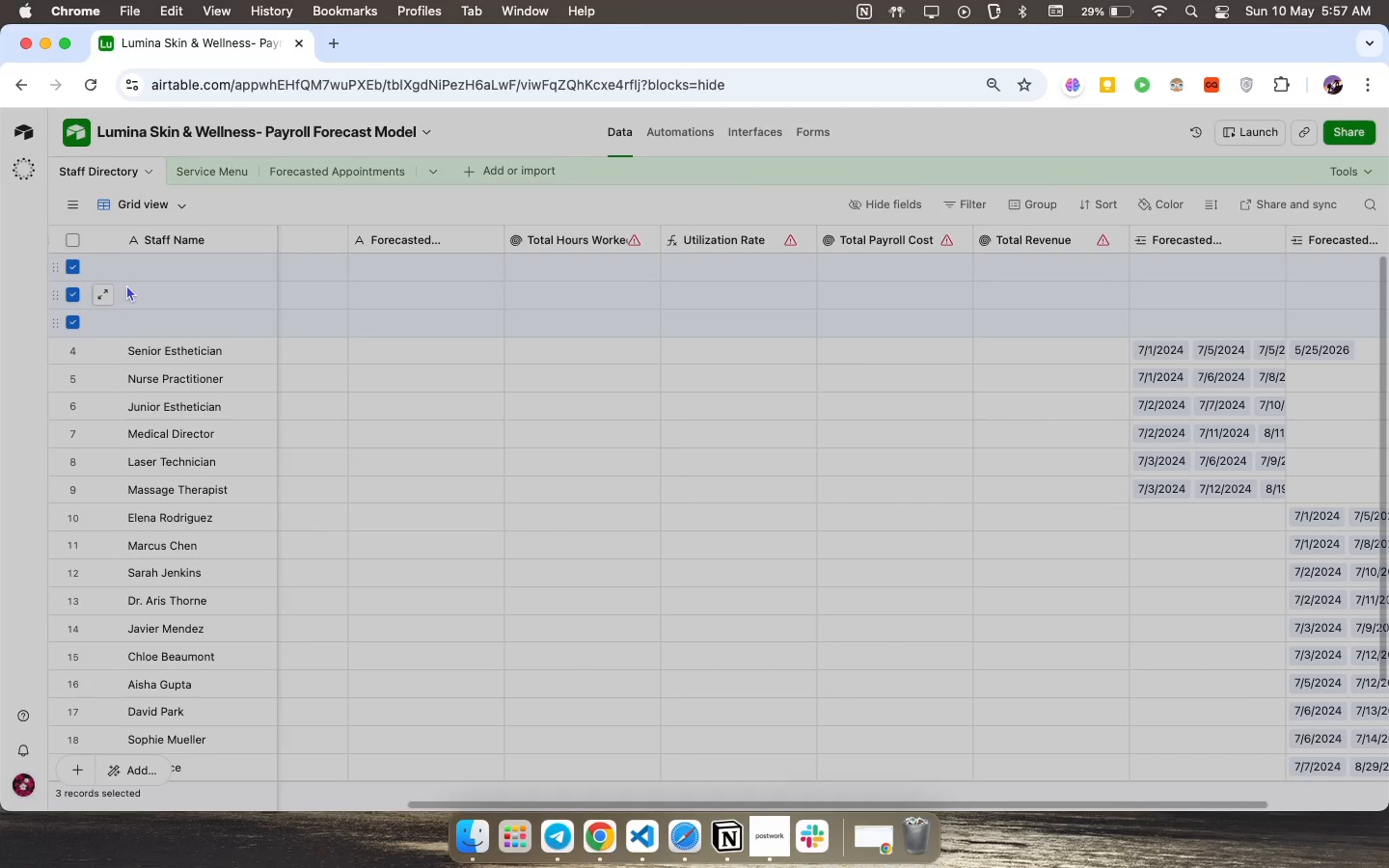 
right_click([128, 285])
 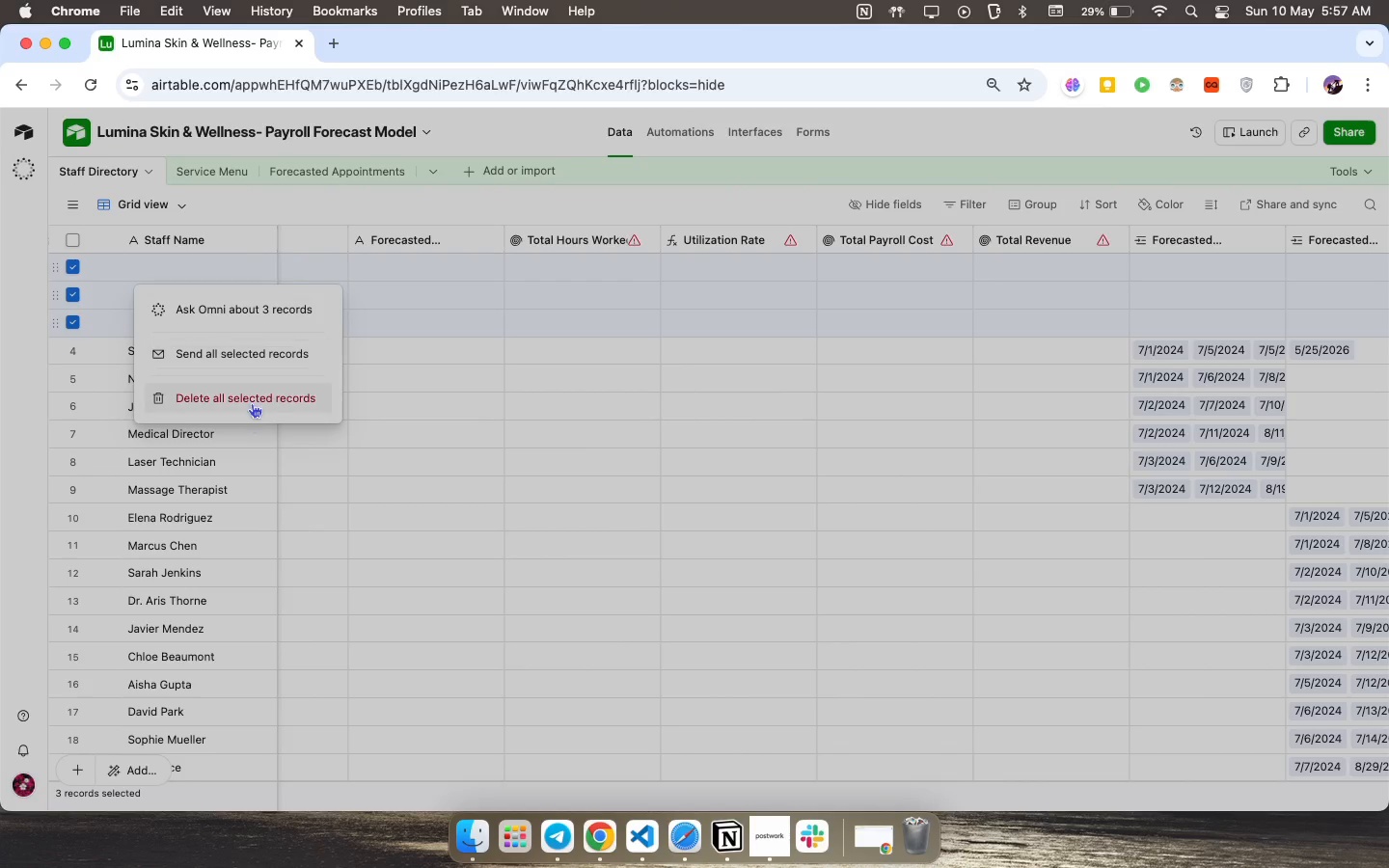 
left_click([252, 403])
 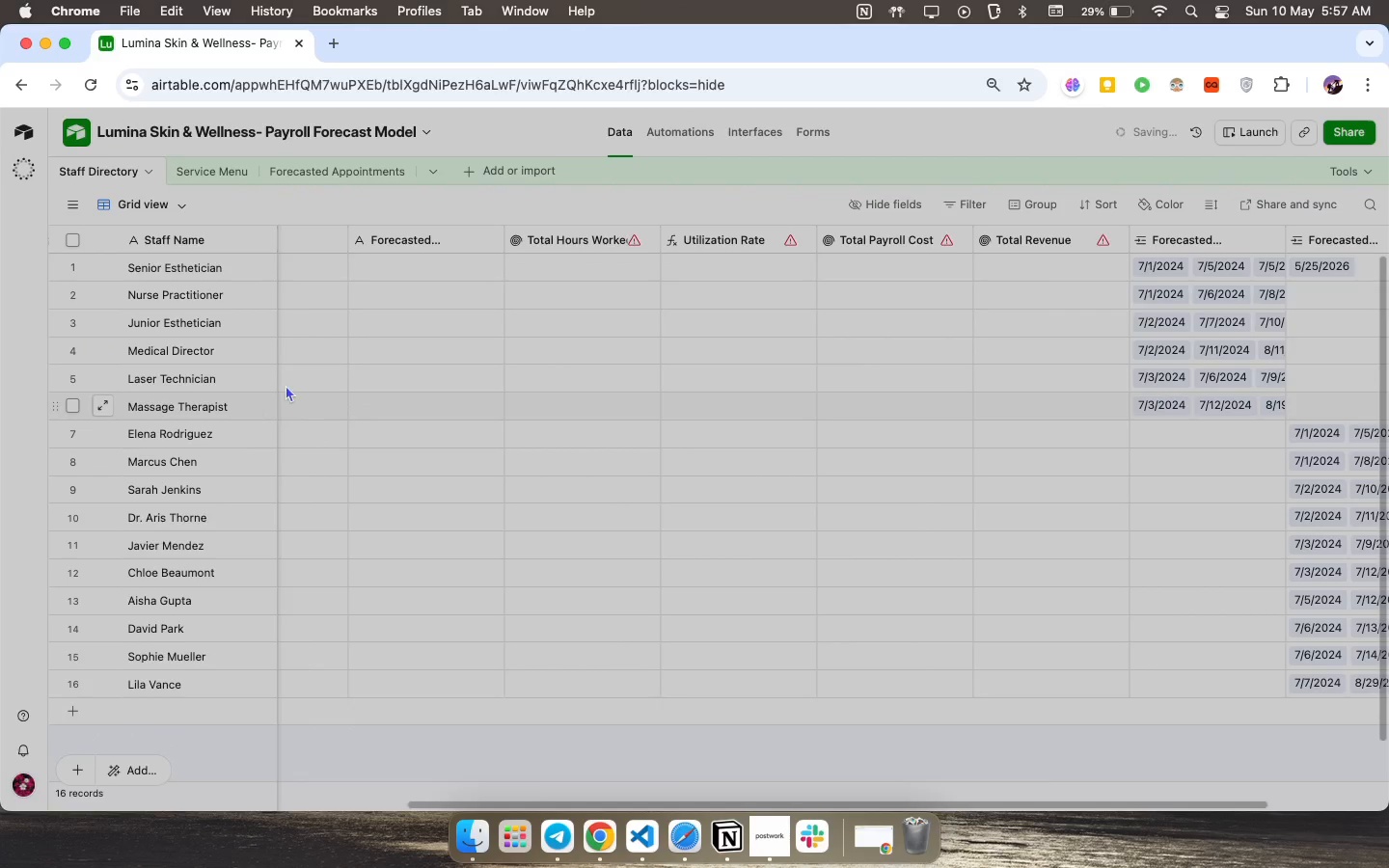 
scroll: coordinate [706, 486], scroll_direction: down, amount: 6.0
 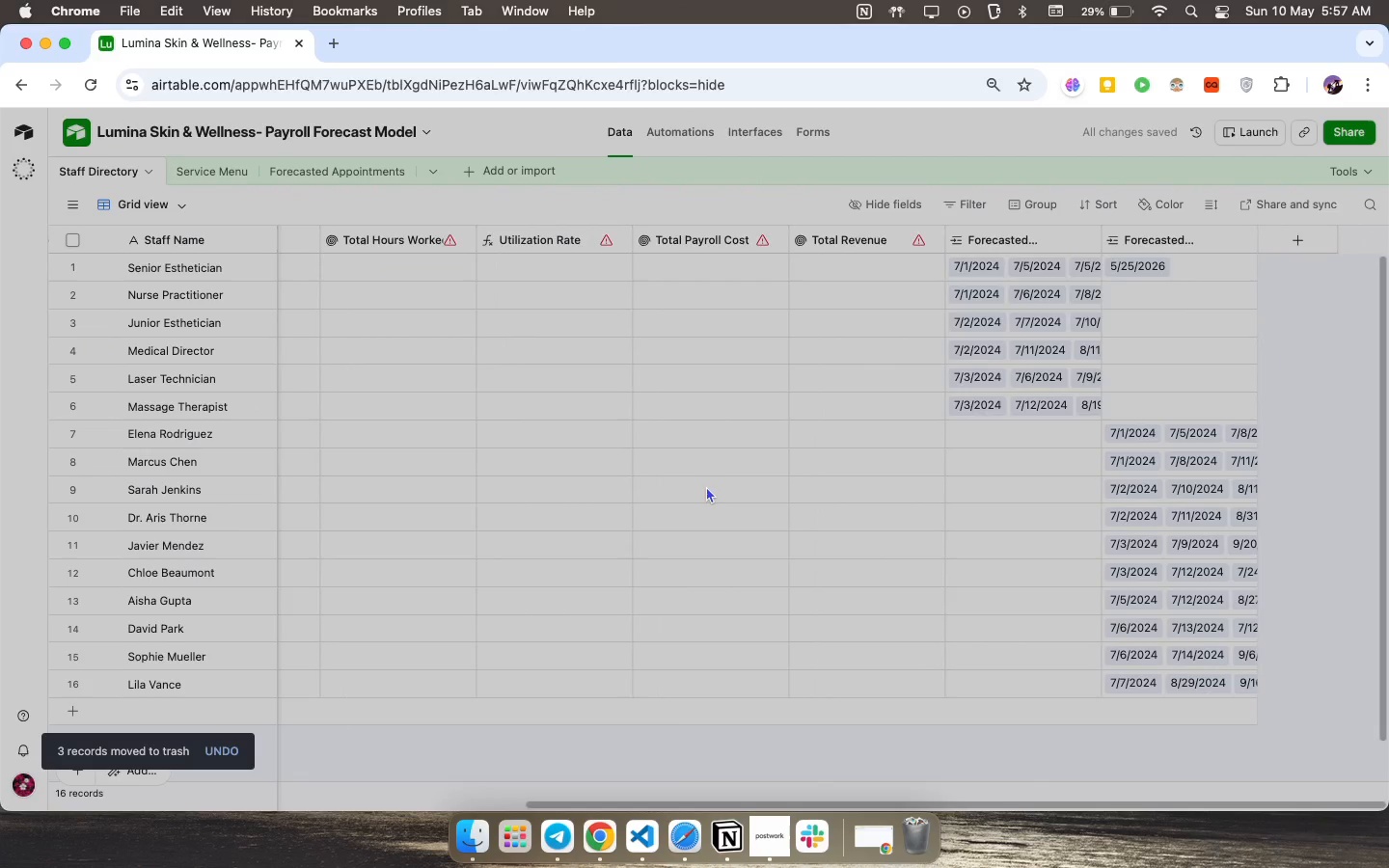 
scroll: coordinate [706, 486], scroll_direction: up, amount: 43.0
 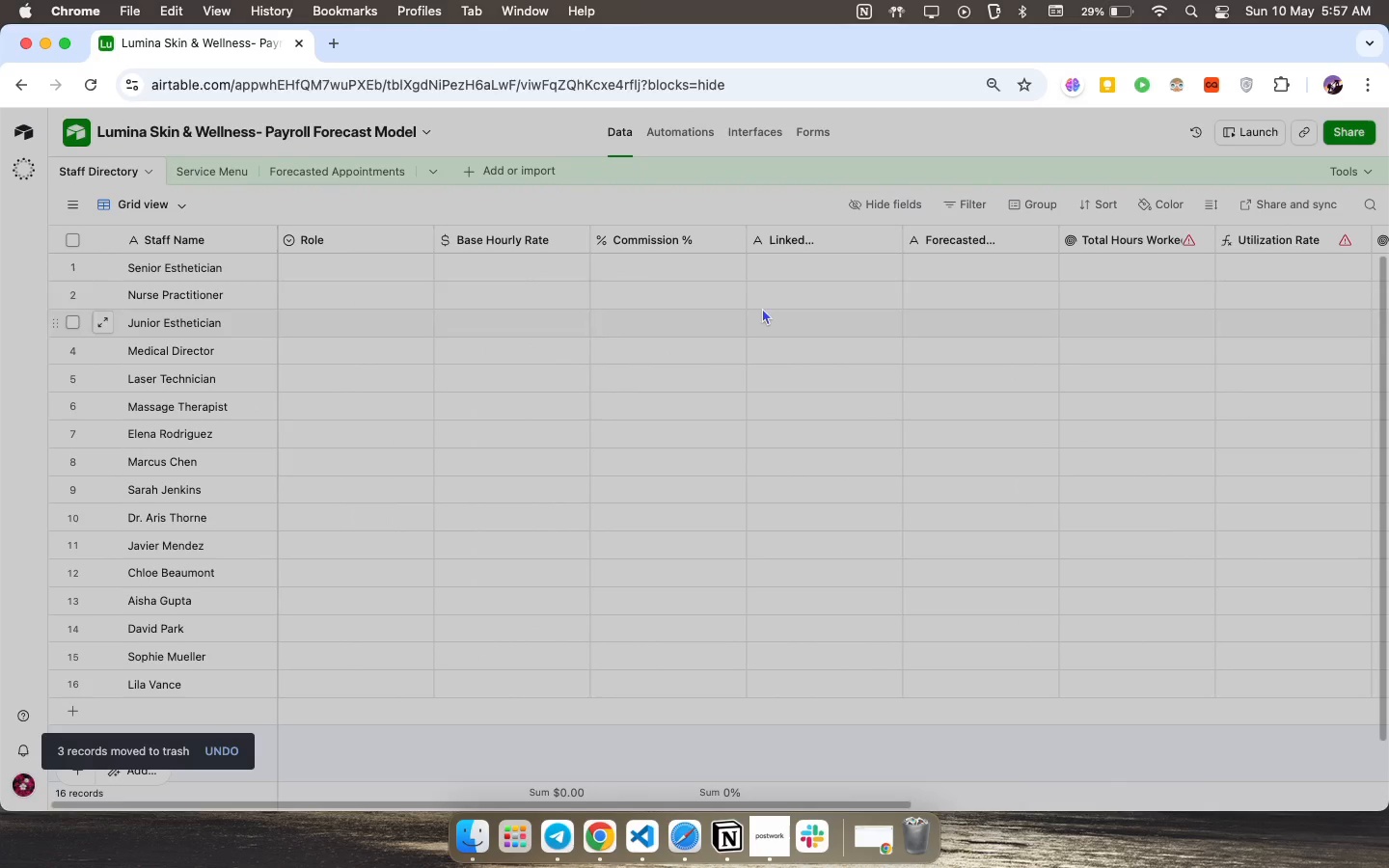 
scroll: coordinate [1053, 266], scroll_direction: down, amount: 61.0
 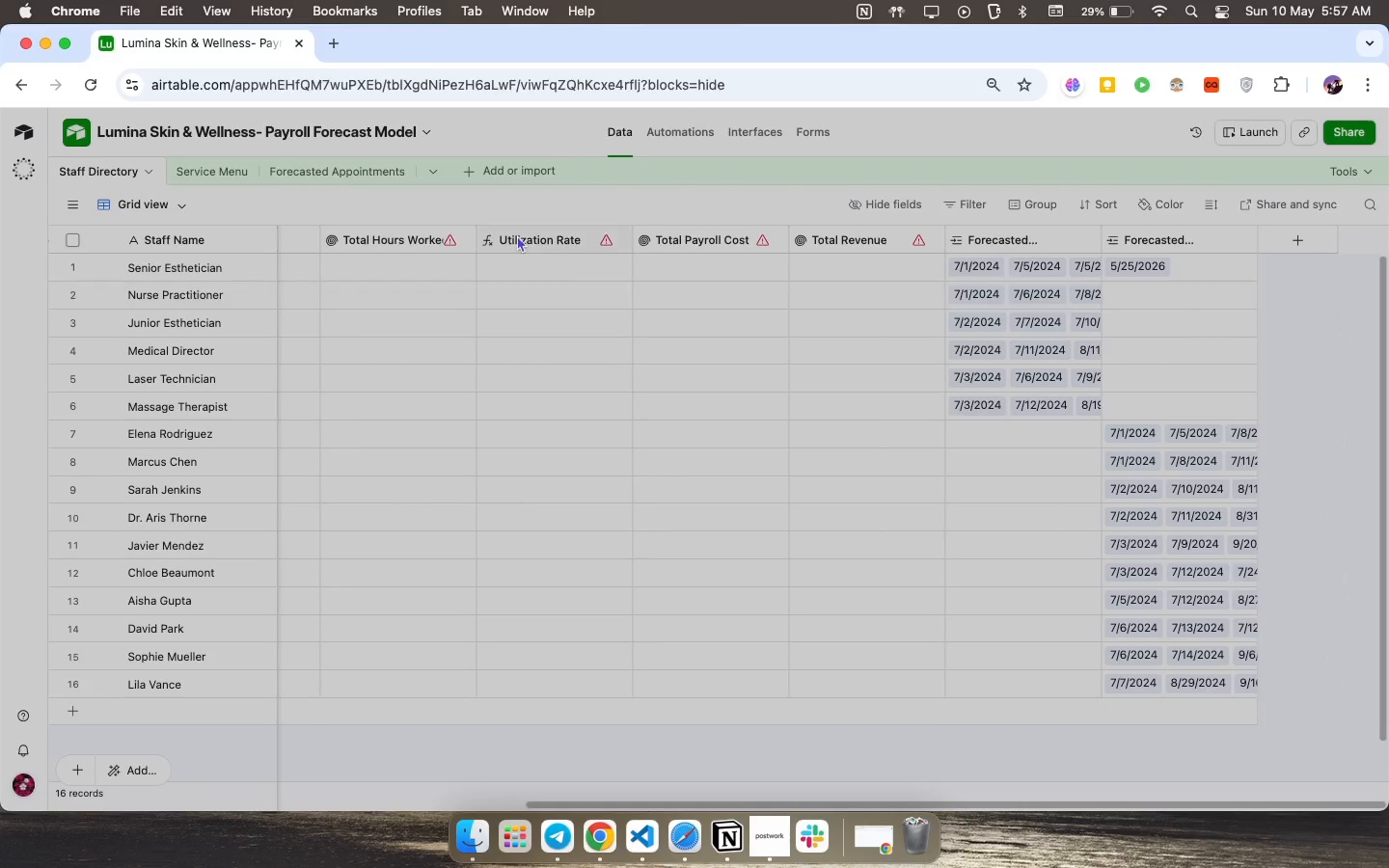 
mouse_move([435, 236])
 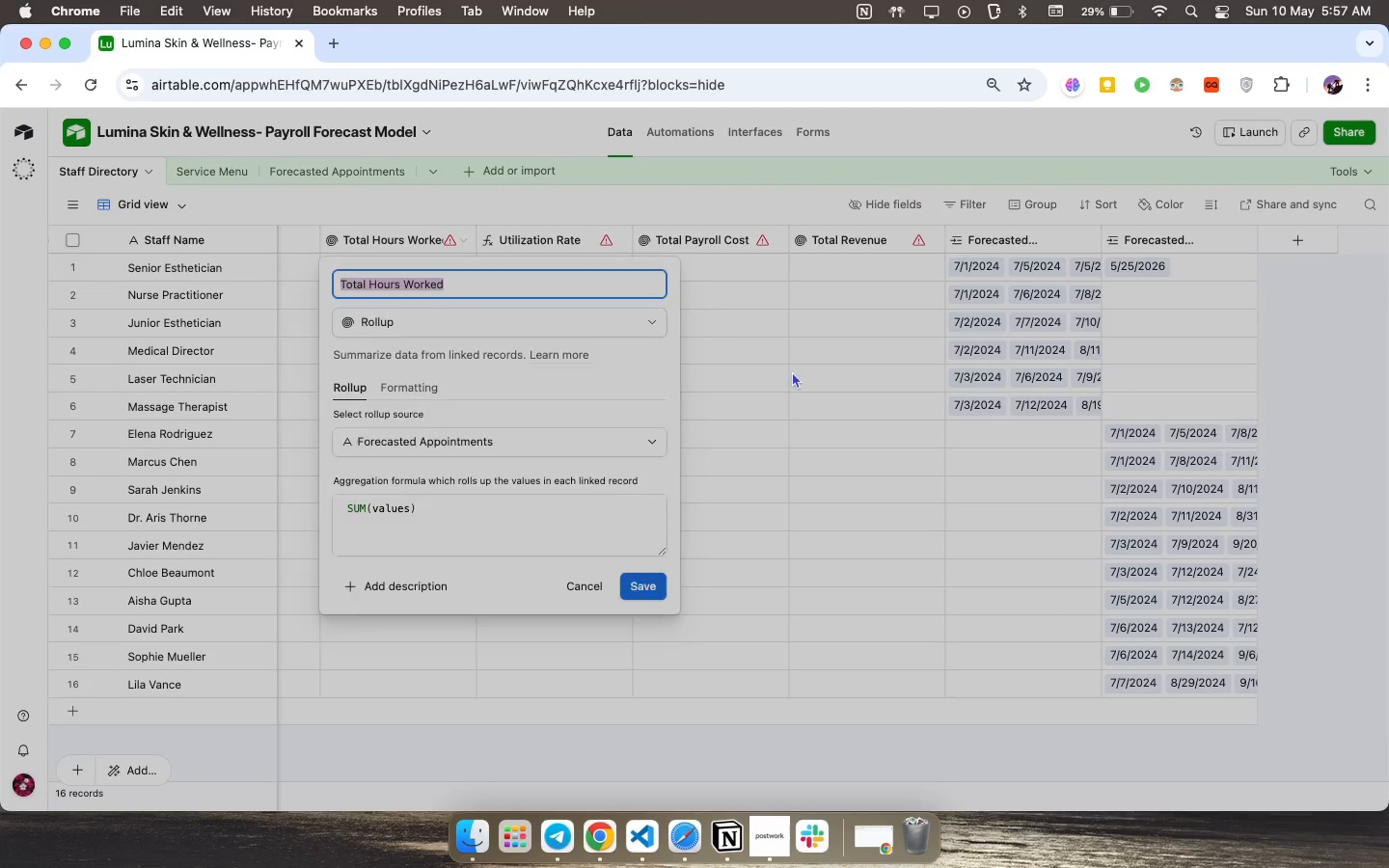 
left_click([792, 371])
 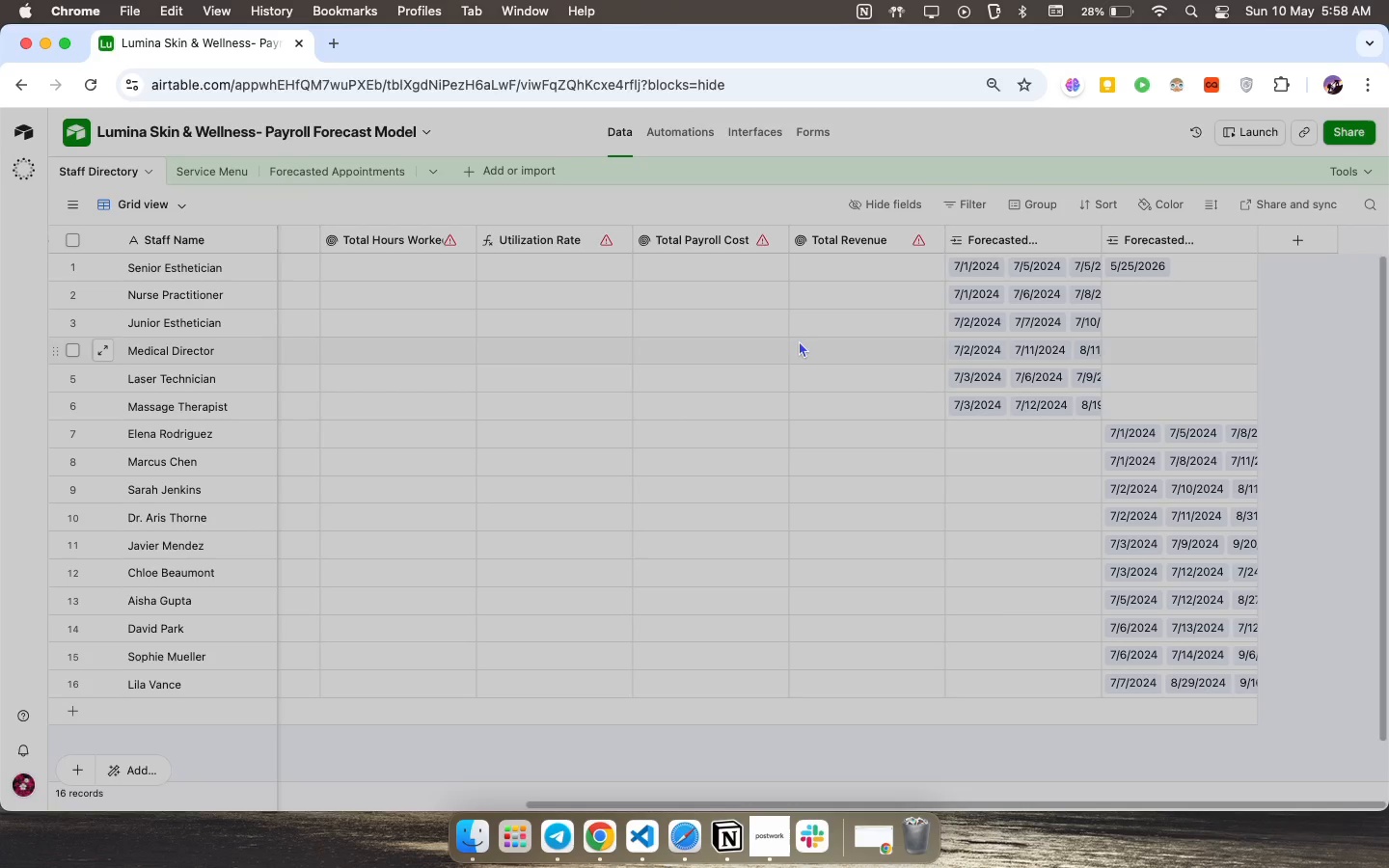 
wait(51.28)
 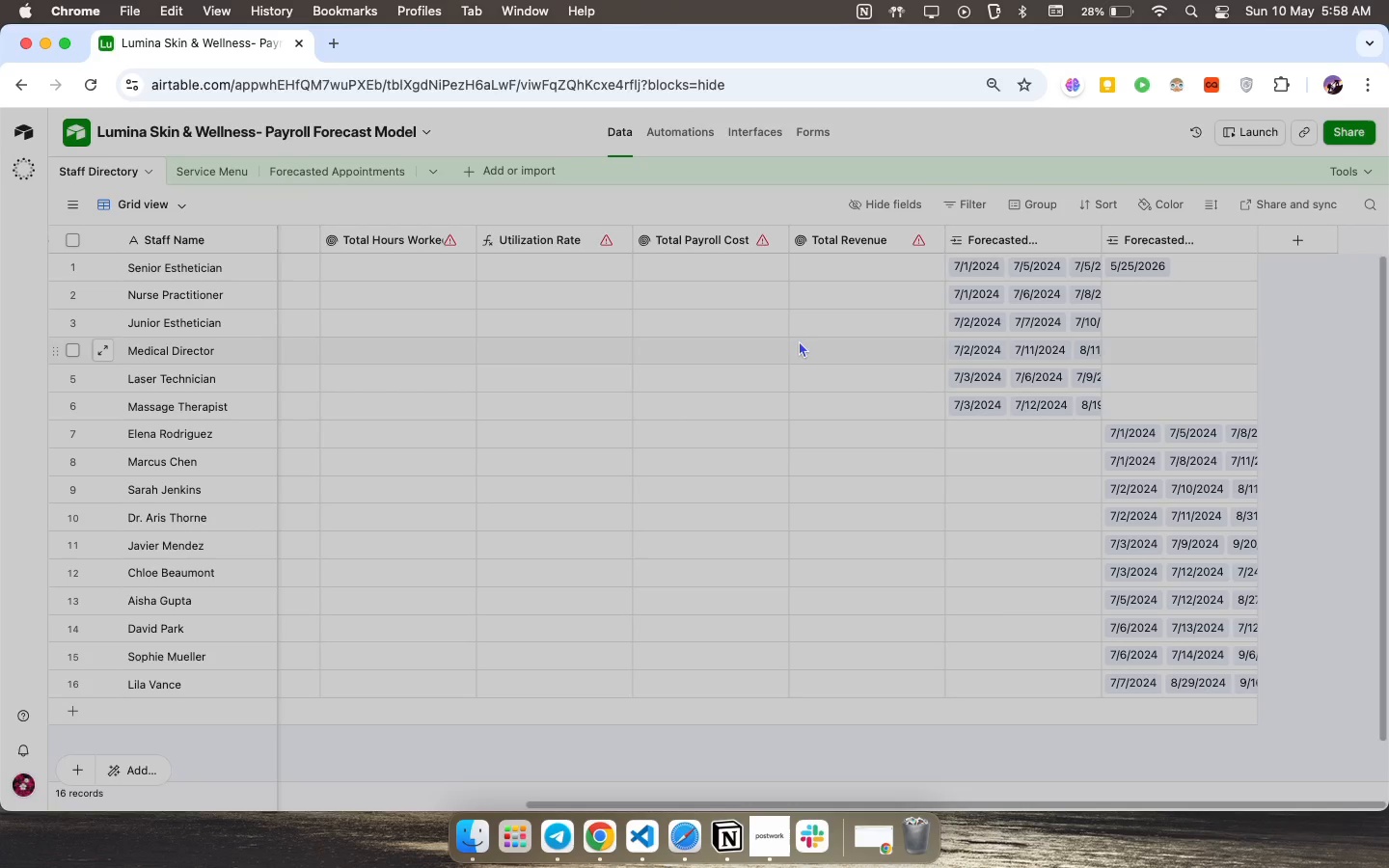 
double_click([388, 239])
 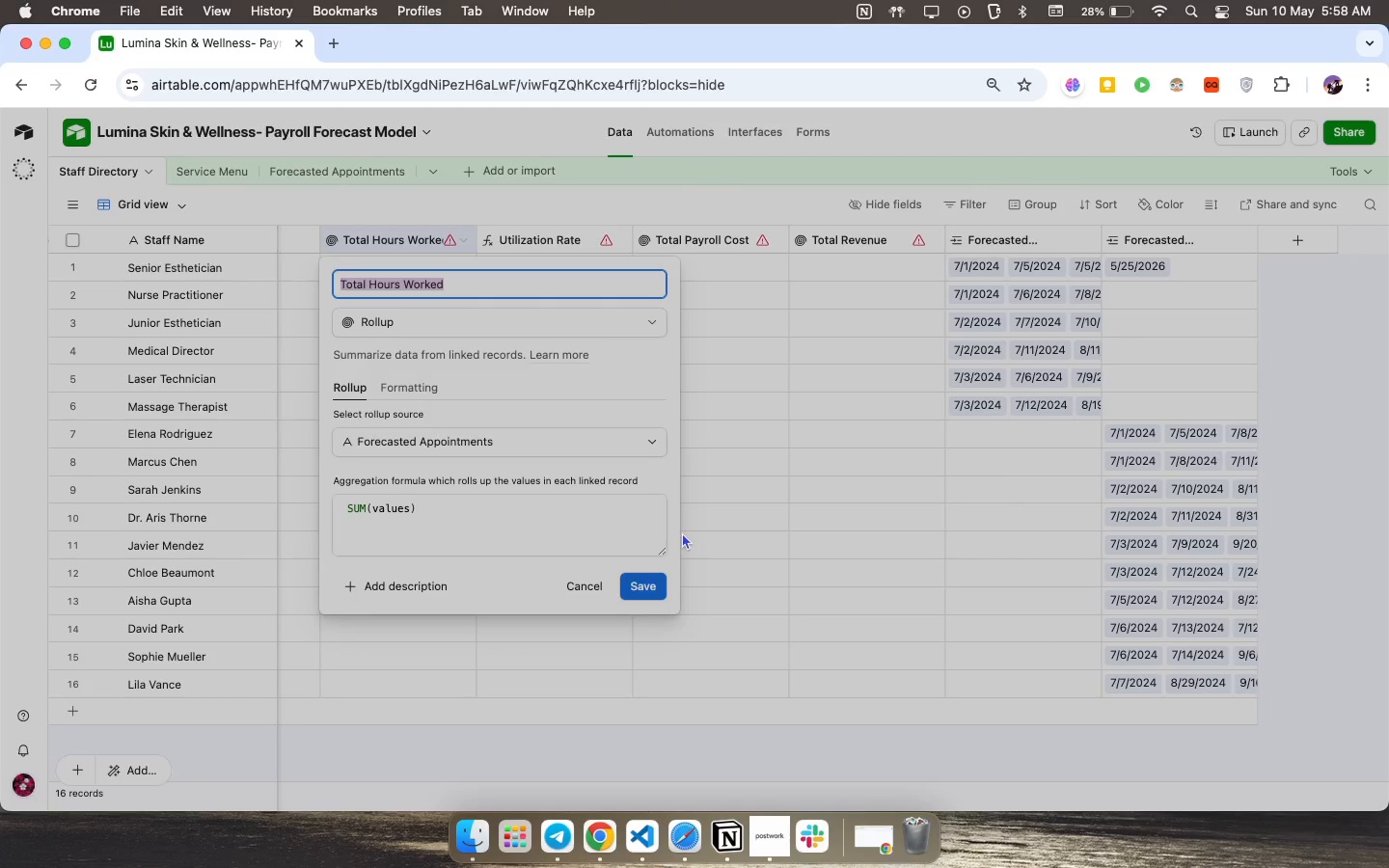 
wait(29.01)
 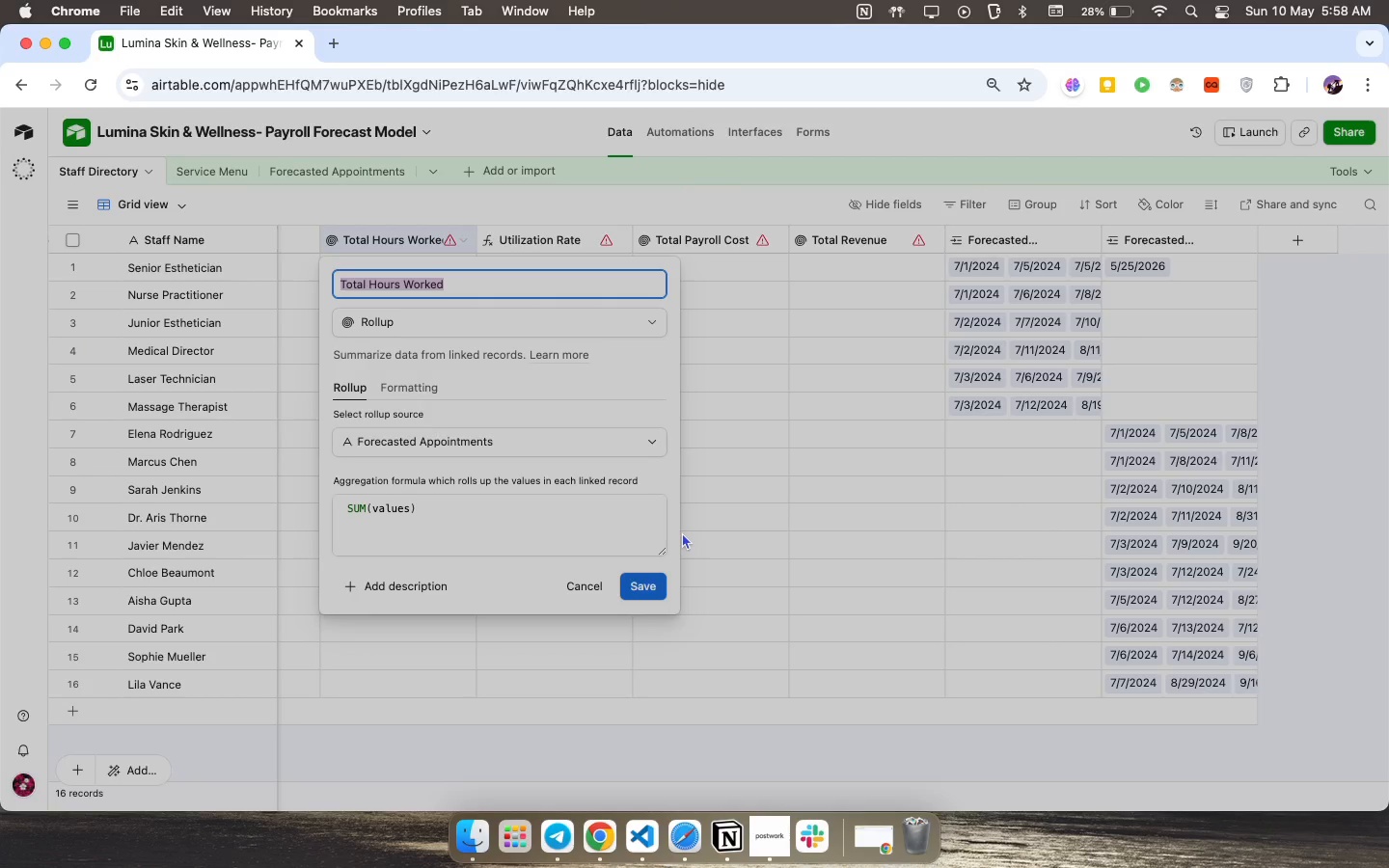 
scroll: coordinate [491, 486], scroll_direction: down, amount: 31.0
 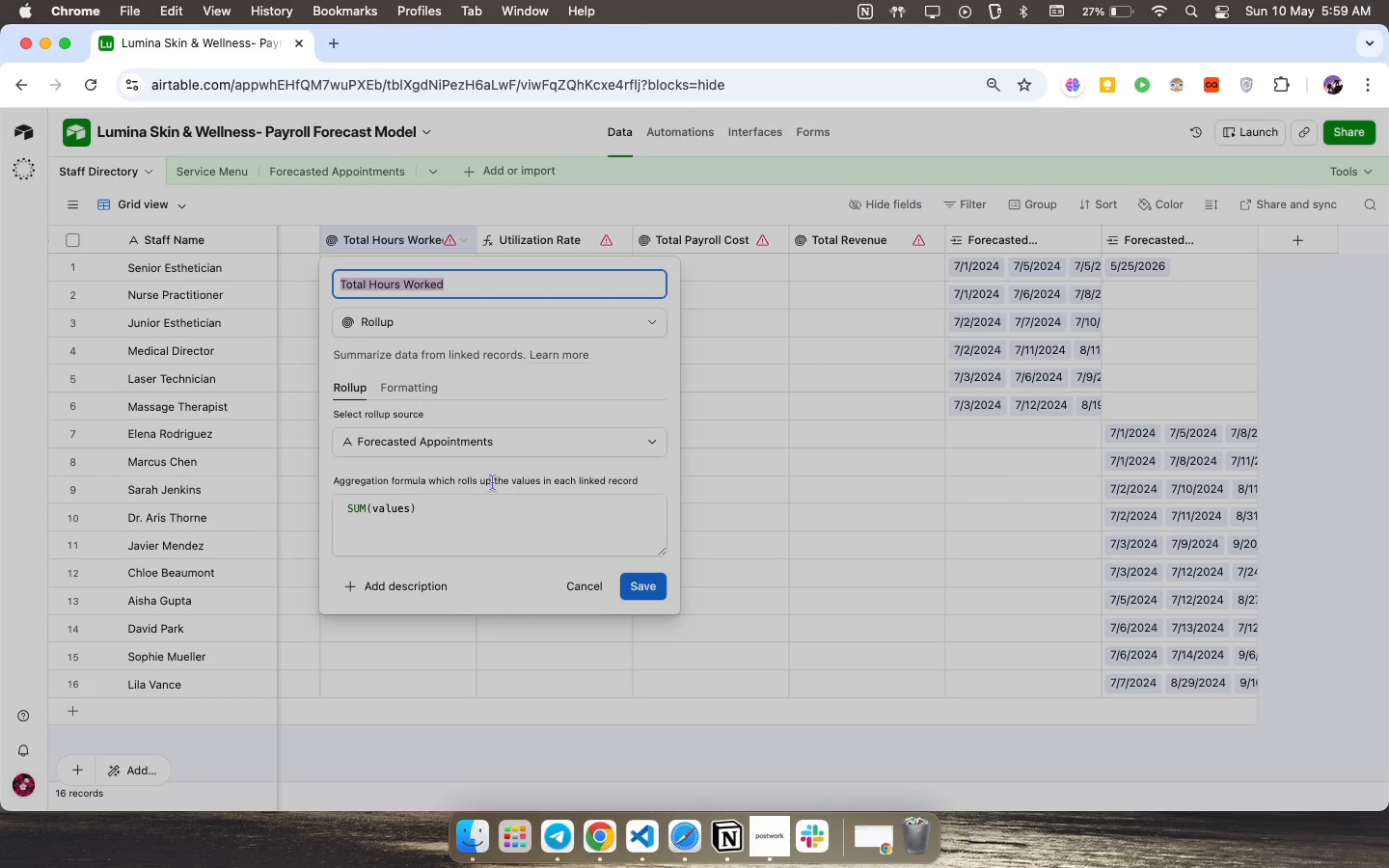 
wait(5.24)
 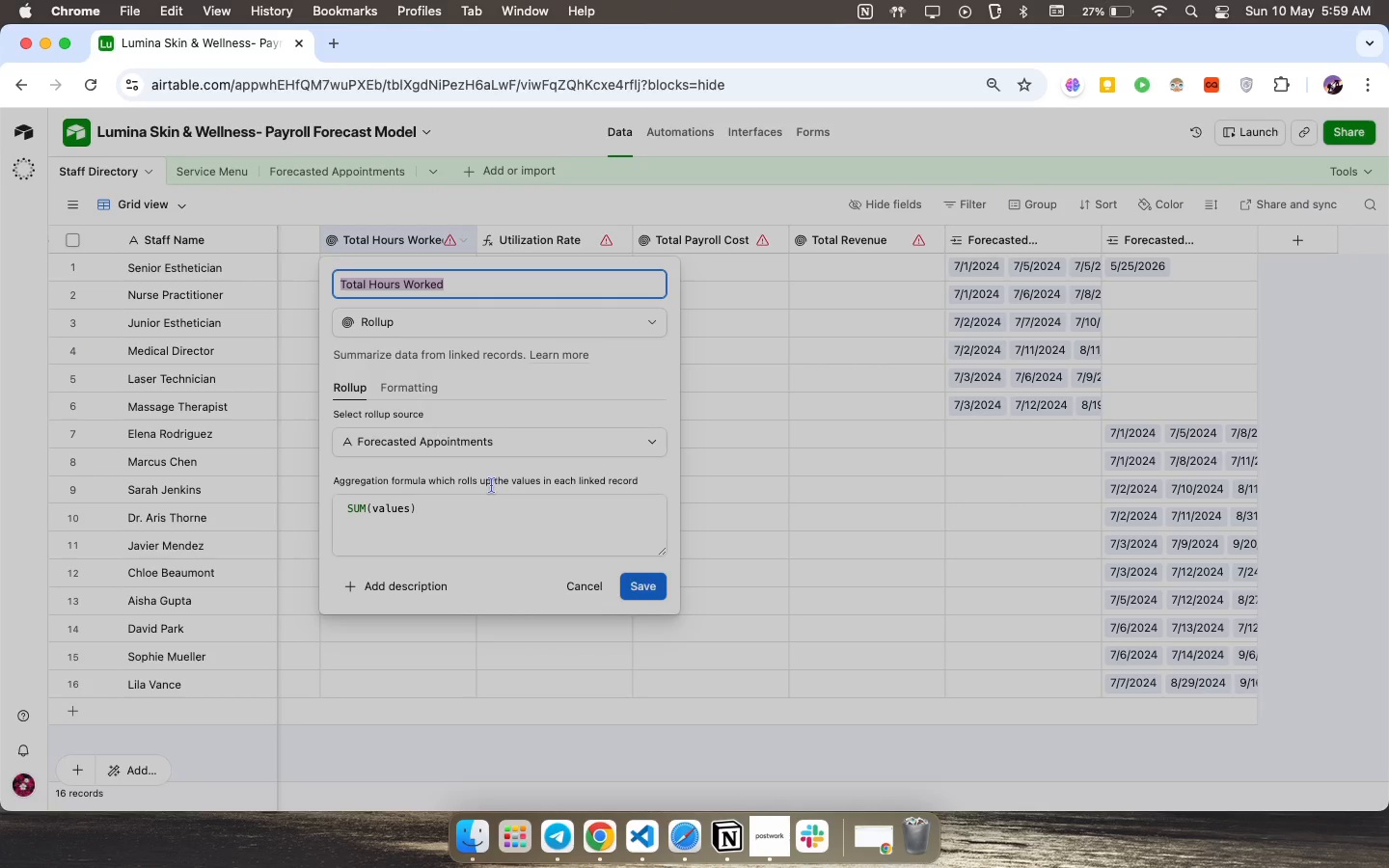 
left_click([500, 437])
 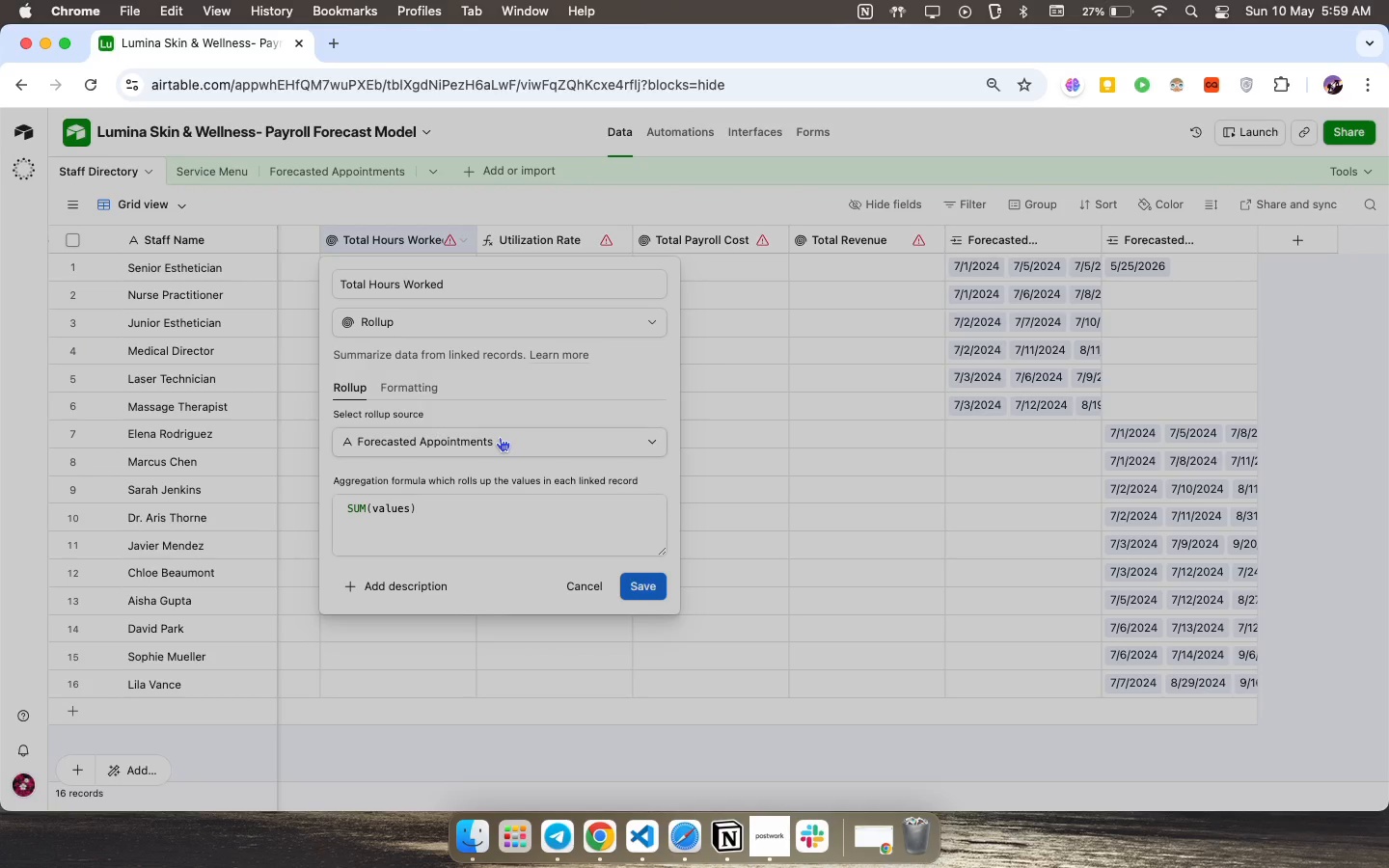 
double_click([500, 437])
 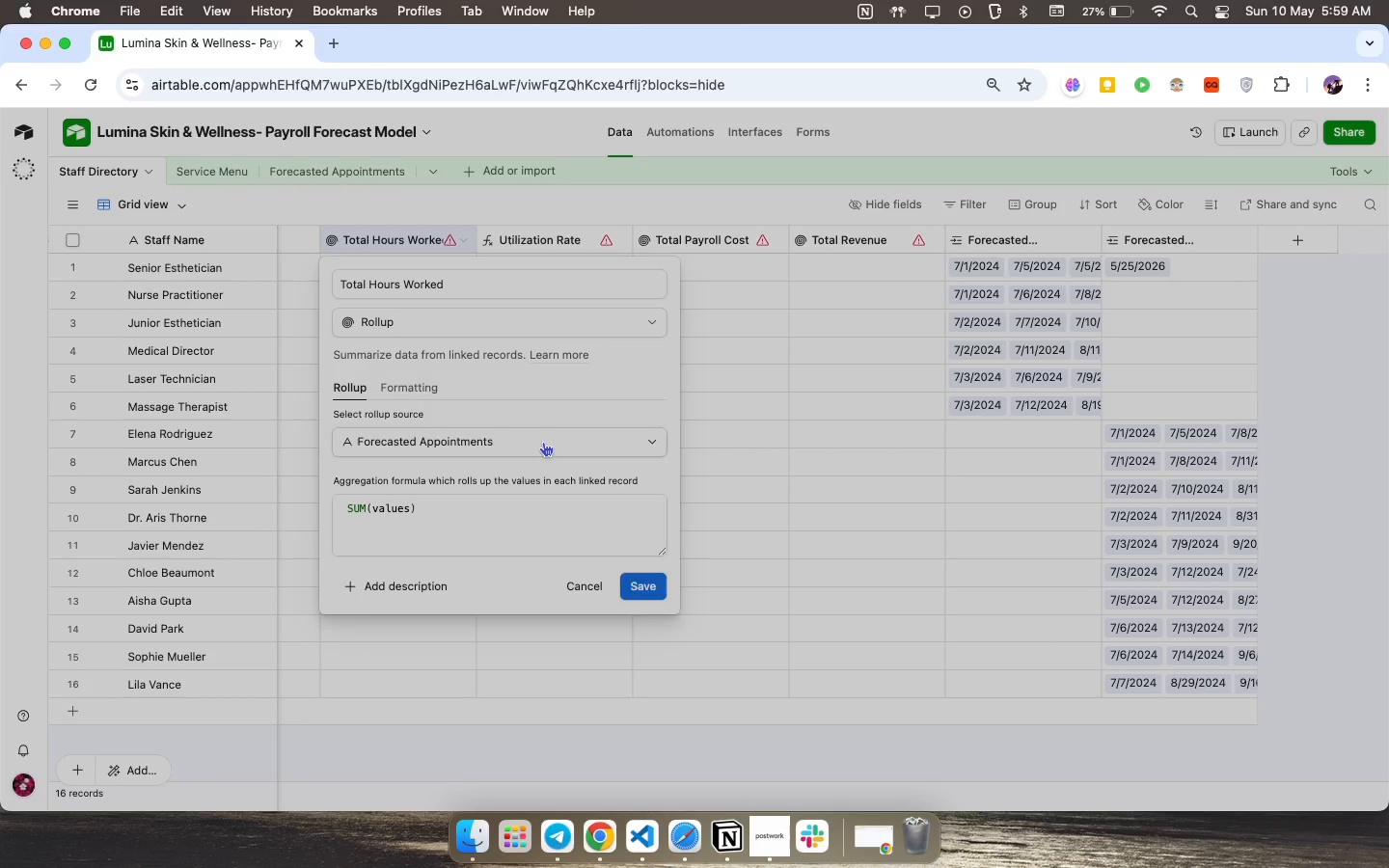 
left_click([543, 442])
 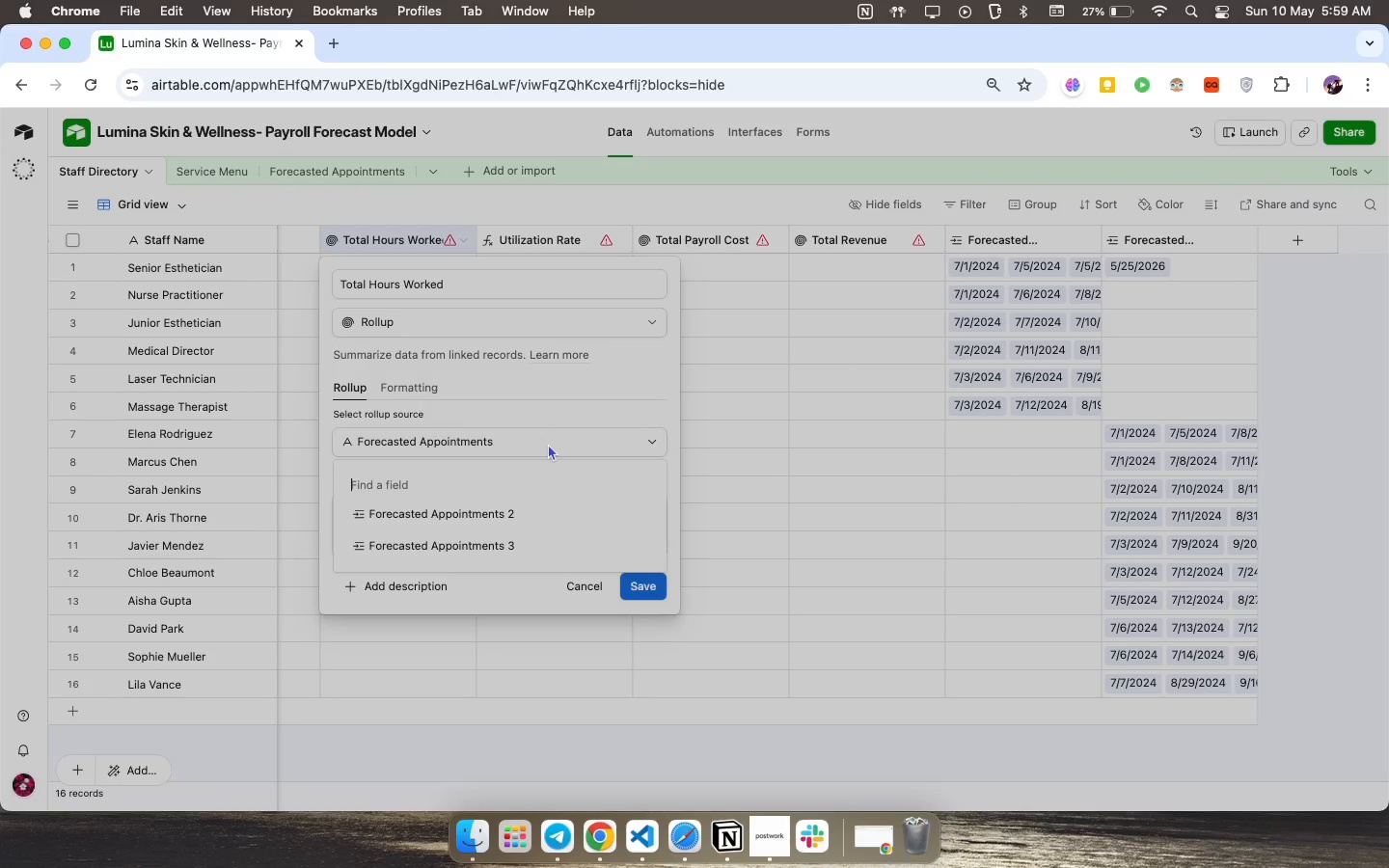 
scroll: coordinate [437, 534], scroll_direction: down, amount: 7.0
 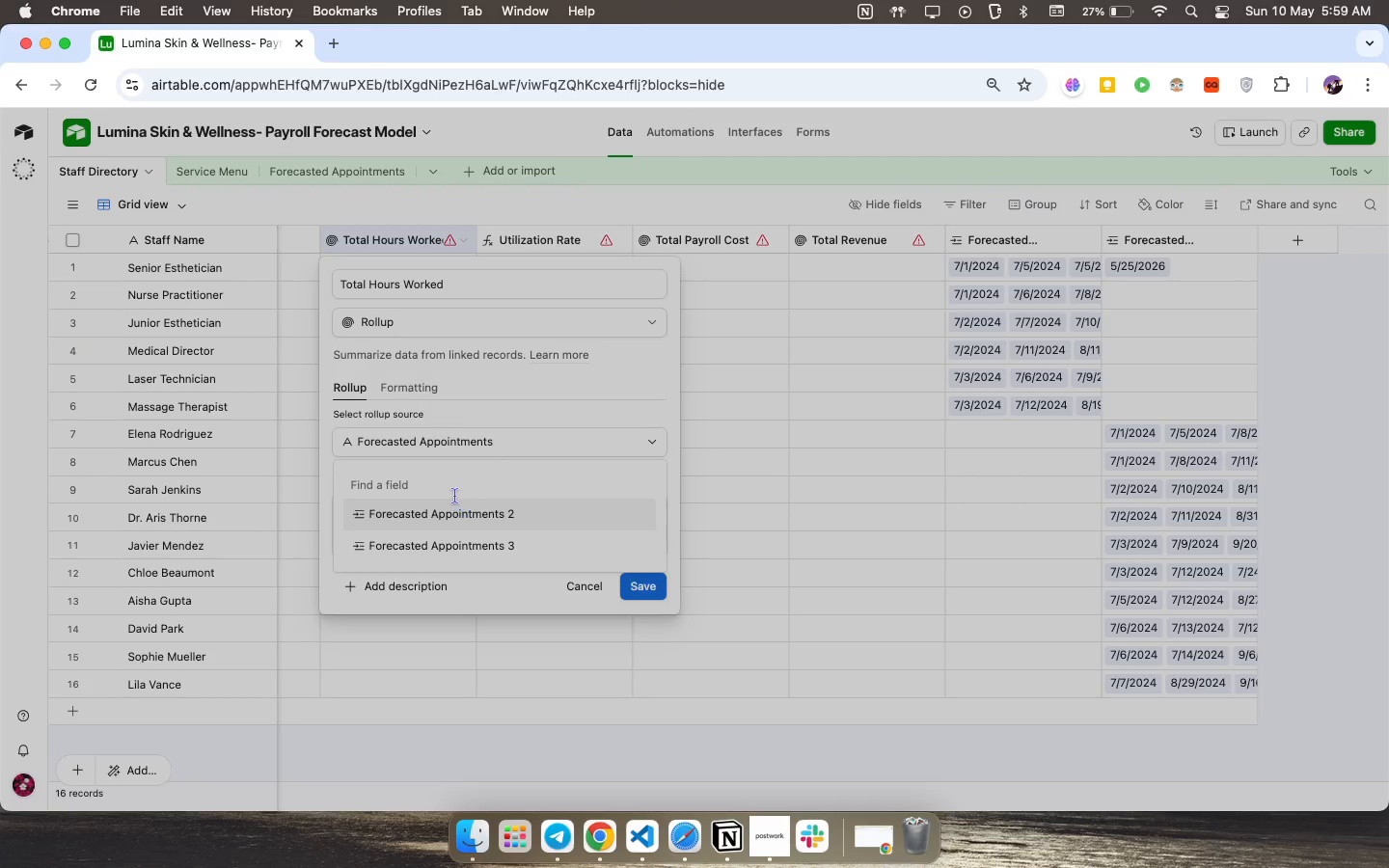 
left_click([449, 511])
 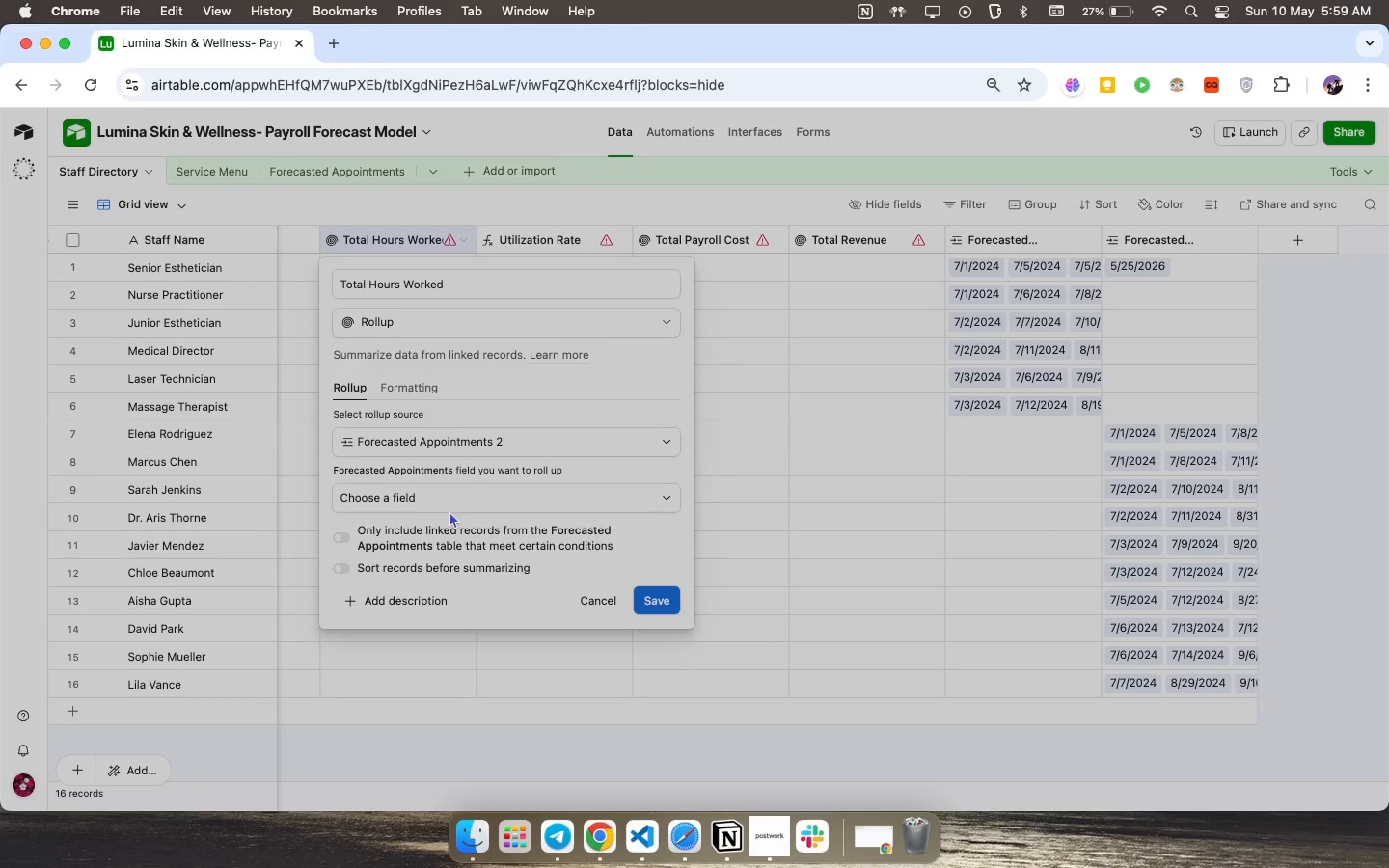 
scroll: coordinate [523, 533], scroll_direction: down, amount: 41.0
 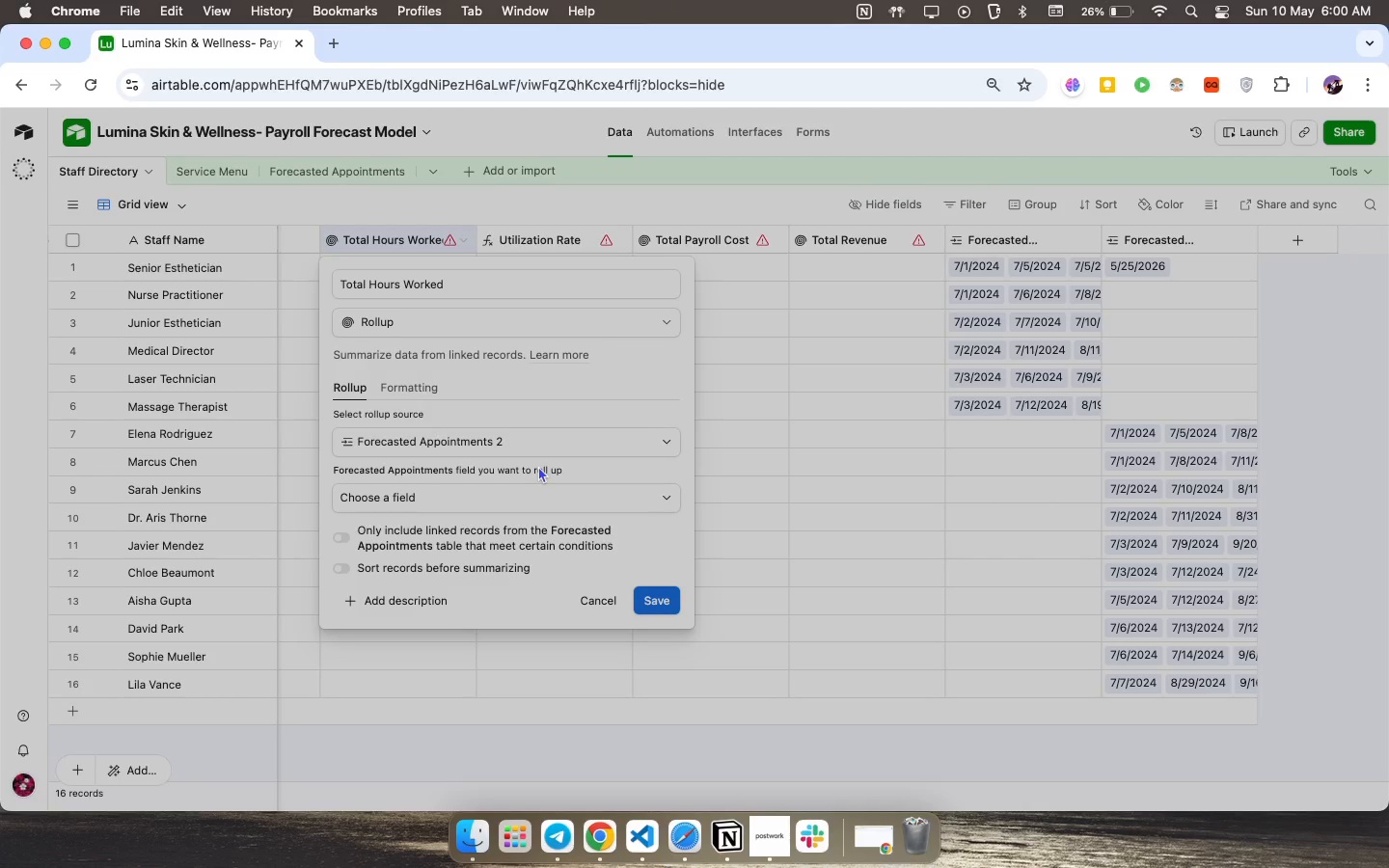 
wait(52.18)
 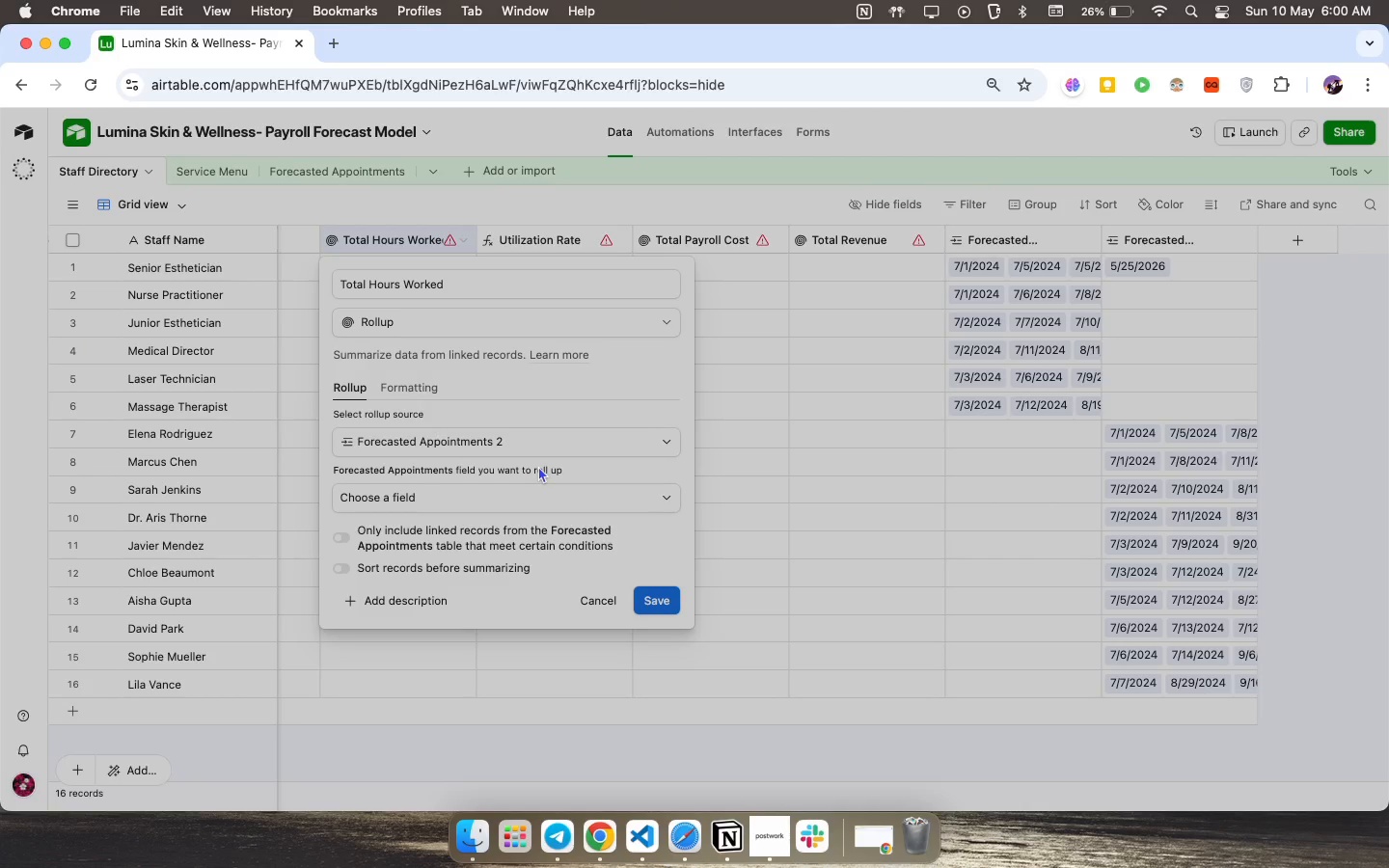 
left_click([465, 495])
 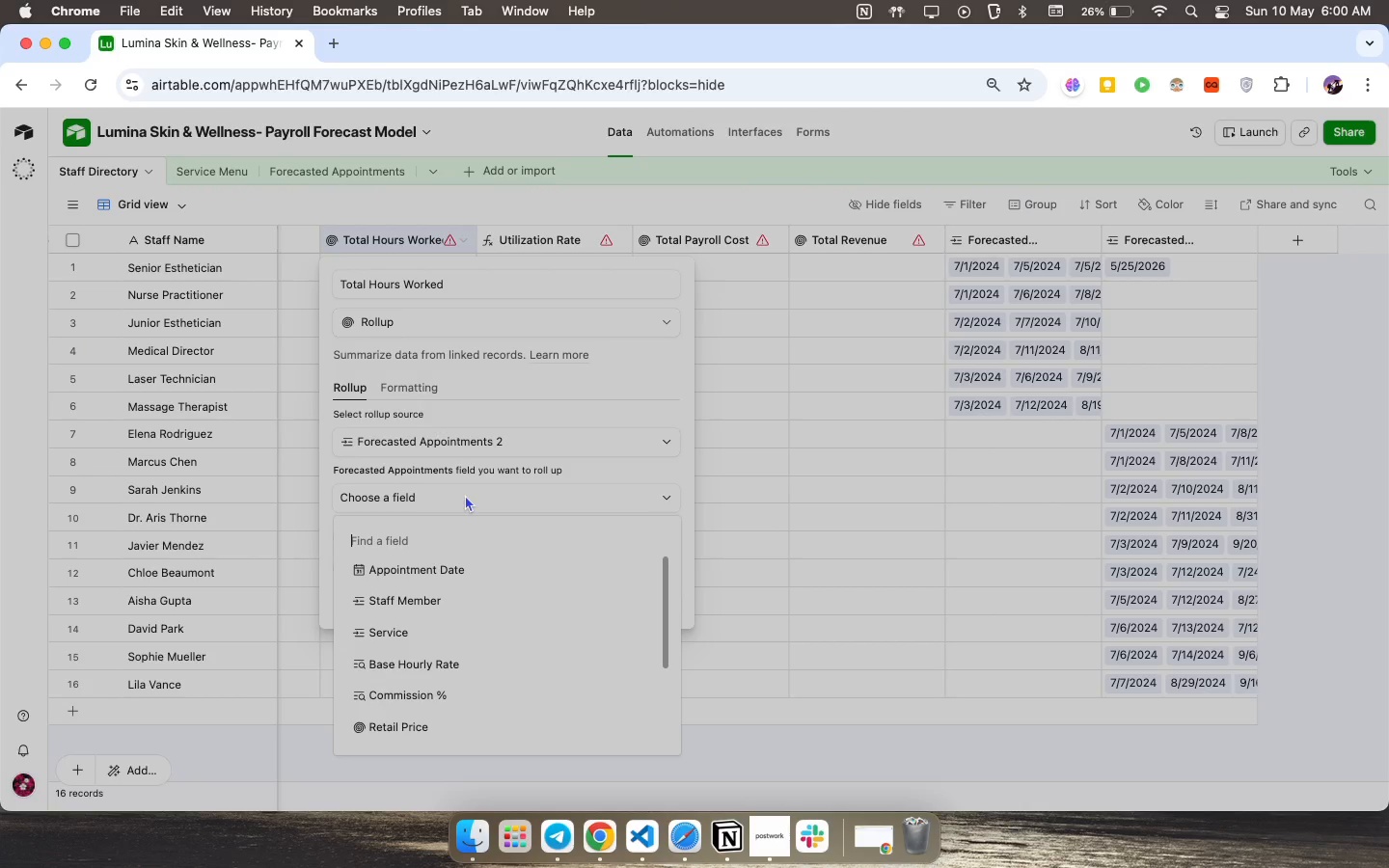 
scroll: coordinate [422, 664], scroll_direction: down, amount: 7.0
 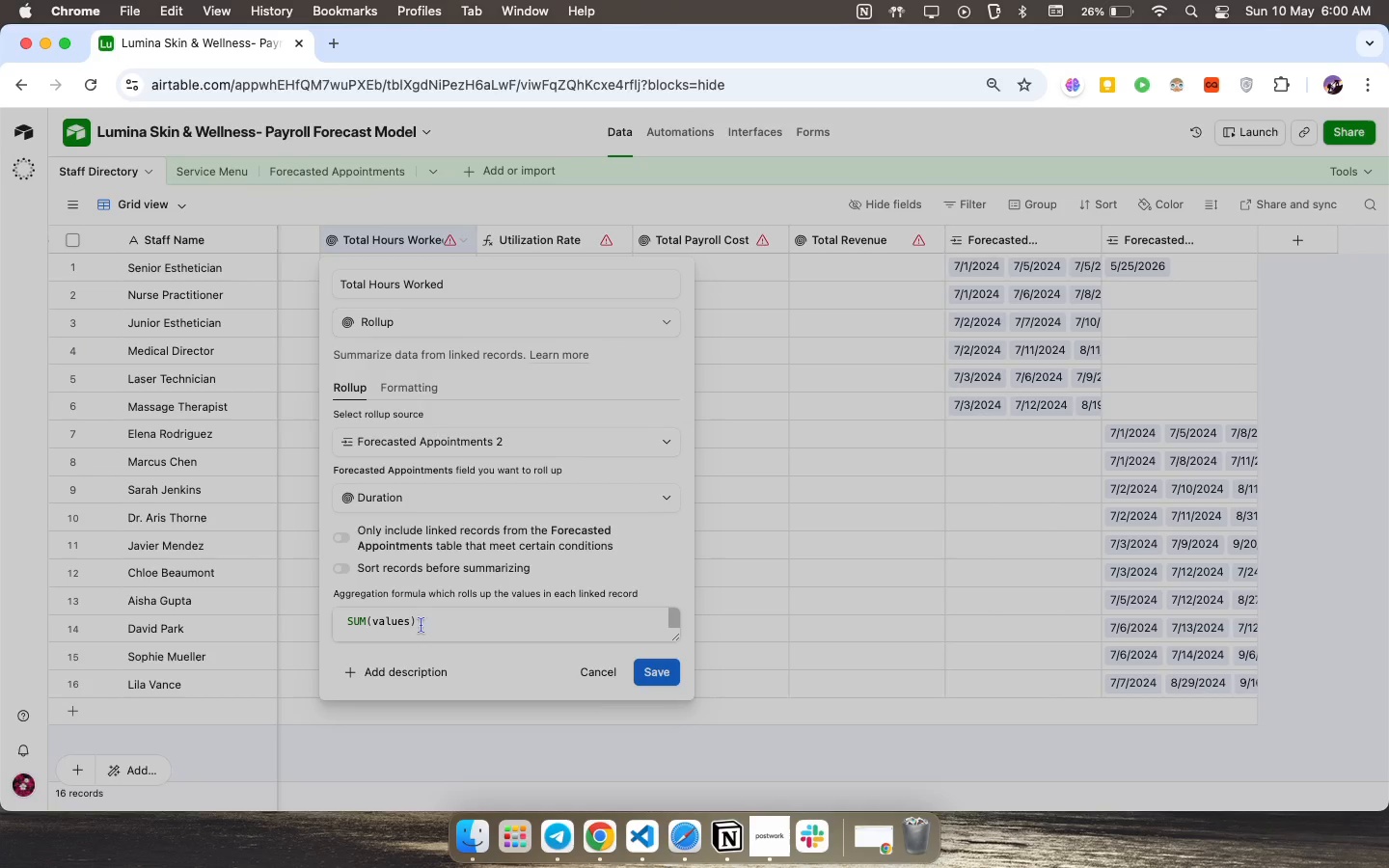 
left_click([649, 672])
 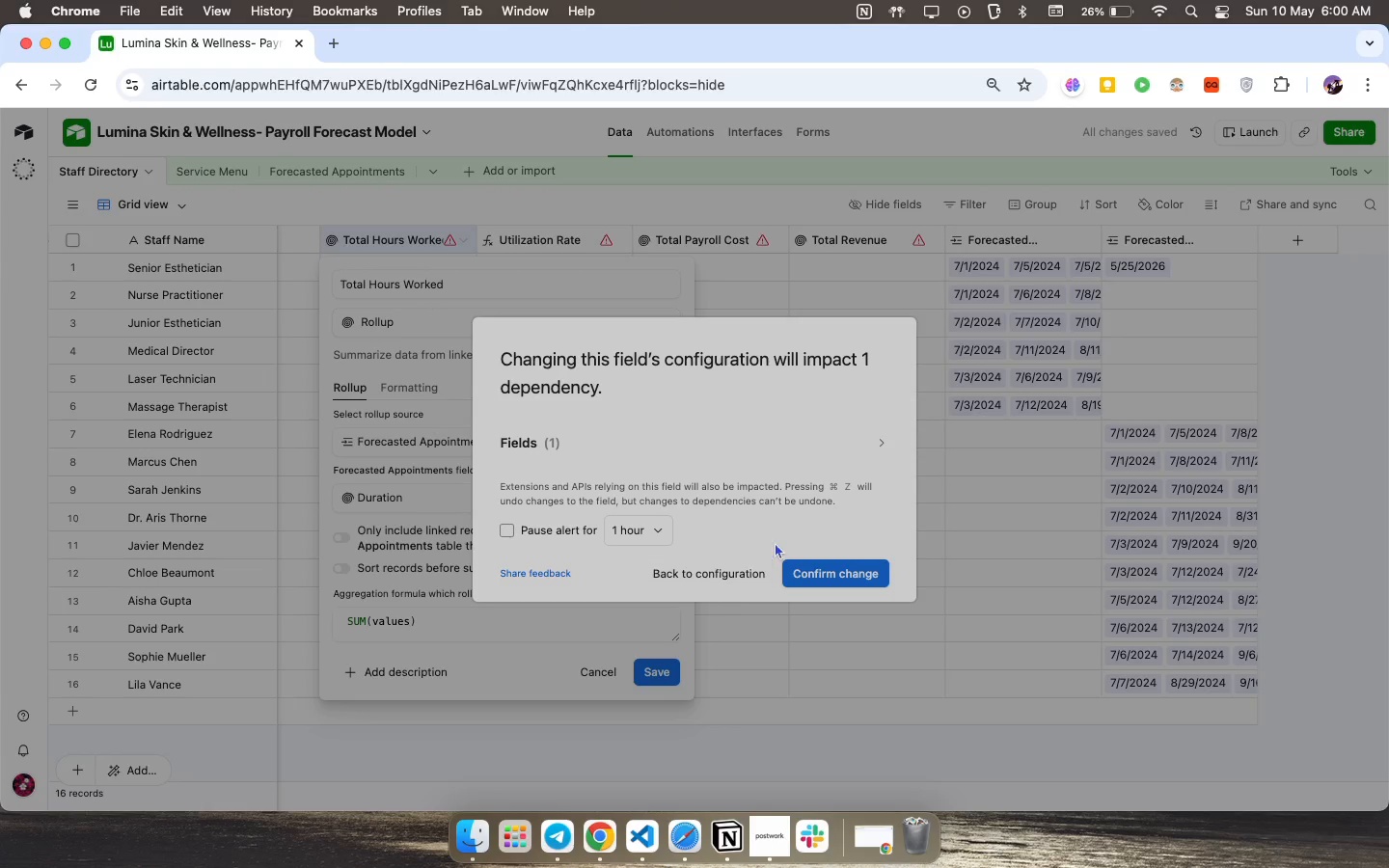 
left_click([808, 566])
 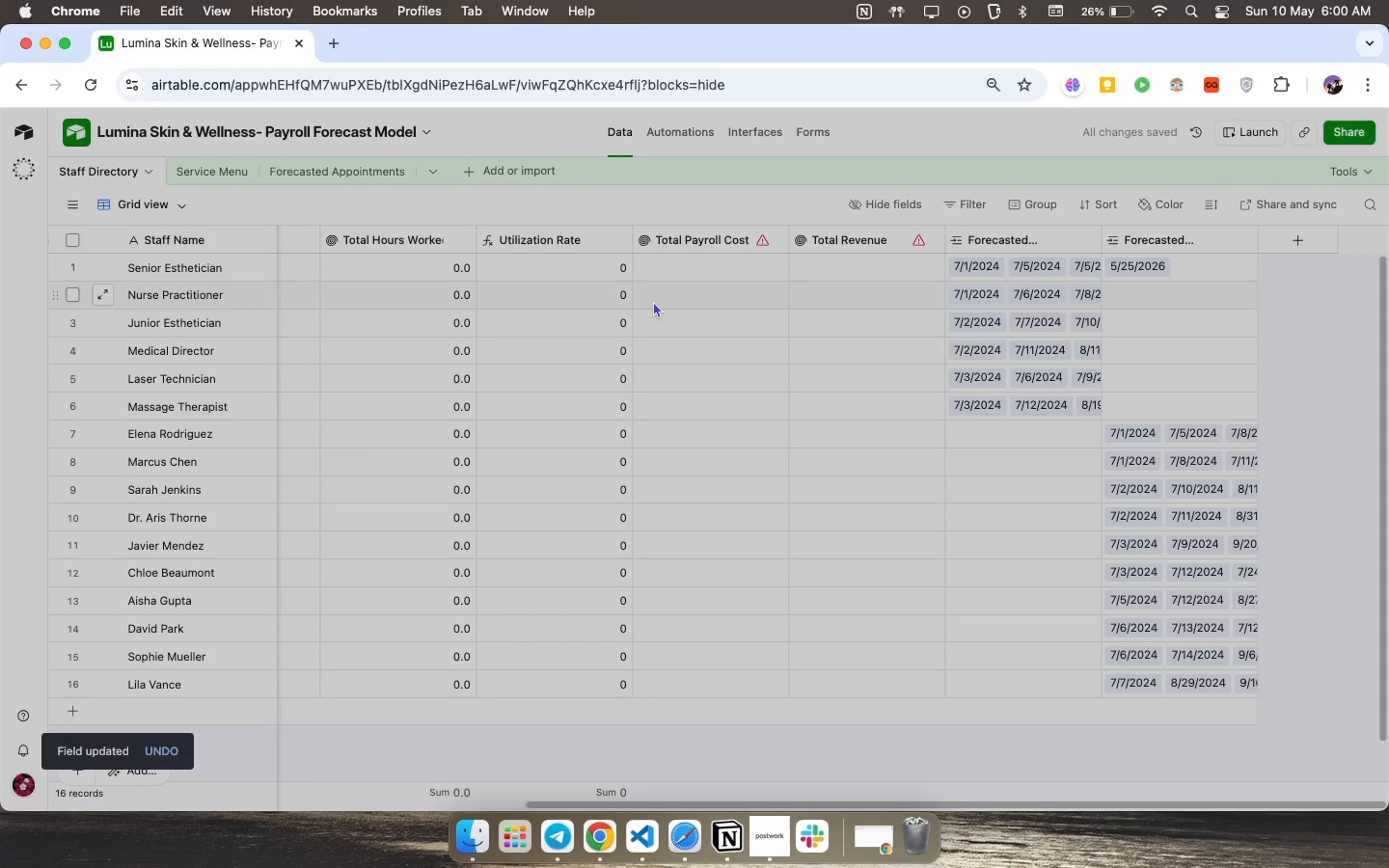 
double_click([710, 240])
 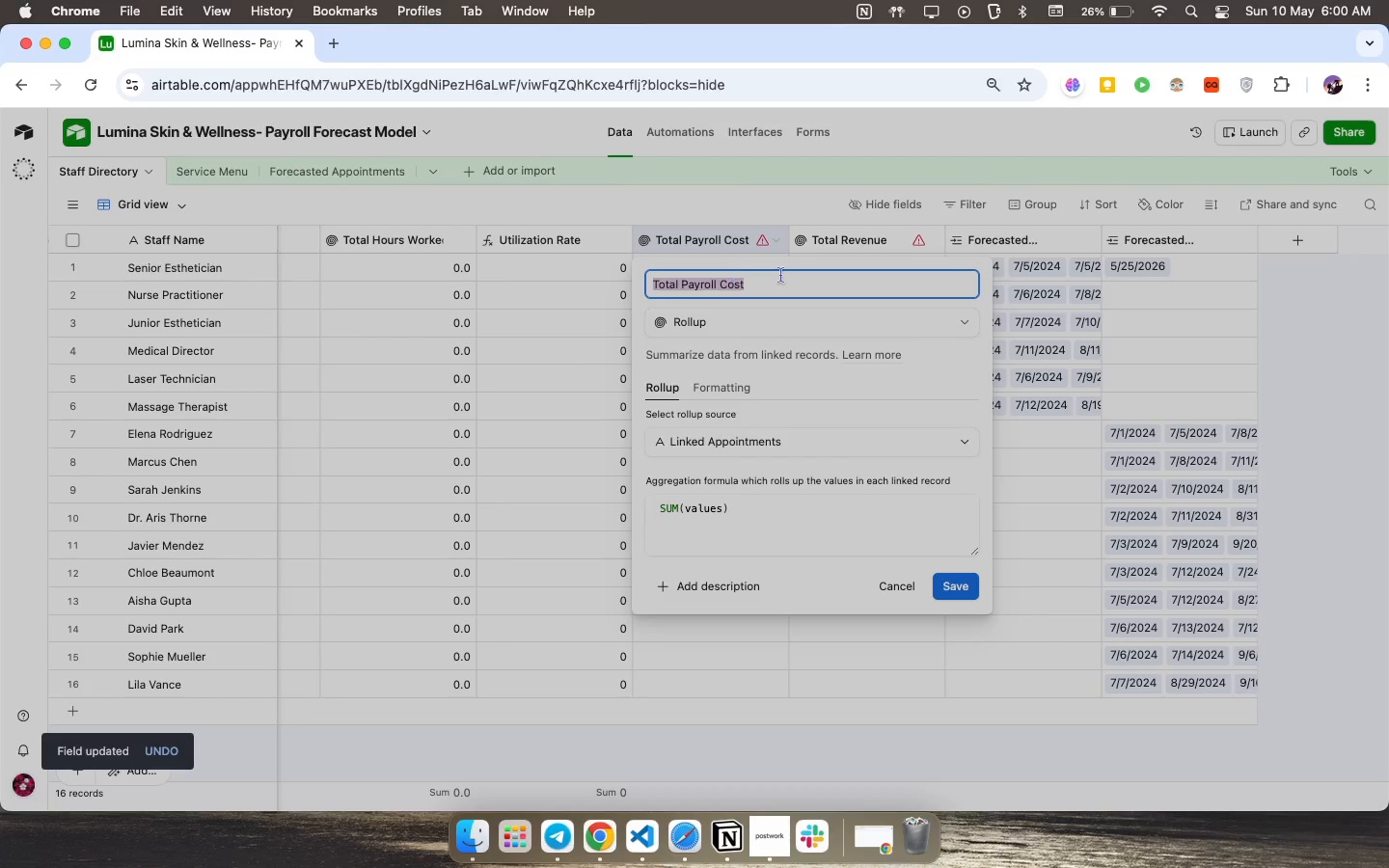 
wait(6.88)
 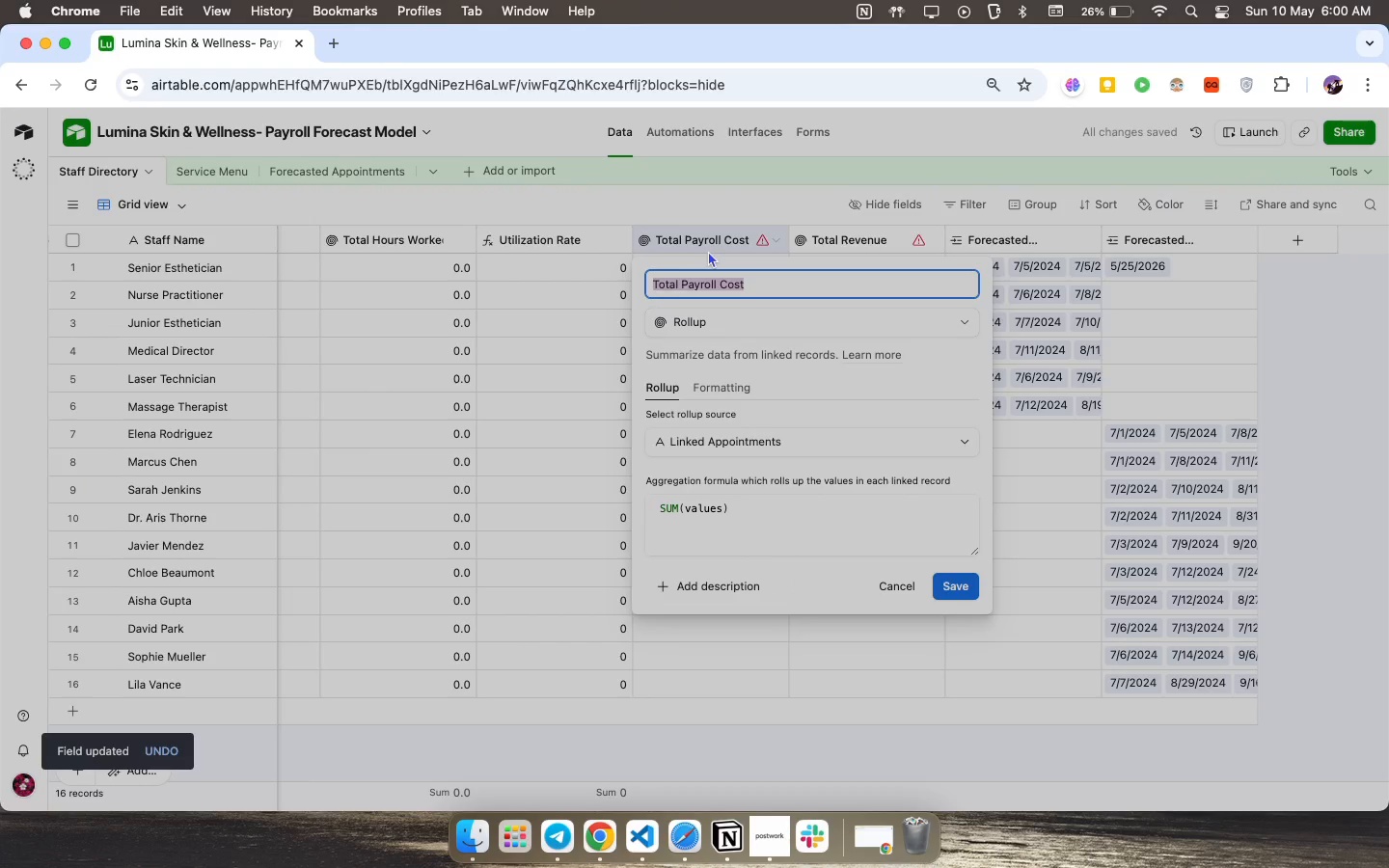 
left_click([795, 446])
 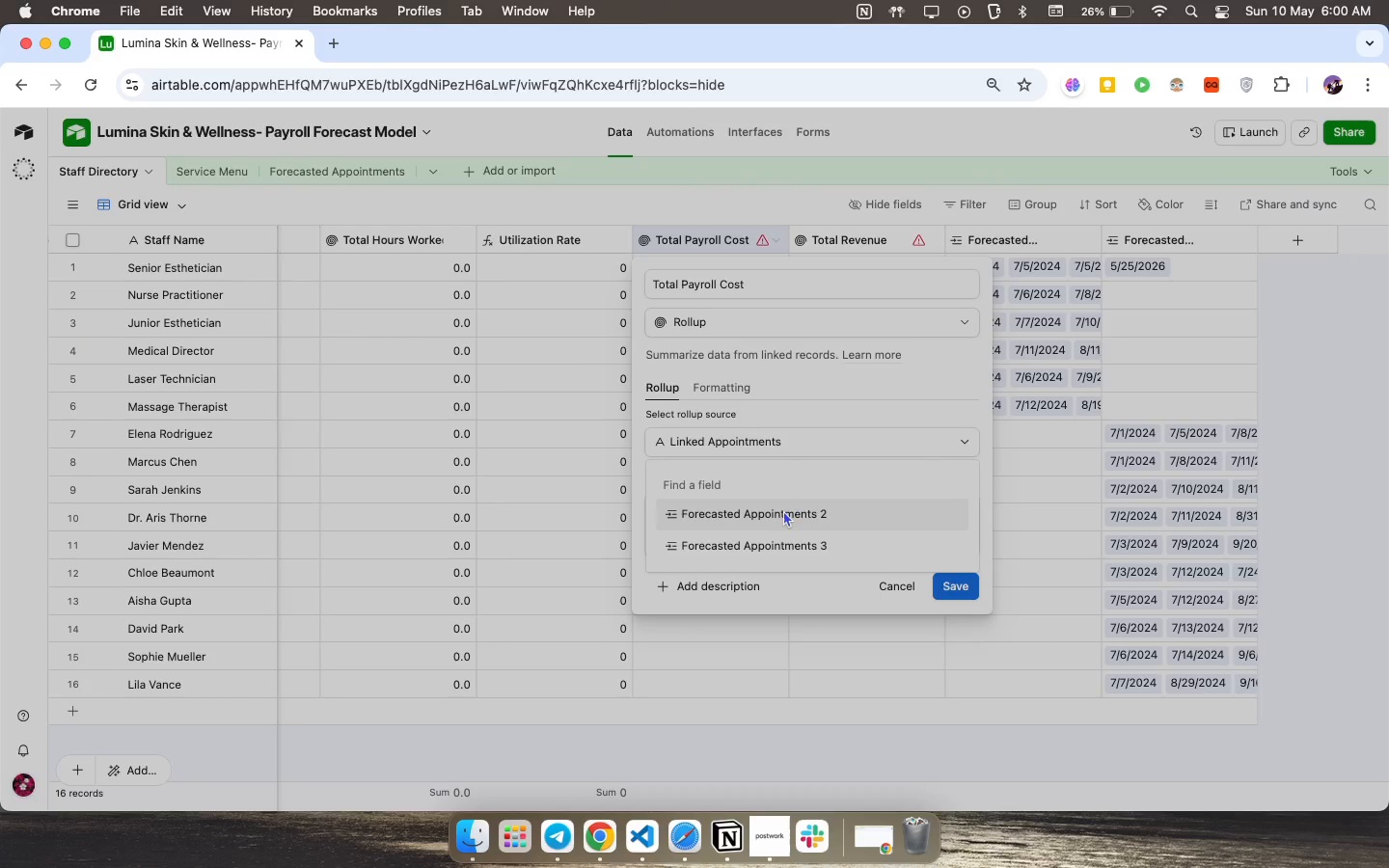 
left_click([783, 510])
 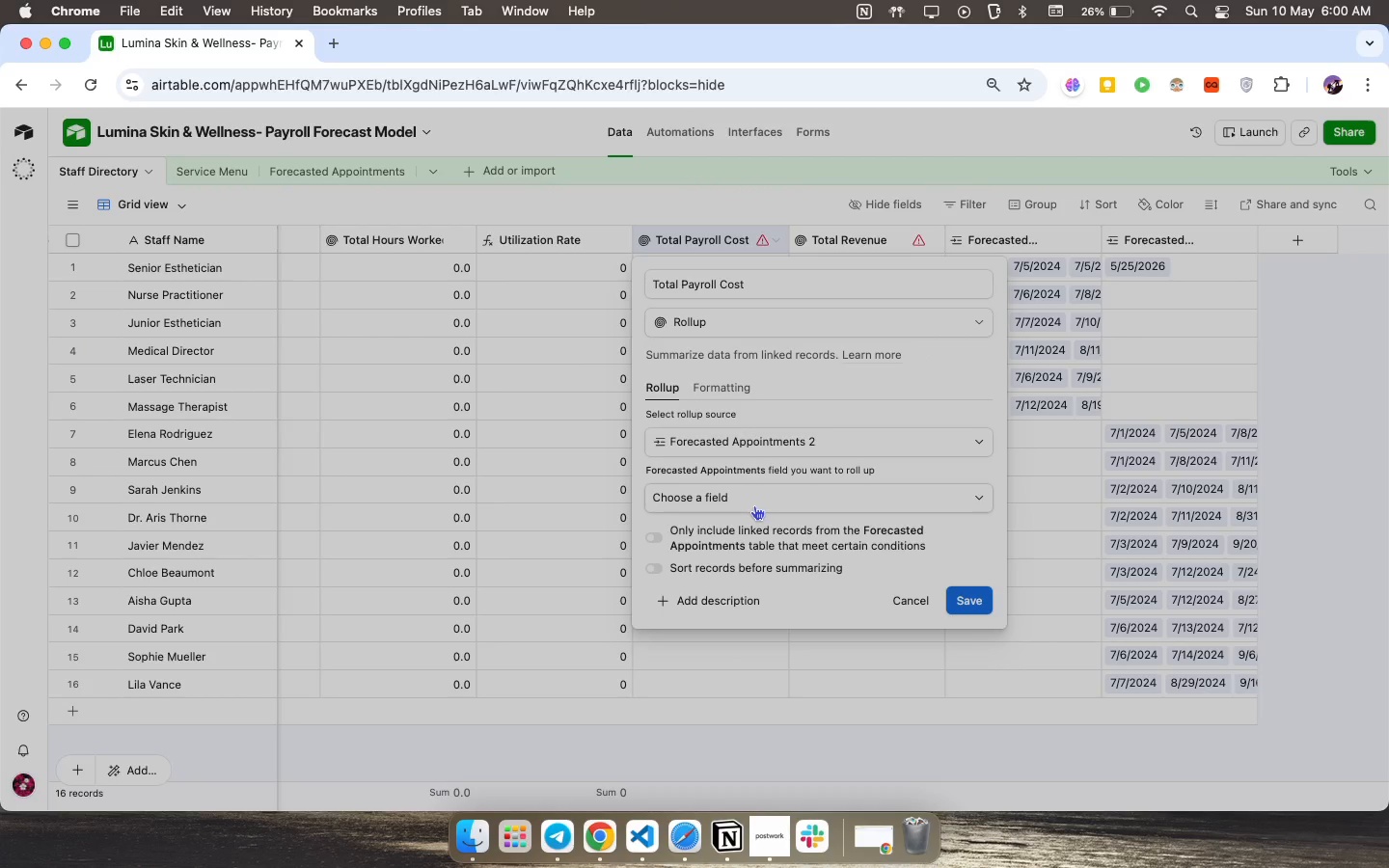 
left_click([742, 499])
 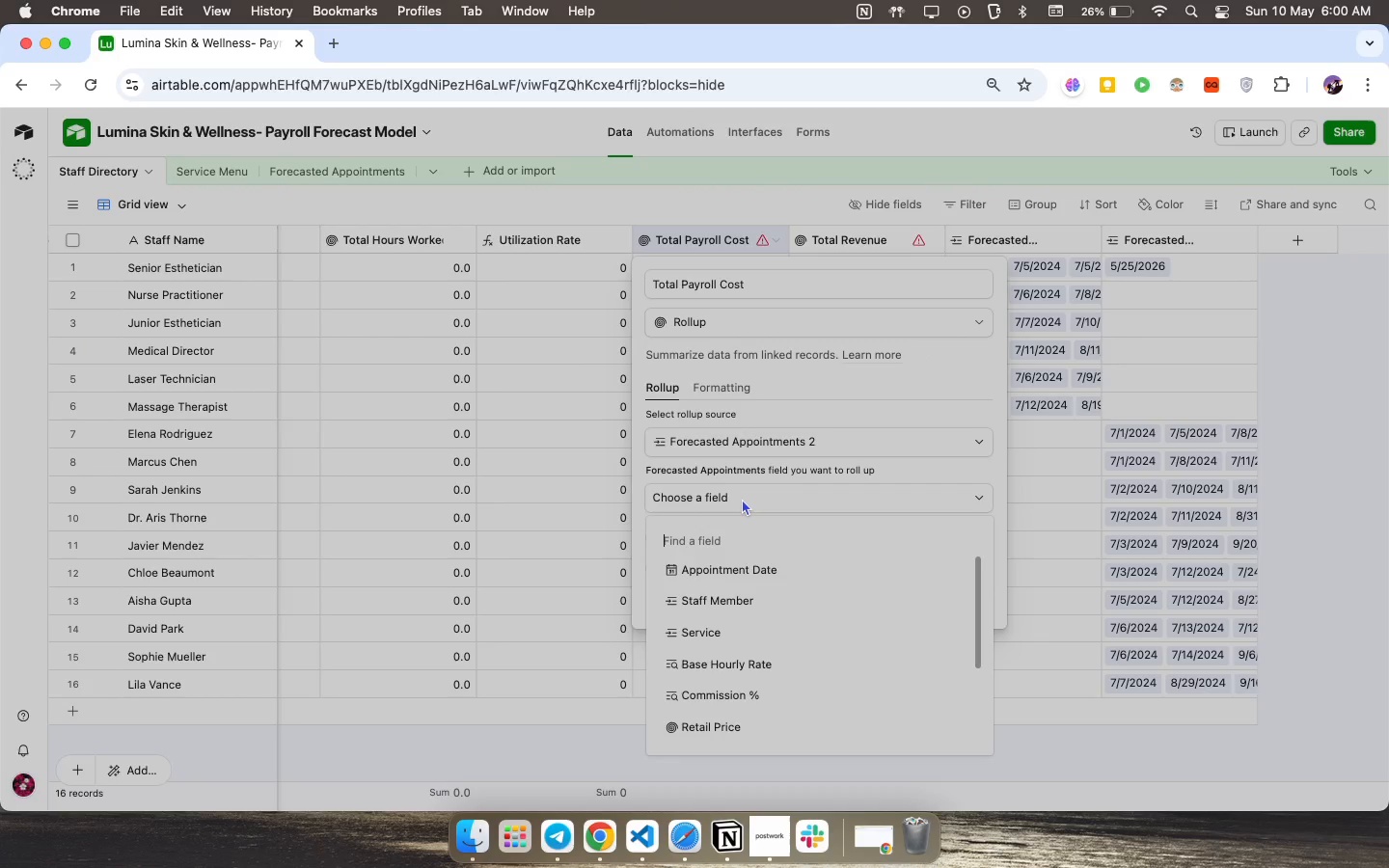 
scroll: coordinate [728, 672], scroll_direction: down, amount: 16.0
 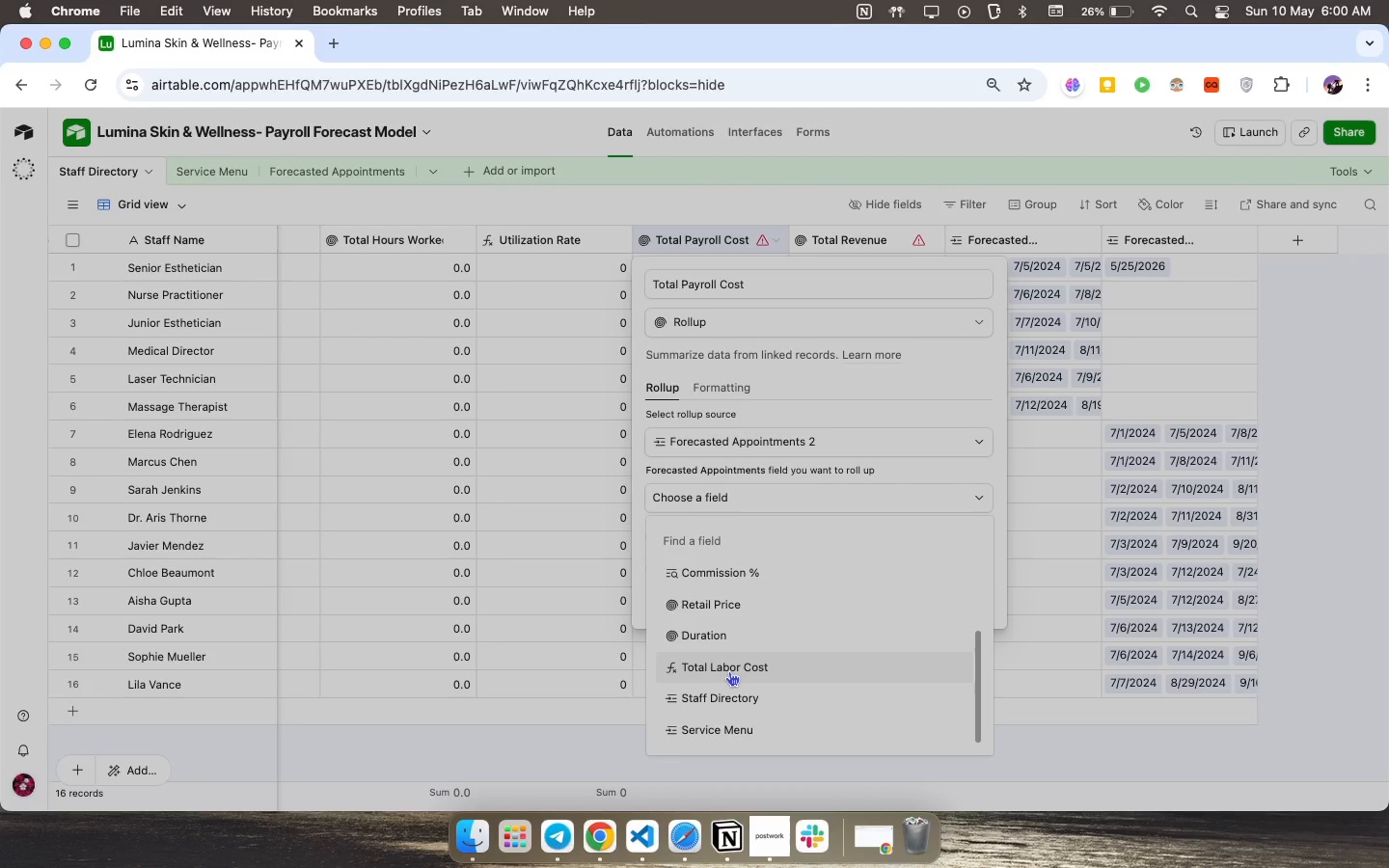 
left_click([728, 671])
 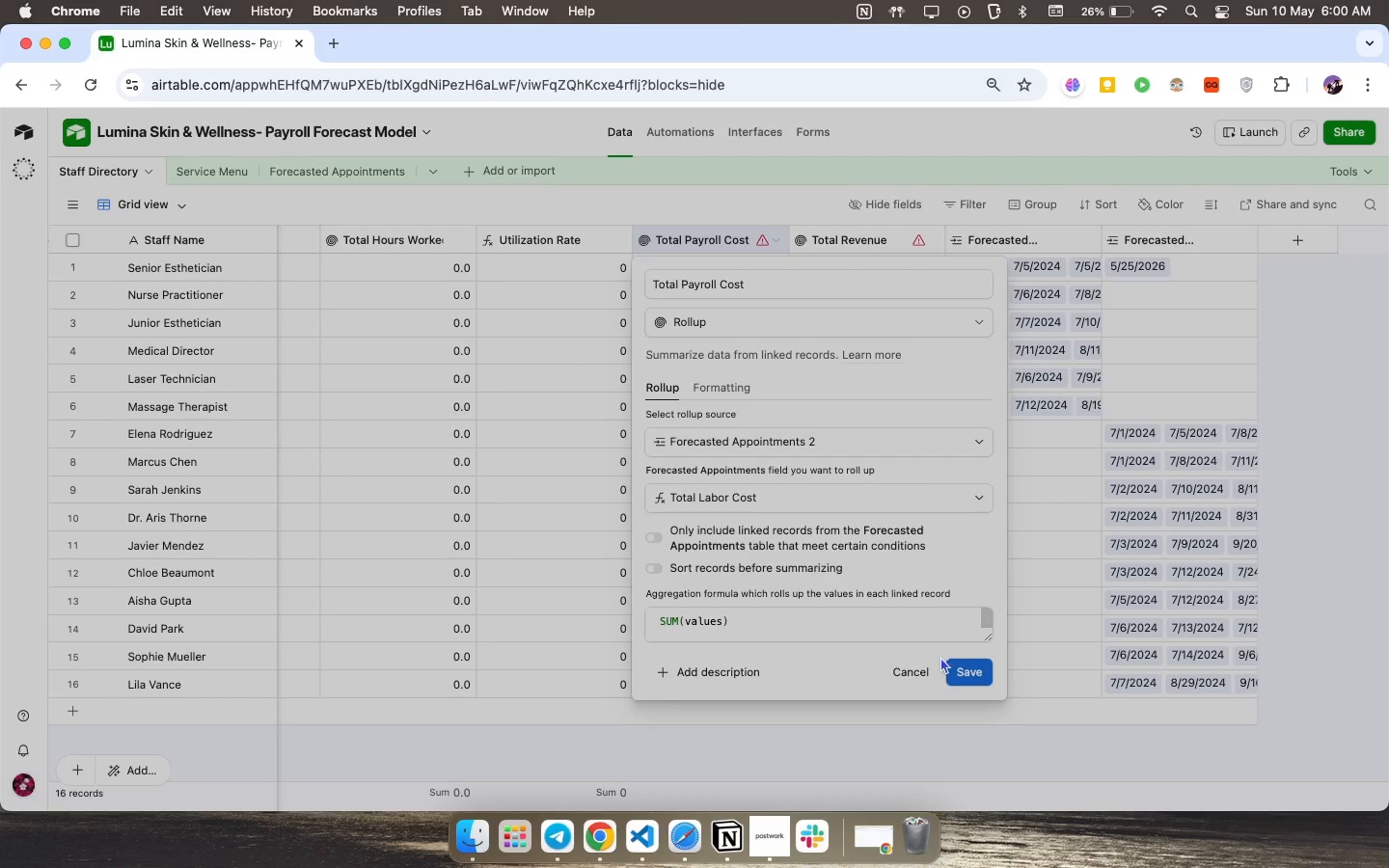 
left_click([965, 667])
 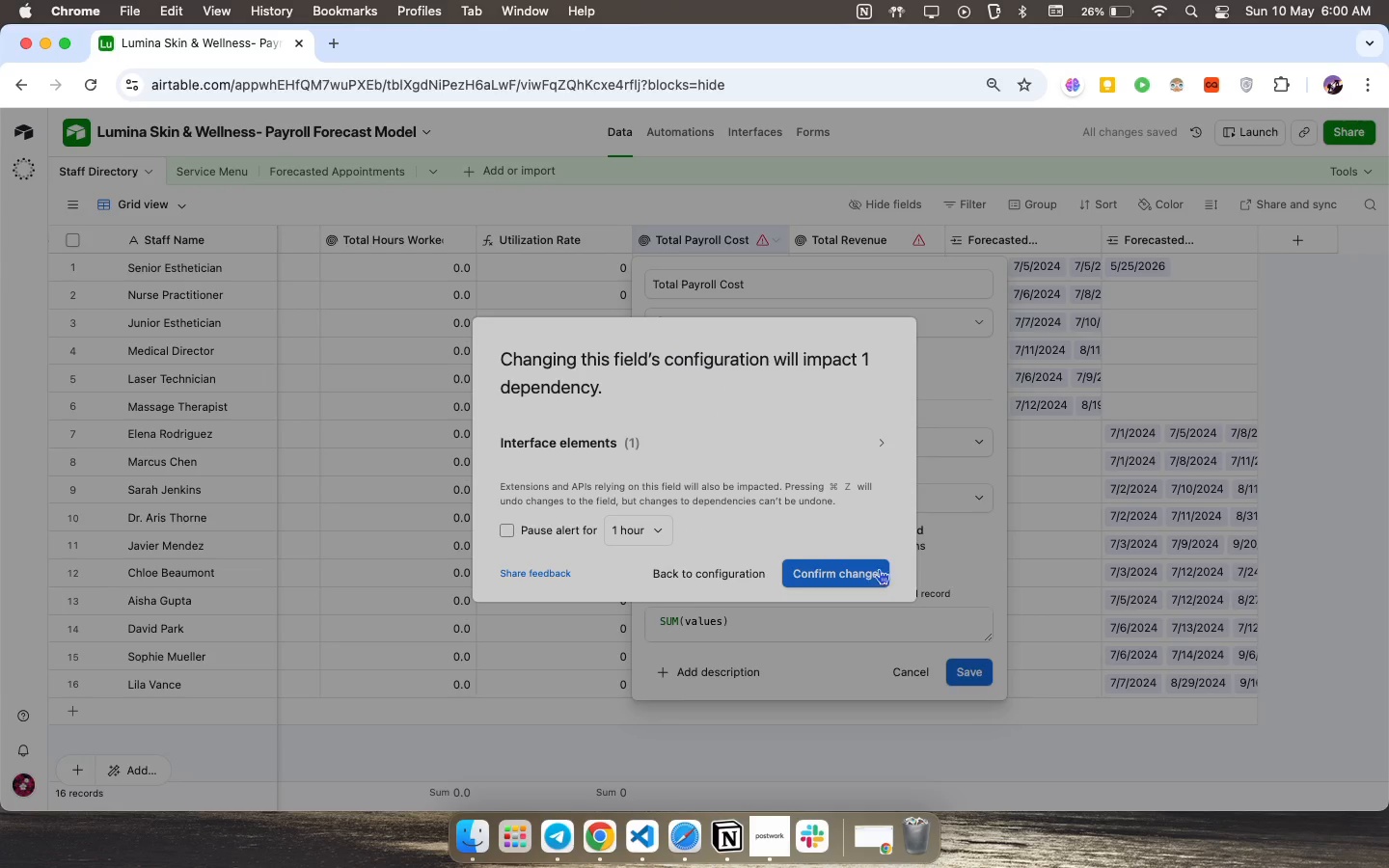 
left_click([860, 580])
 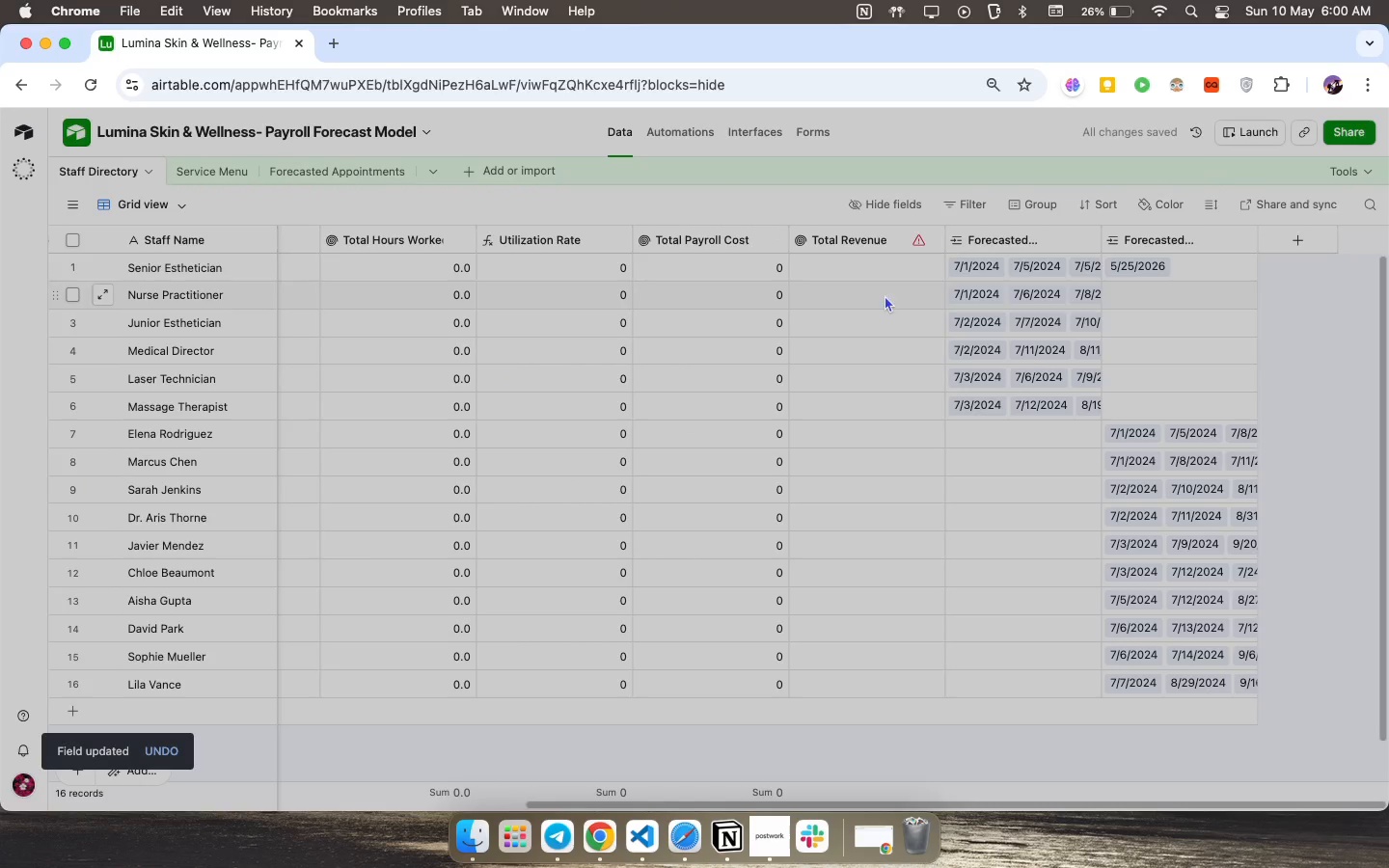 
double_click([864, 246])
 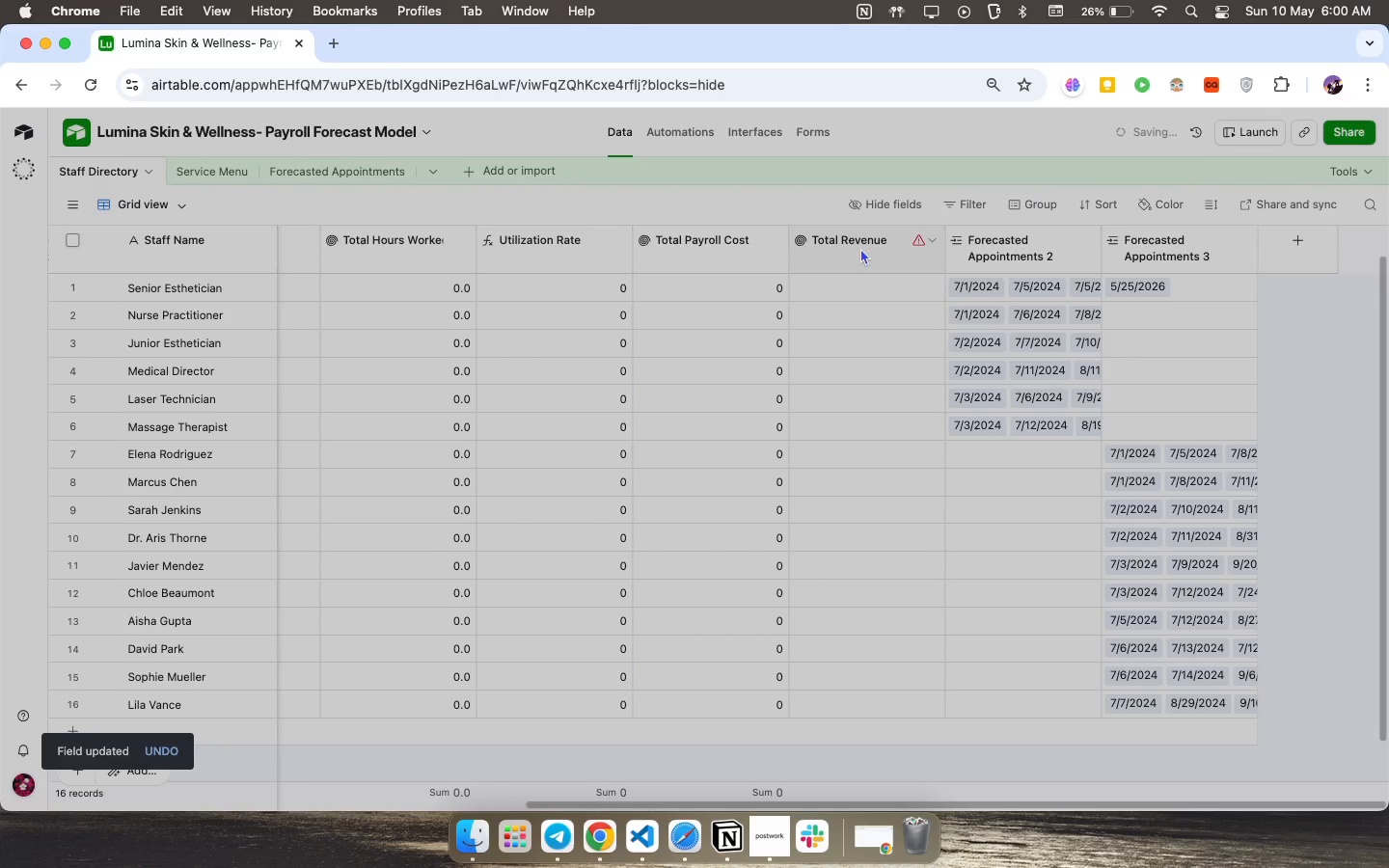 
double_click([860, 242])
 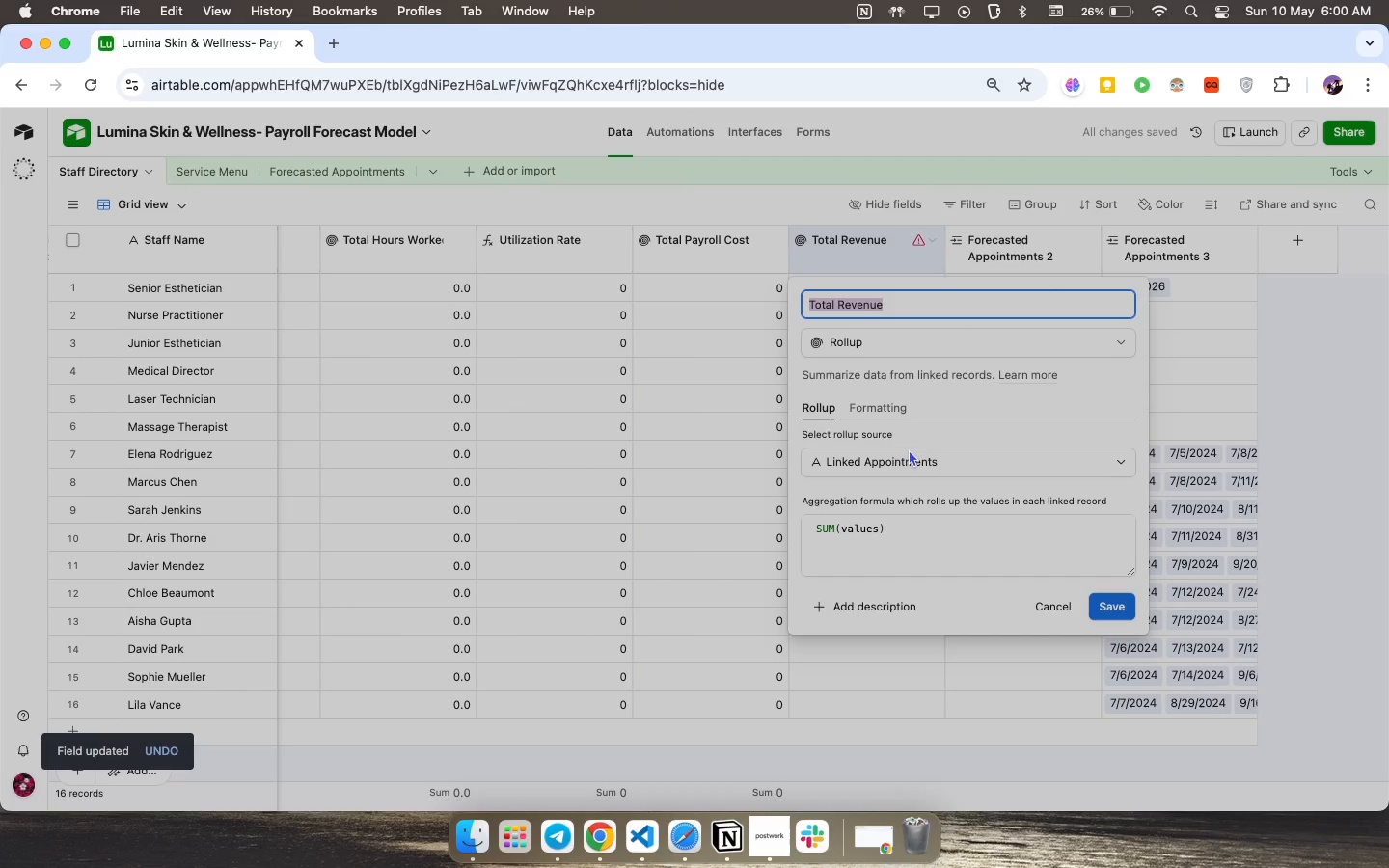 
left_click([912, 458])
 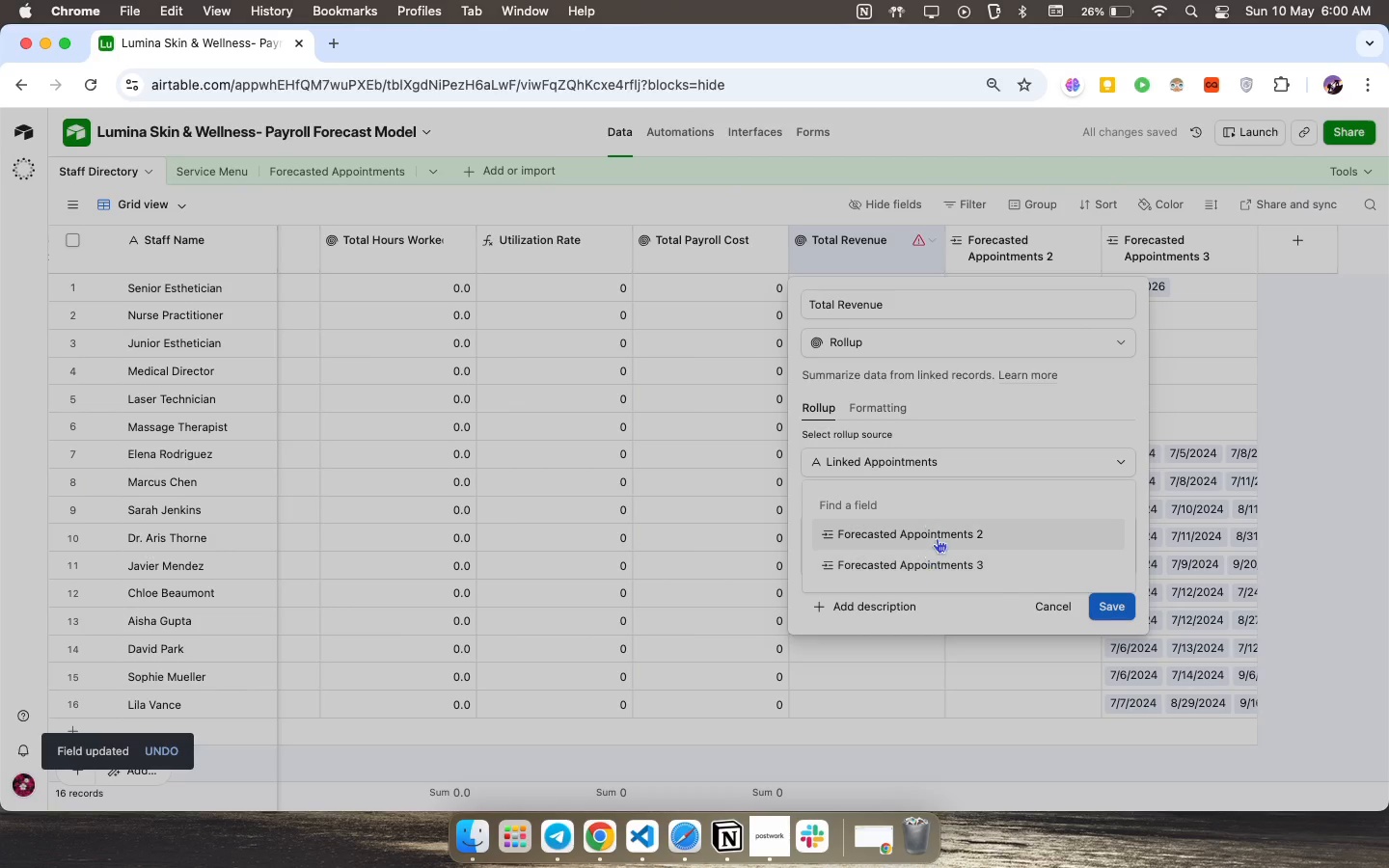 
left_click([937, 538])
 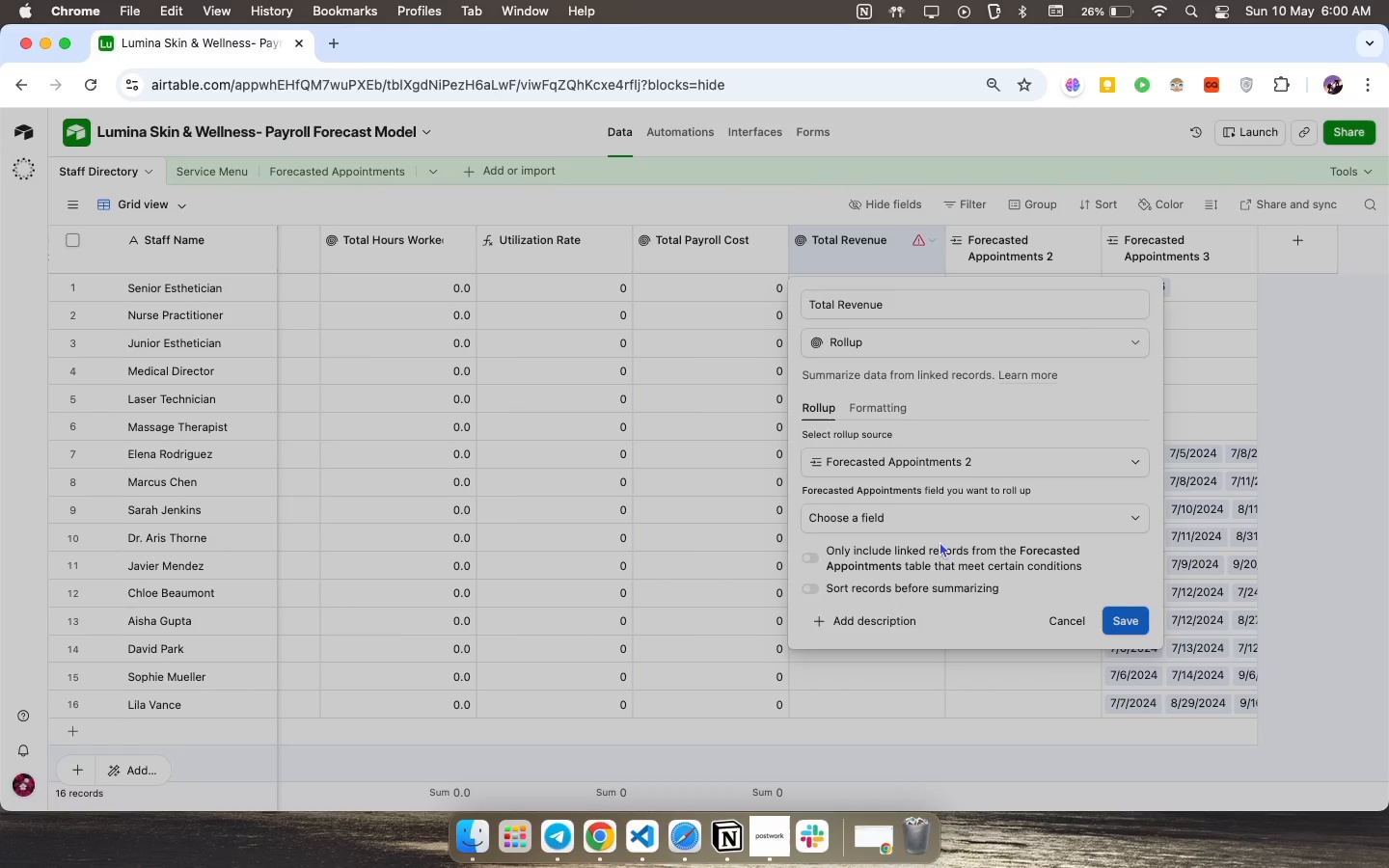 
left_click([931, 515])
 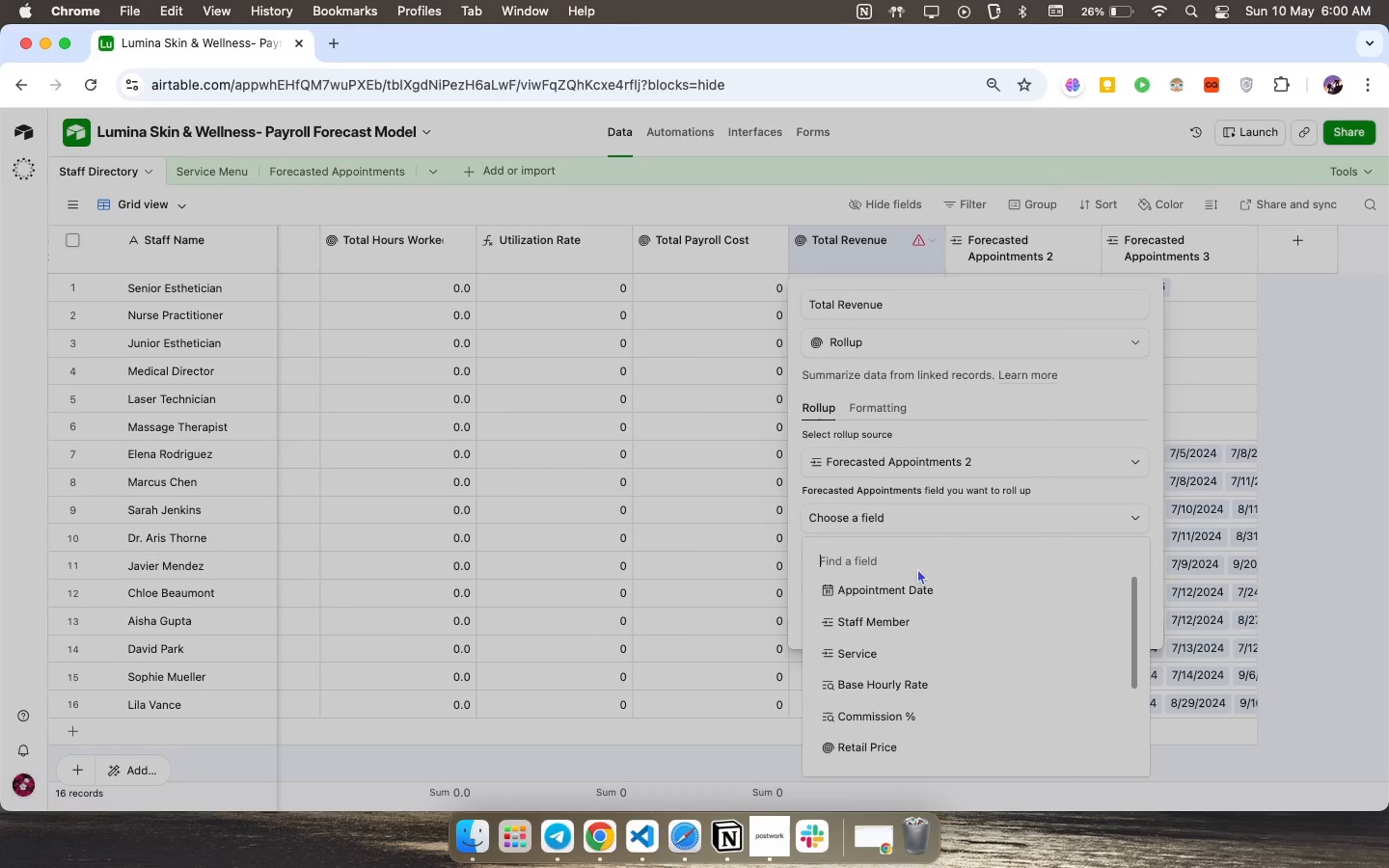 
scroll: coordinate [912, 659], scroll_direction: down, amount: 4.0
 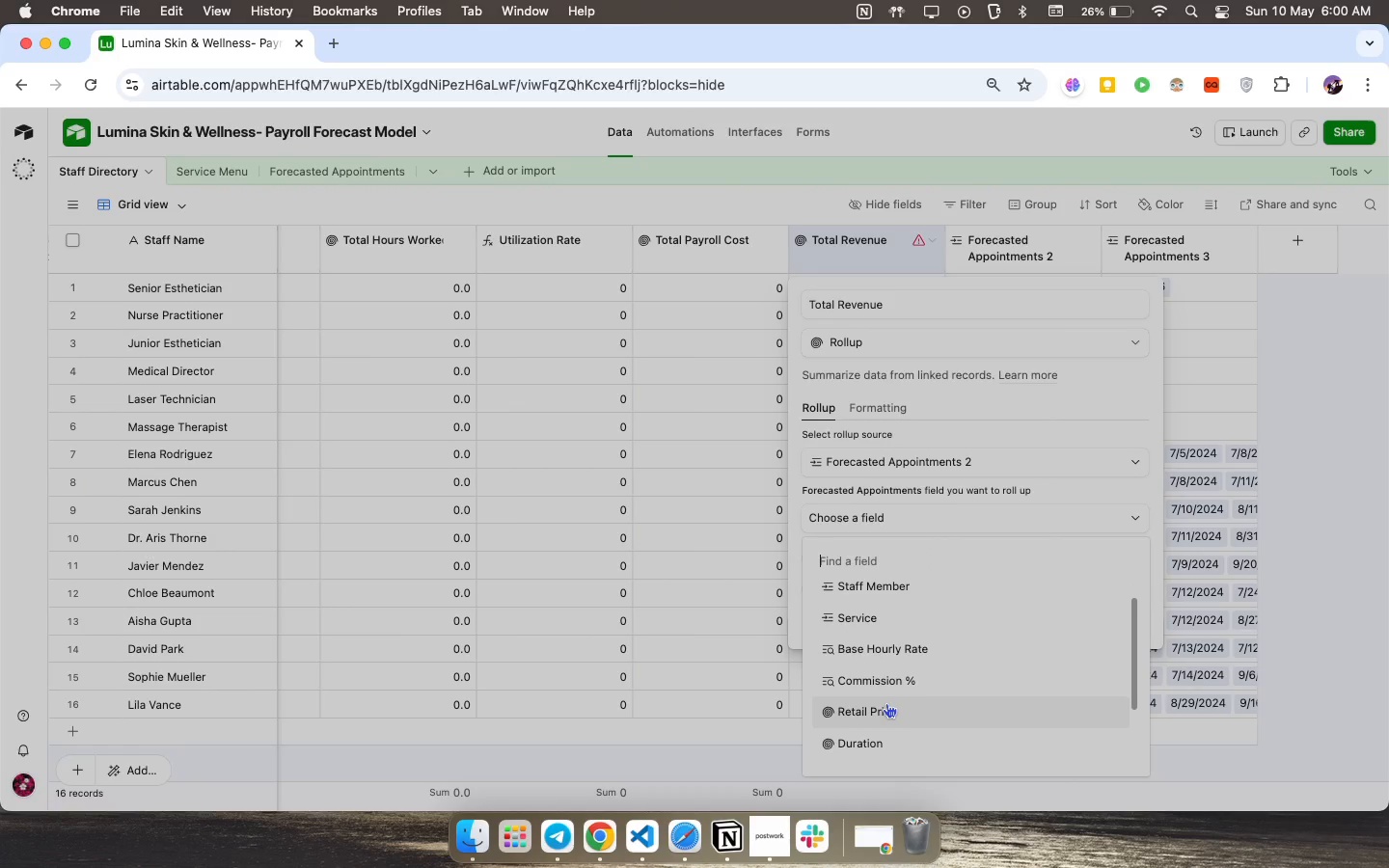 
left_click([886, 703])
 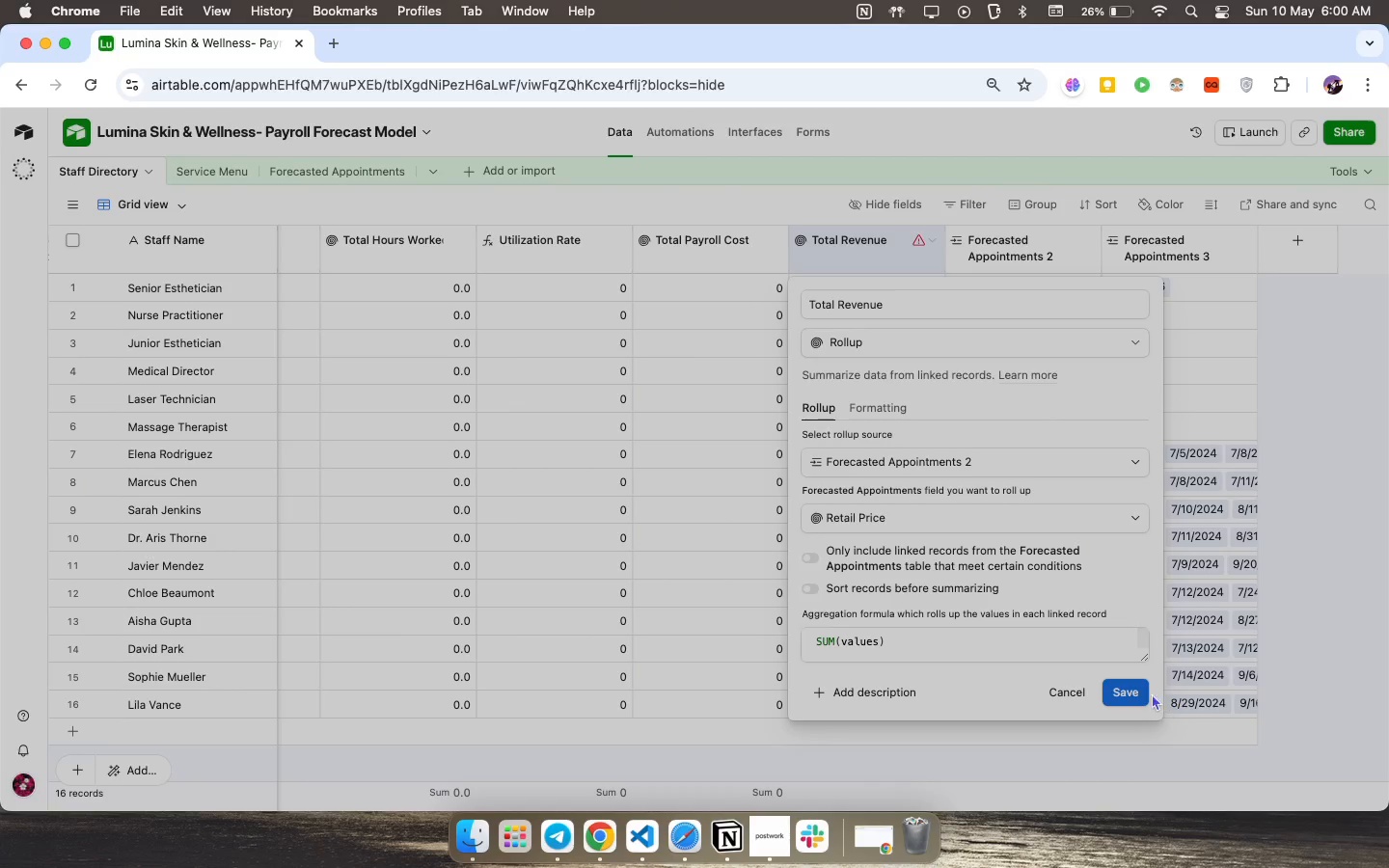 
left_click([1119, 684])
 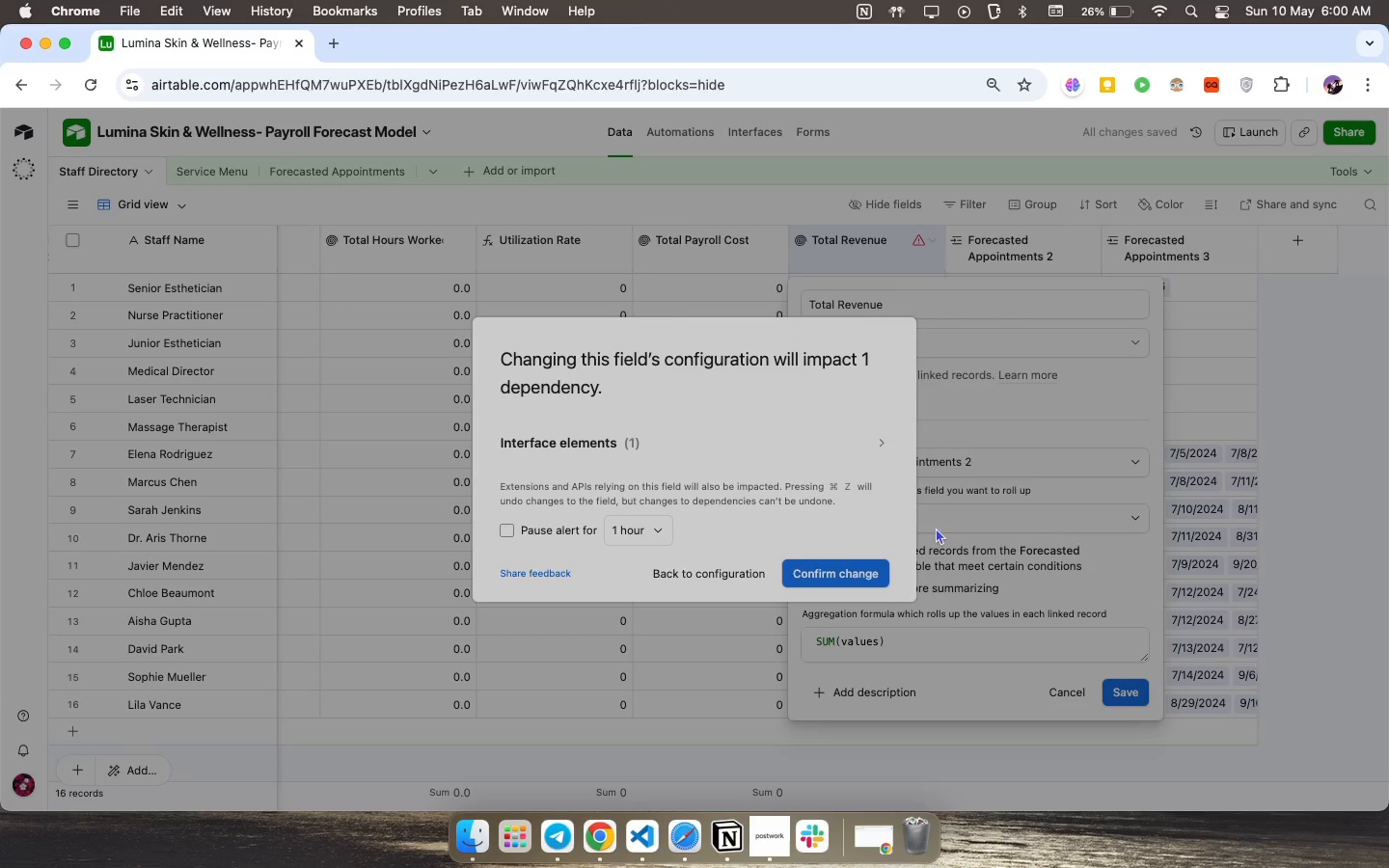 
left_click([863, 574])
 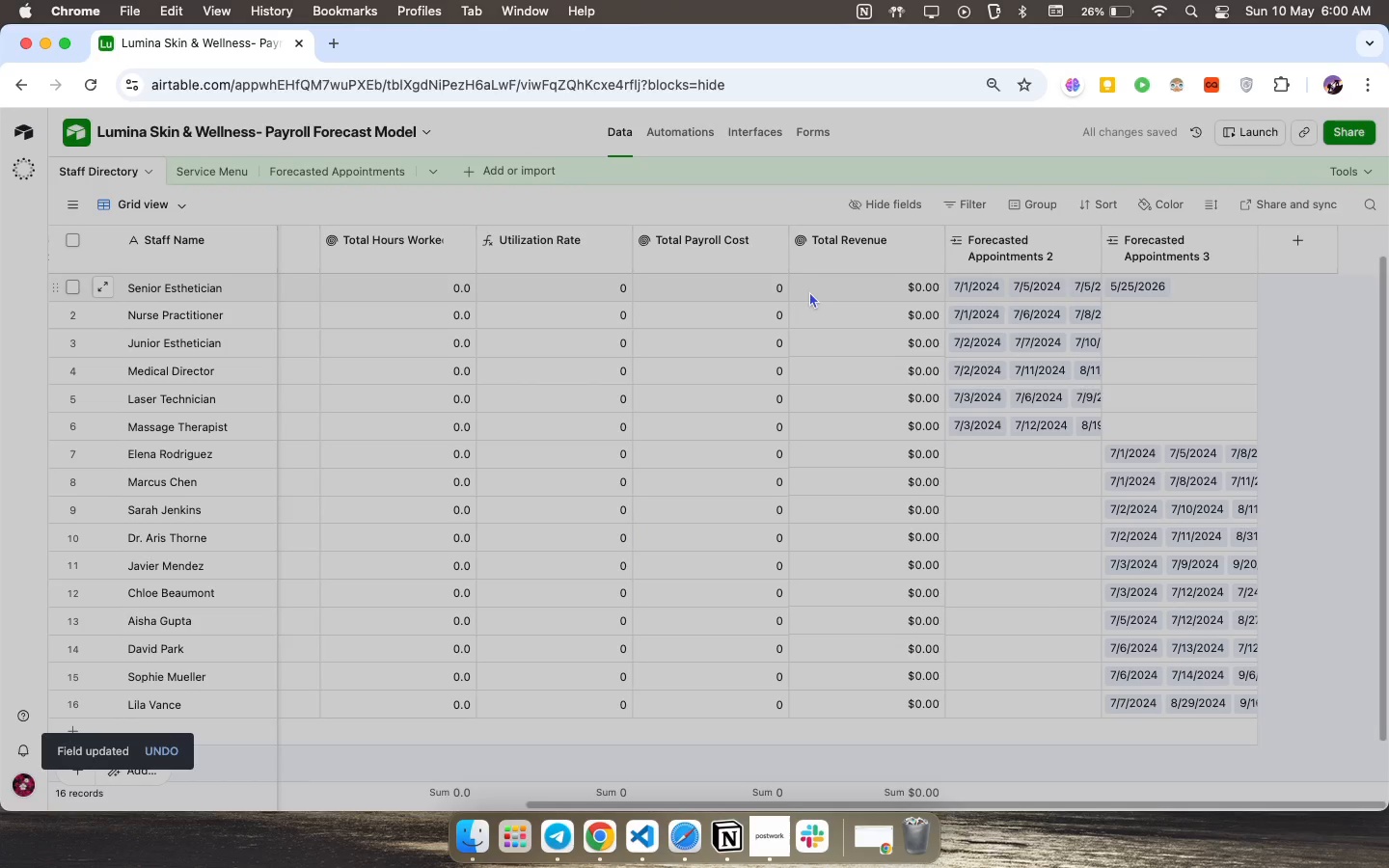 
scroll: coordinate [1002, 393], scroll_direction: up, amount: 33.0
 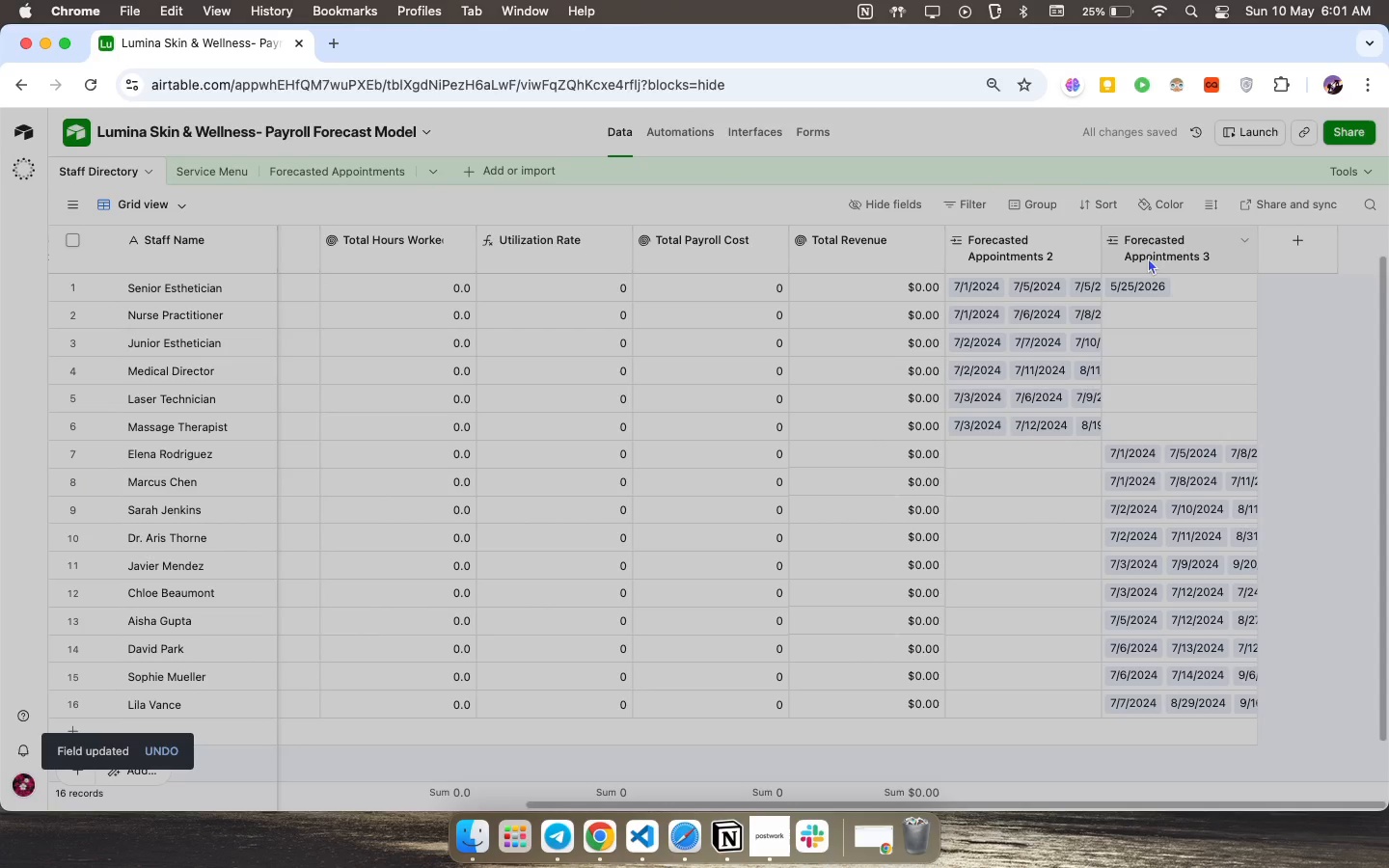 
right_click([1159, 249])
 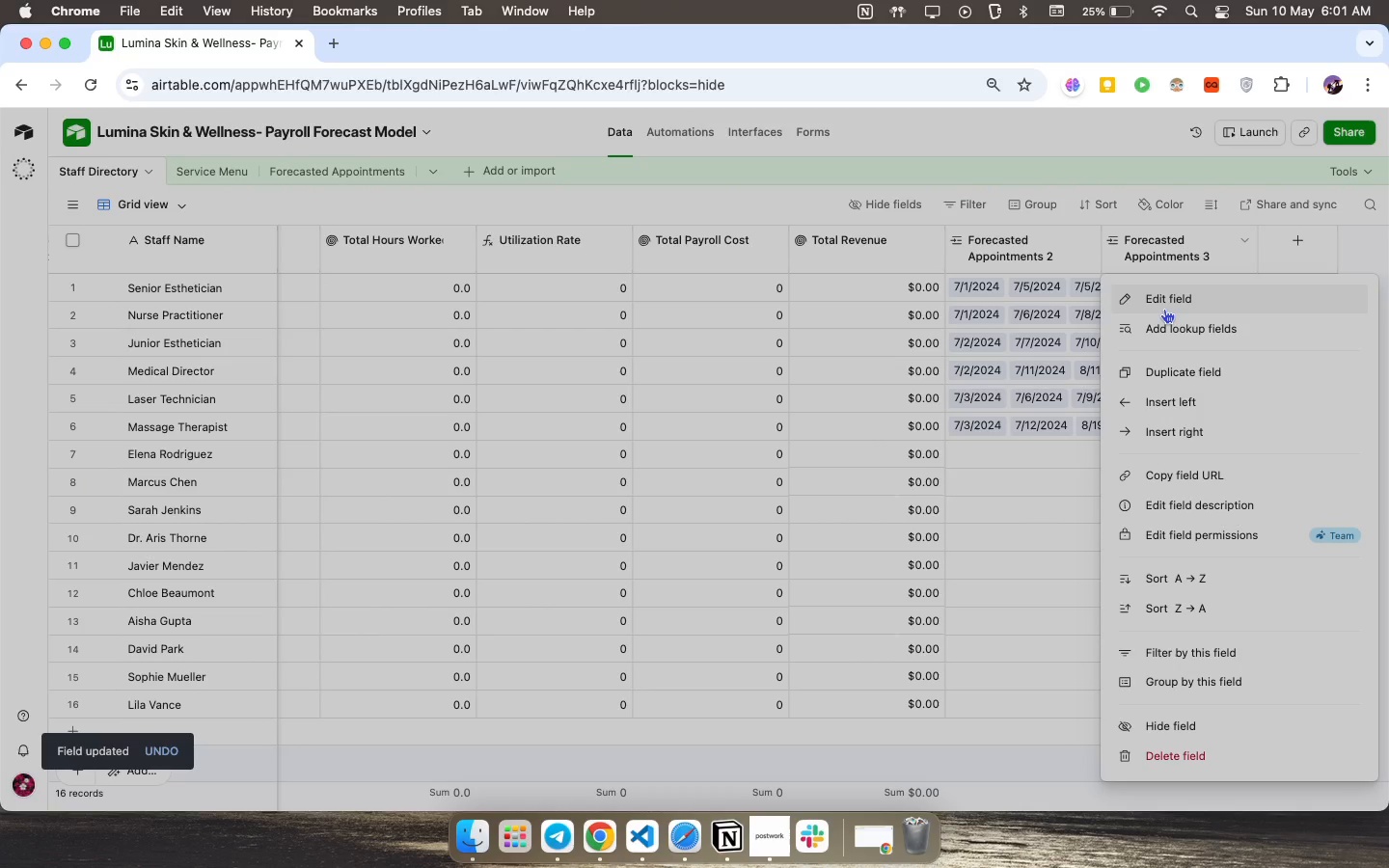 
left_click([1164, 309])
 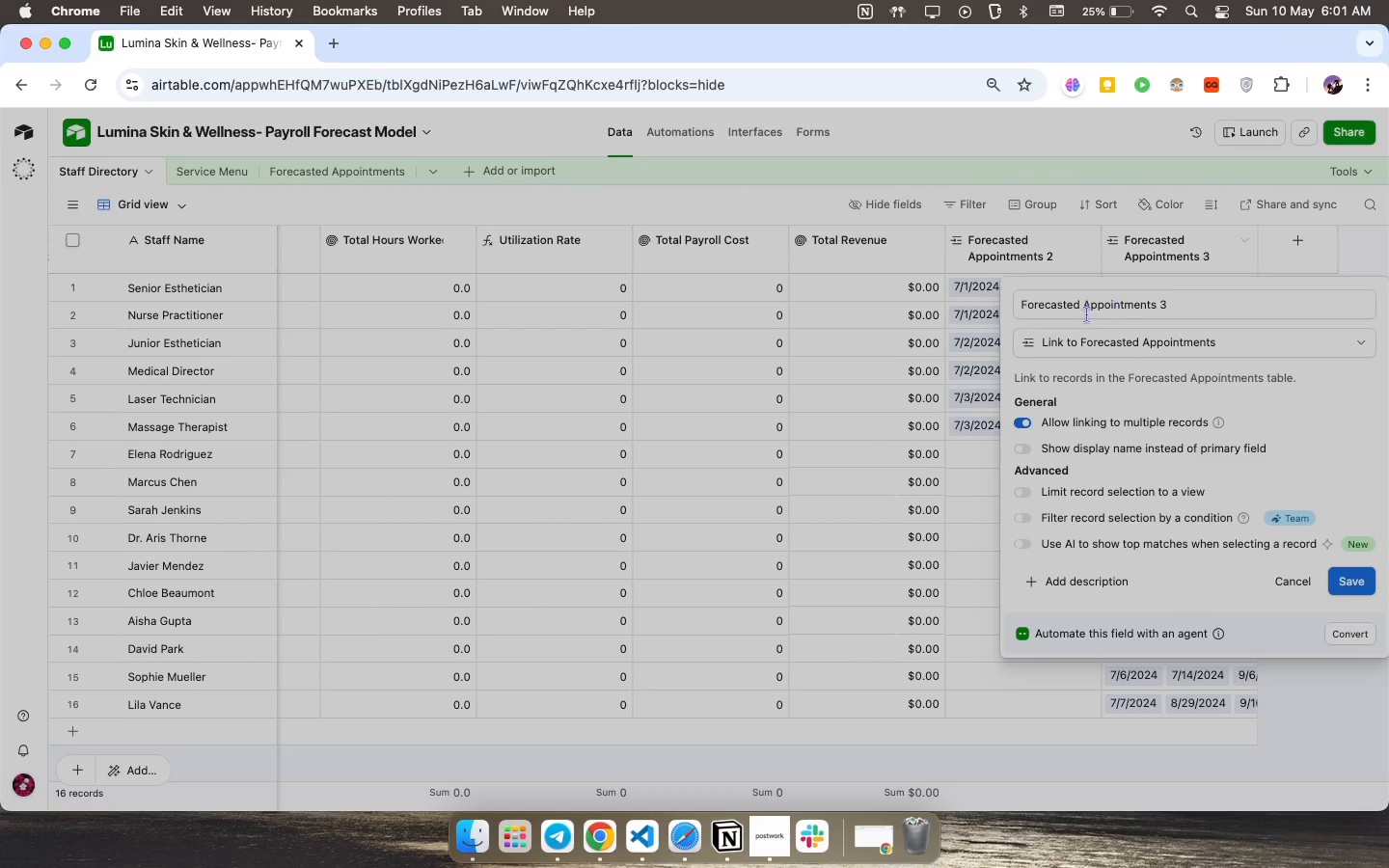 
left_click([930, 331])
 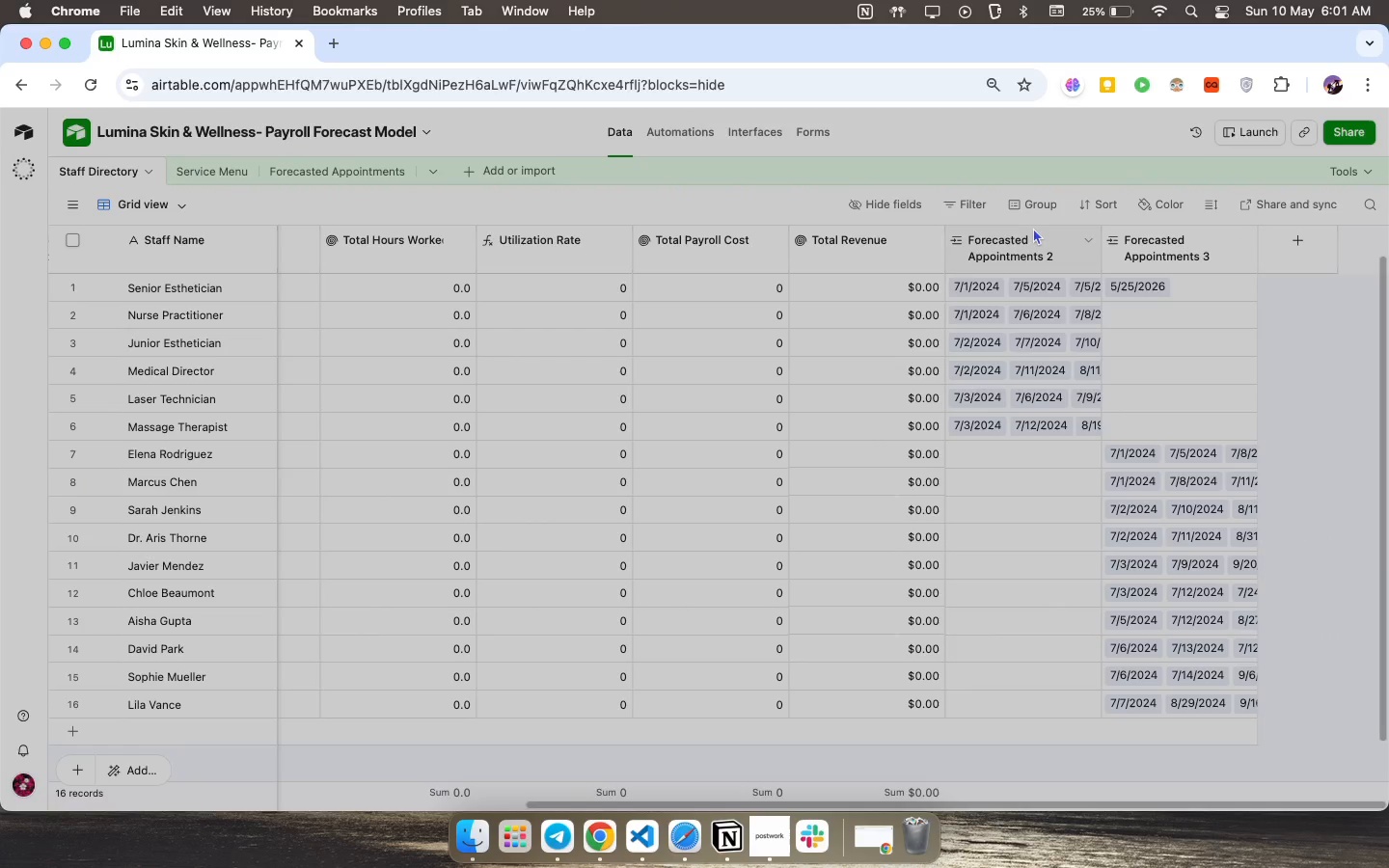 
left_click([1039, 227])
 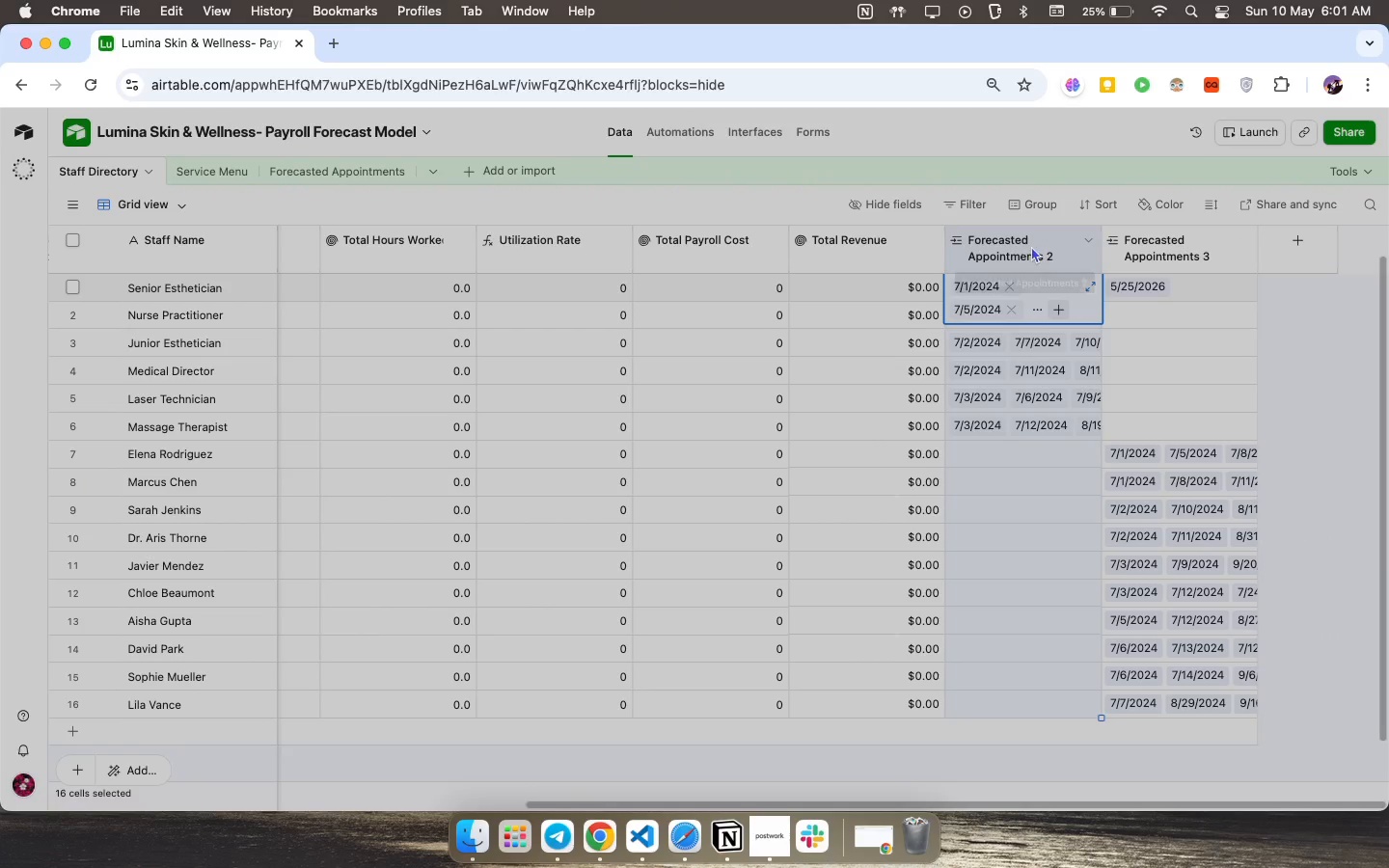 
double_click([1031, 246])
 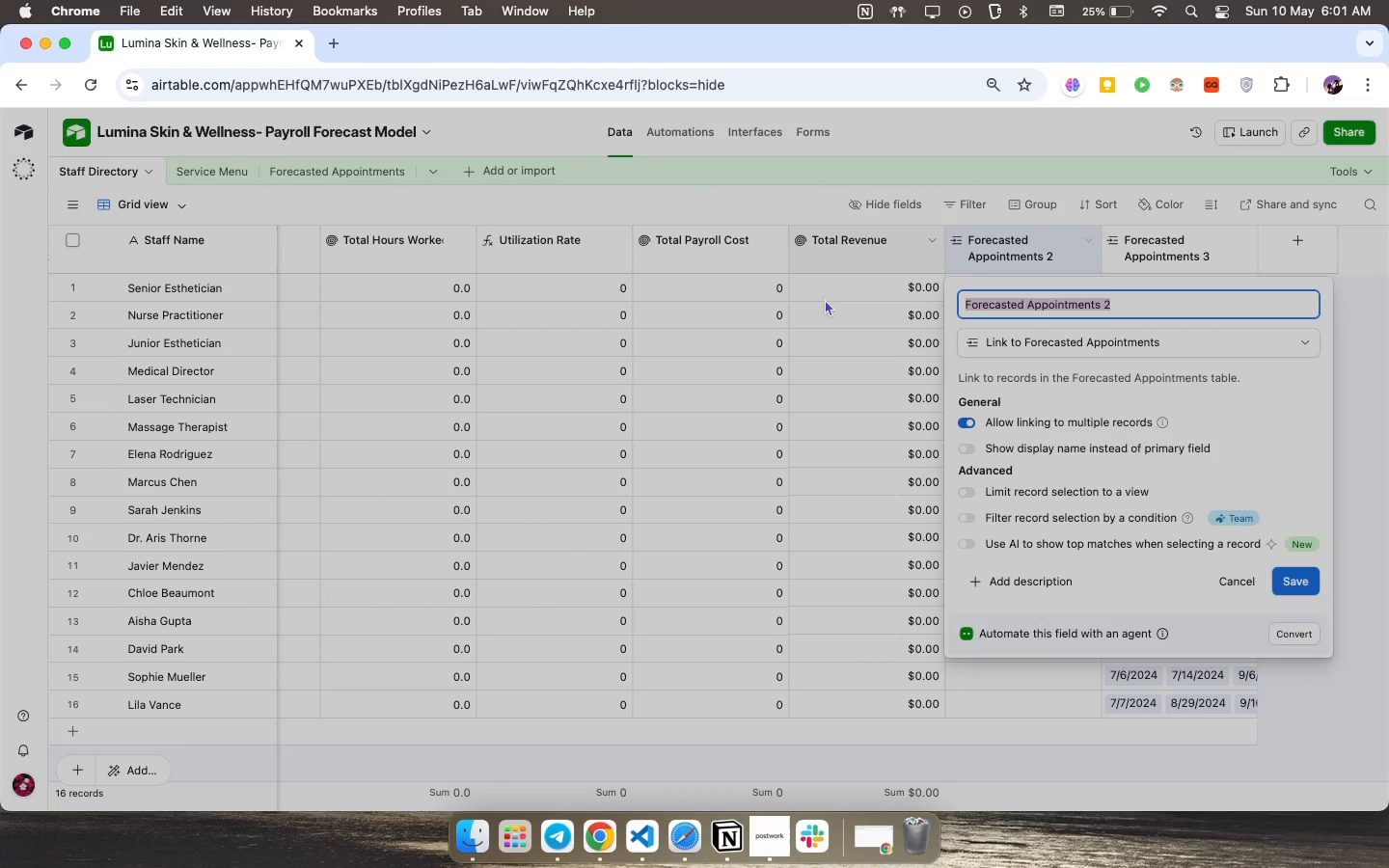 
left_click([802, 307])
 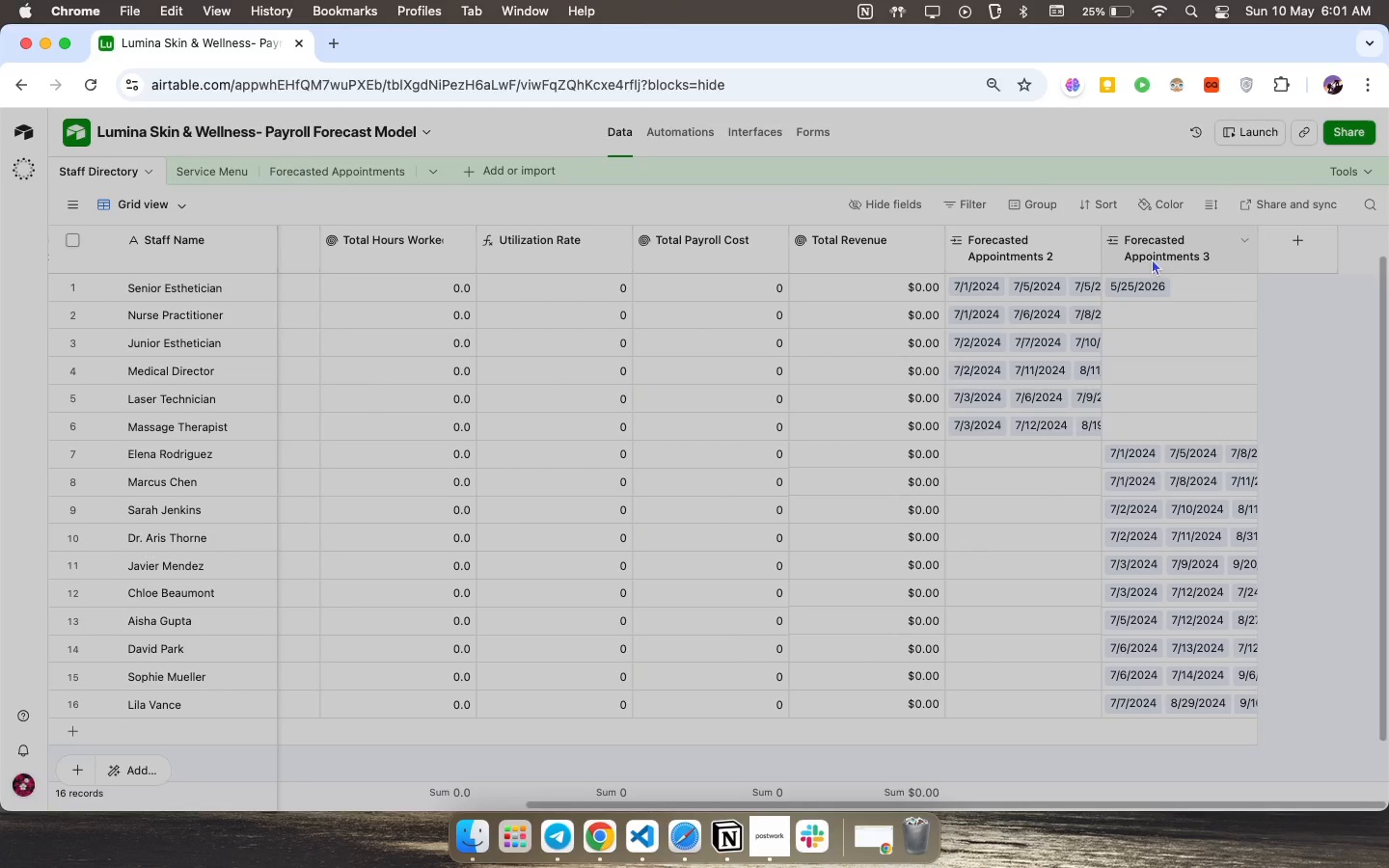 
right_click([1190, 255])
 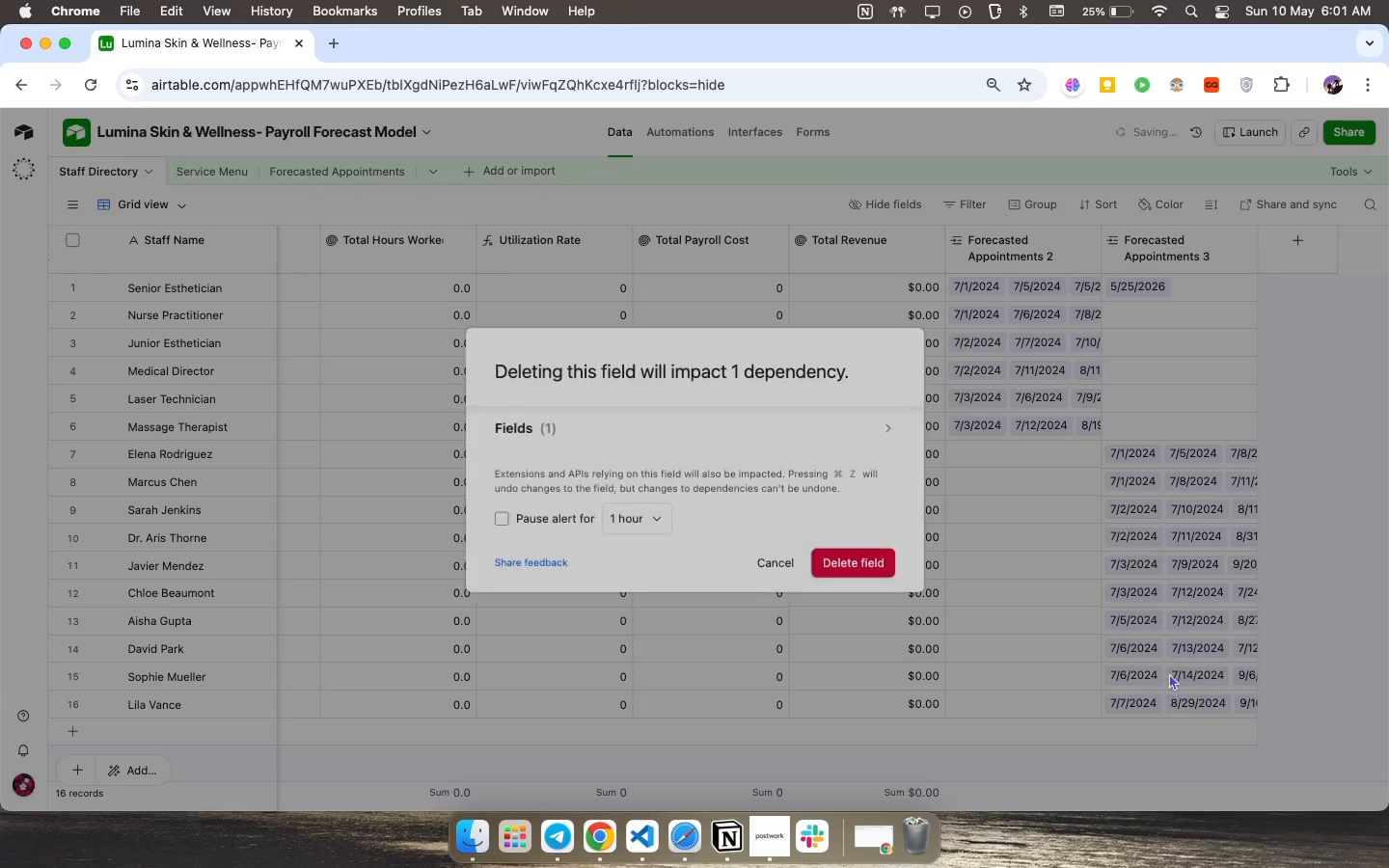 
scroll: coordinate [1219, 556], scroll_direction: down, amount: 40.0
 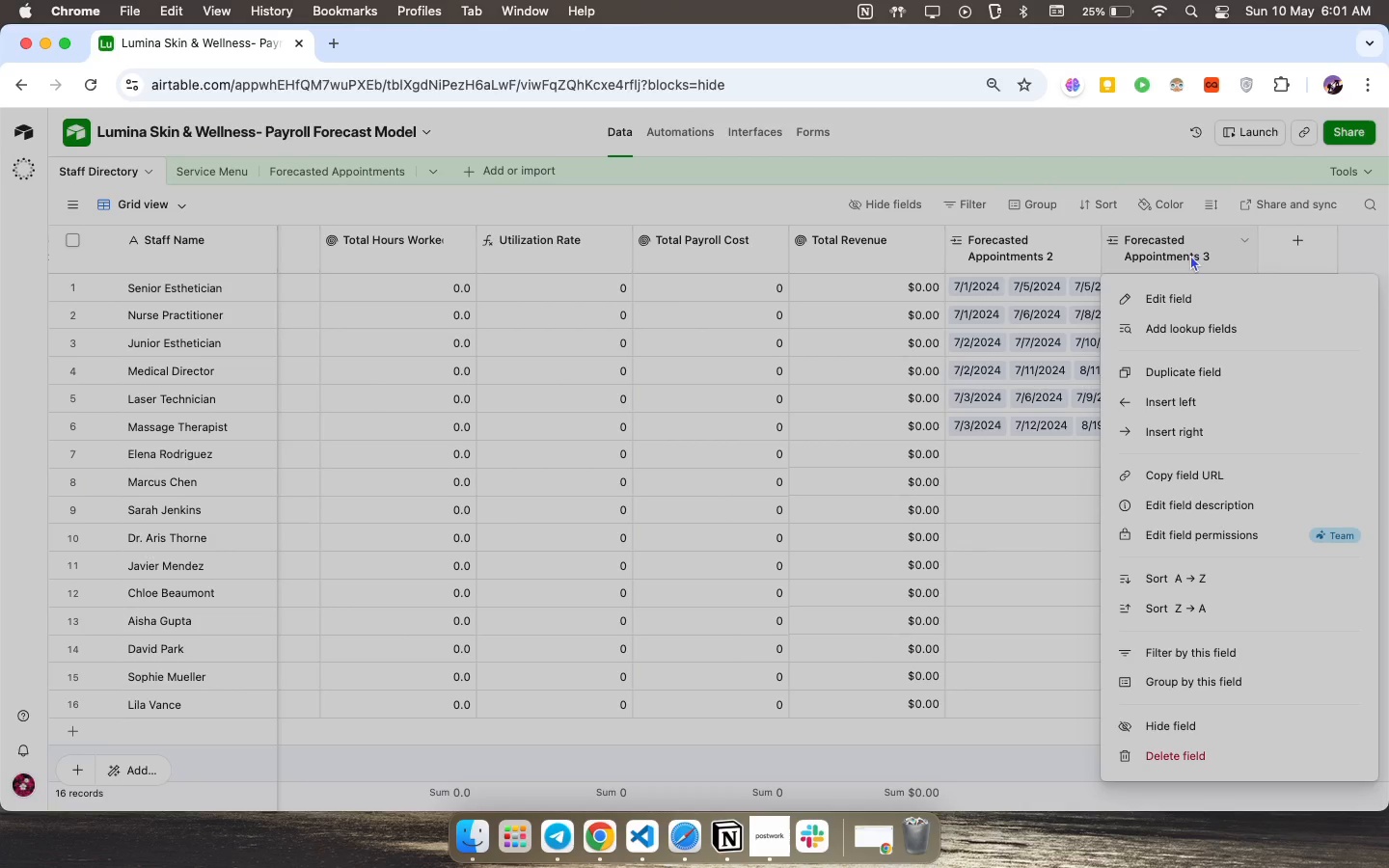 
left_click([865, 565])
 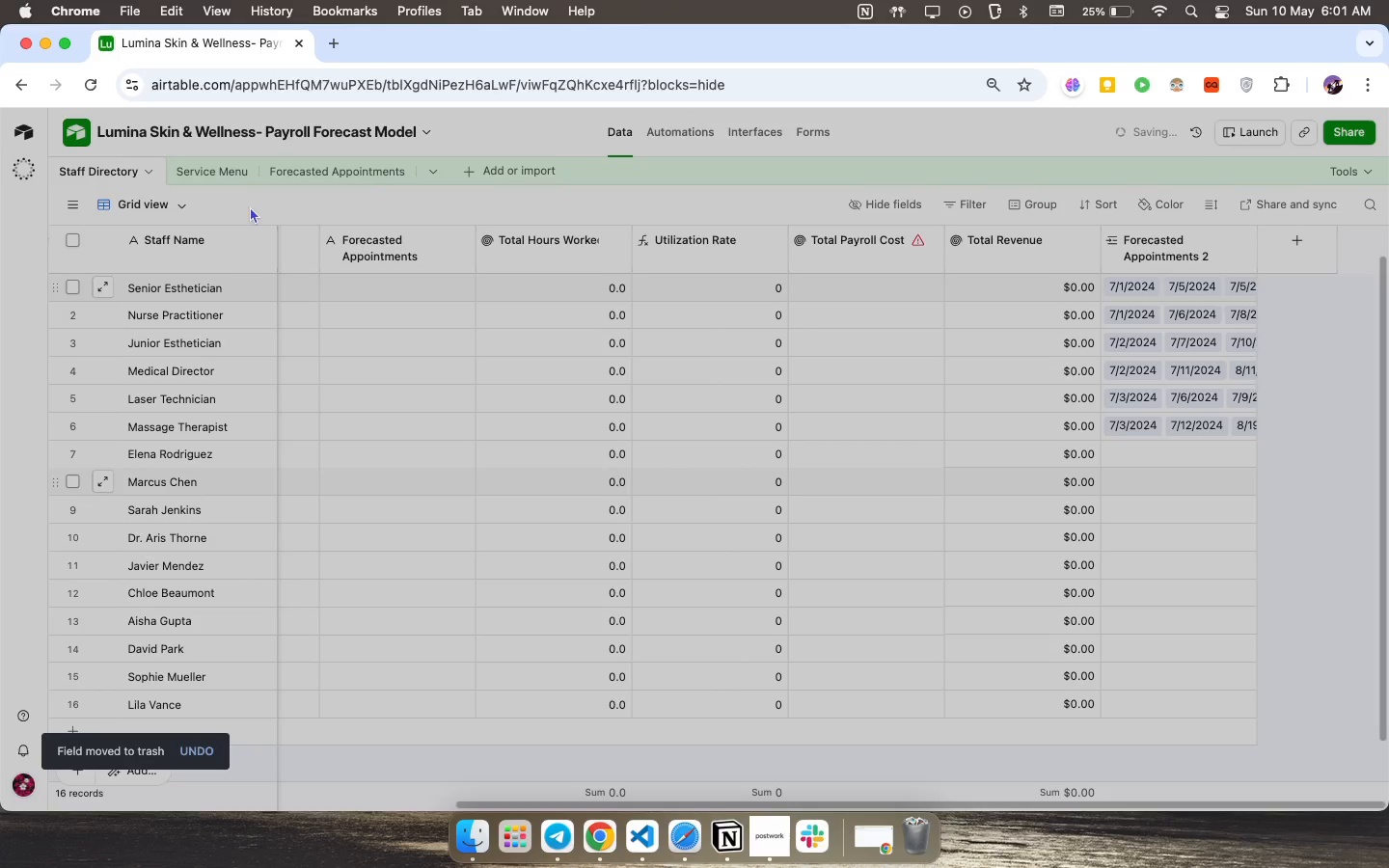 
left_click([215, 176])
 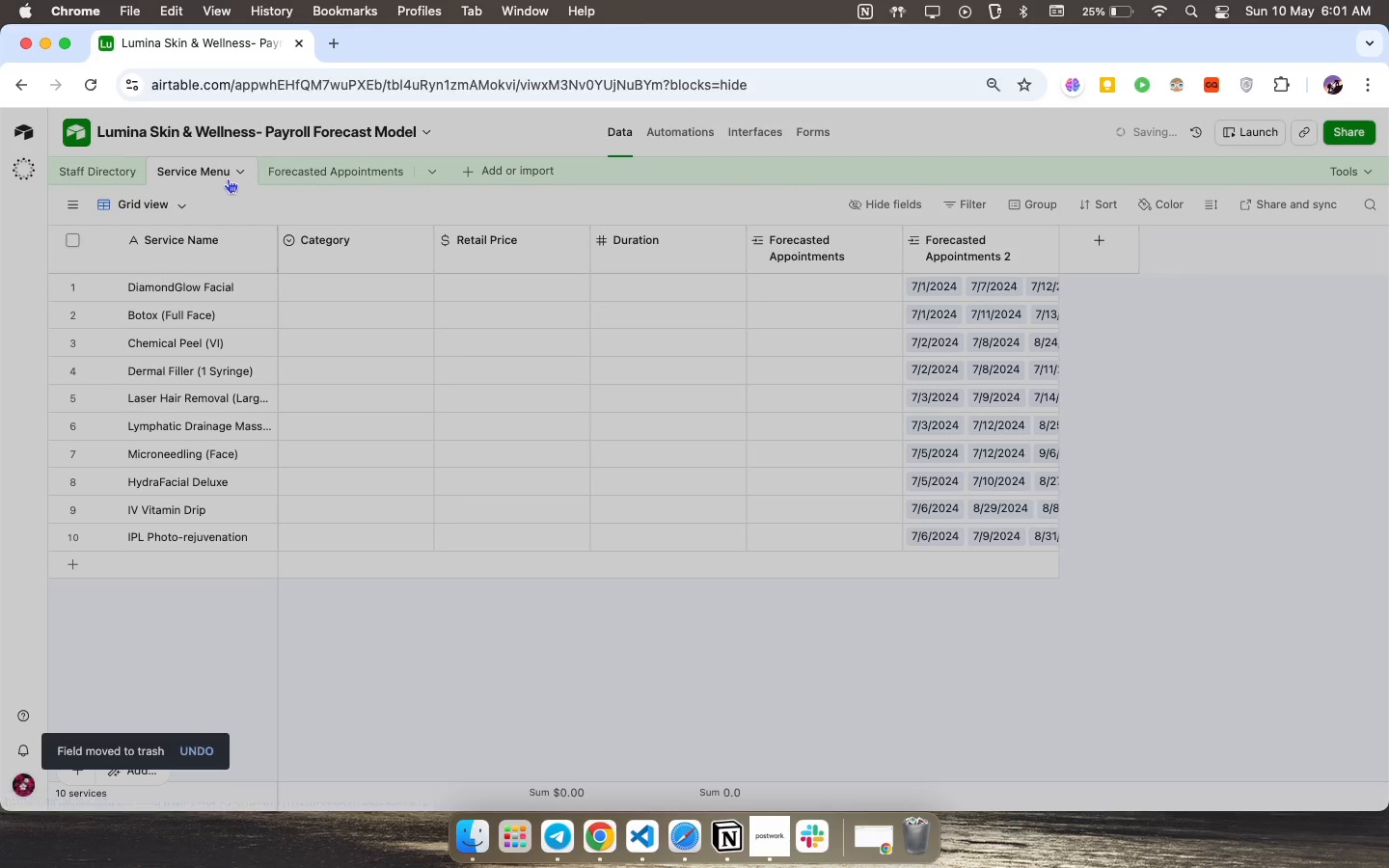 
wait(5.18)
 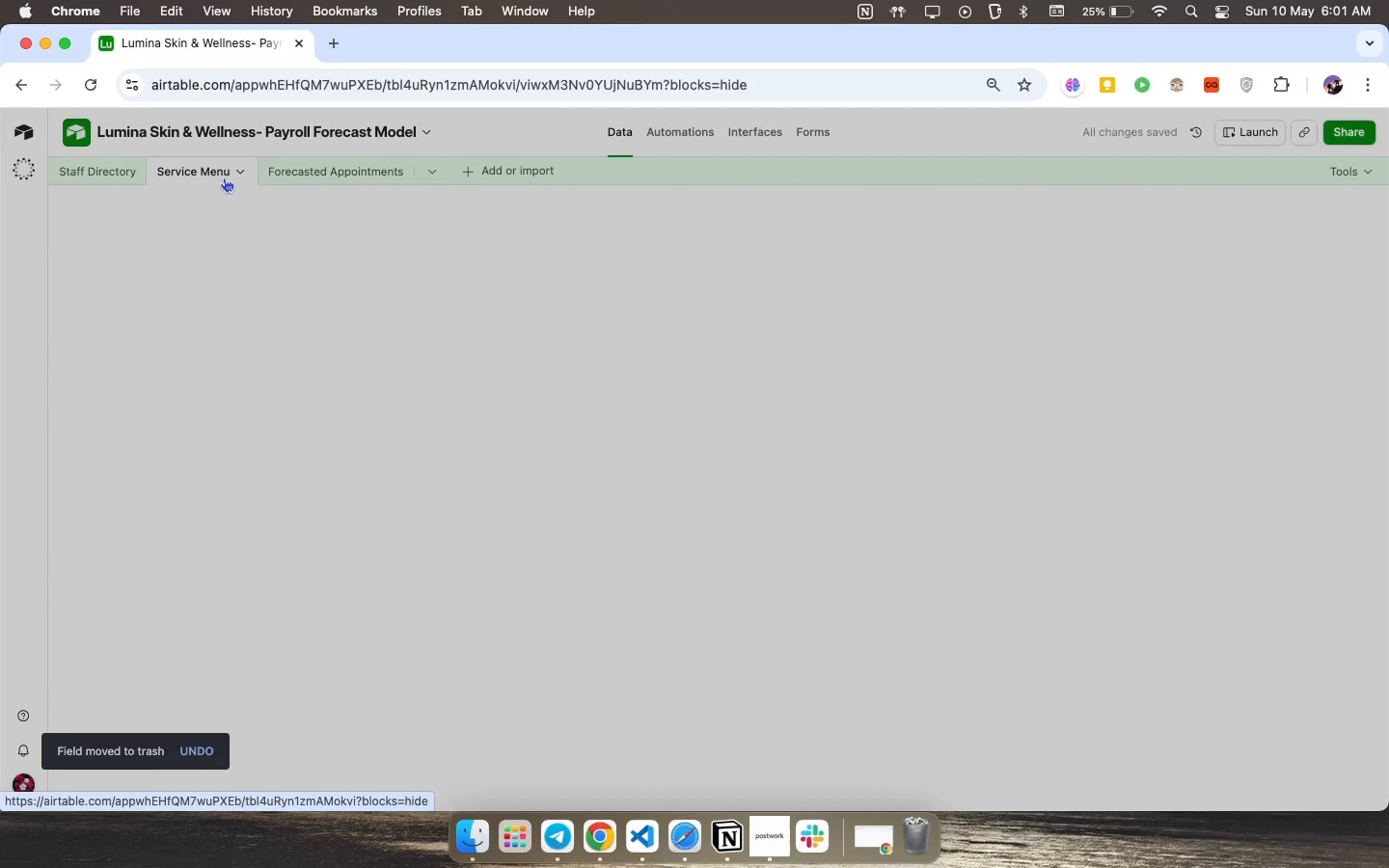 
right_click([773, 237])
 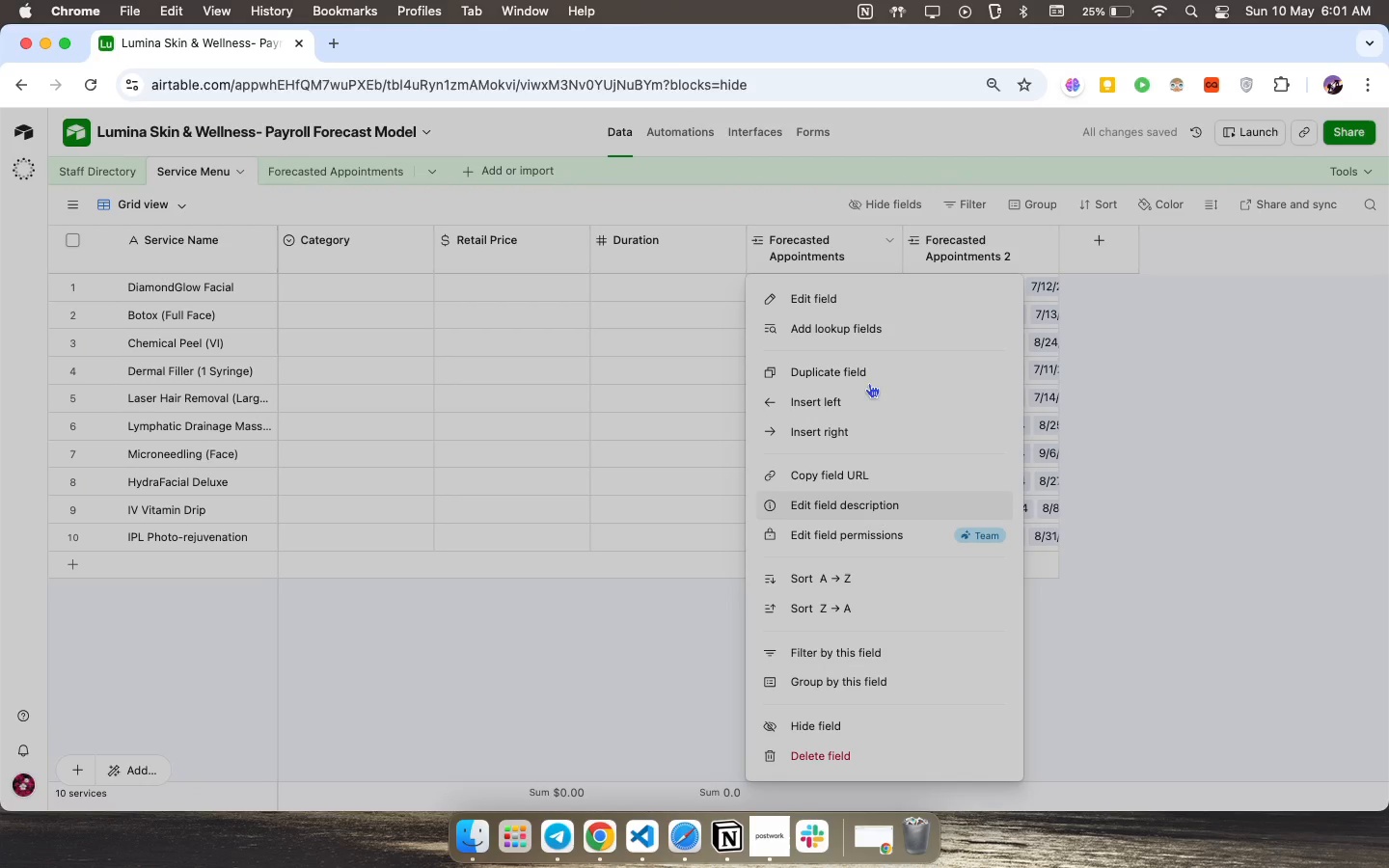 
left_click([850, 300])
 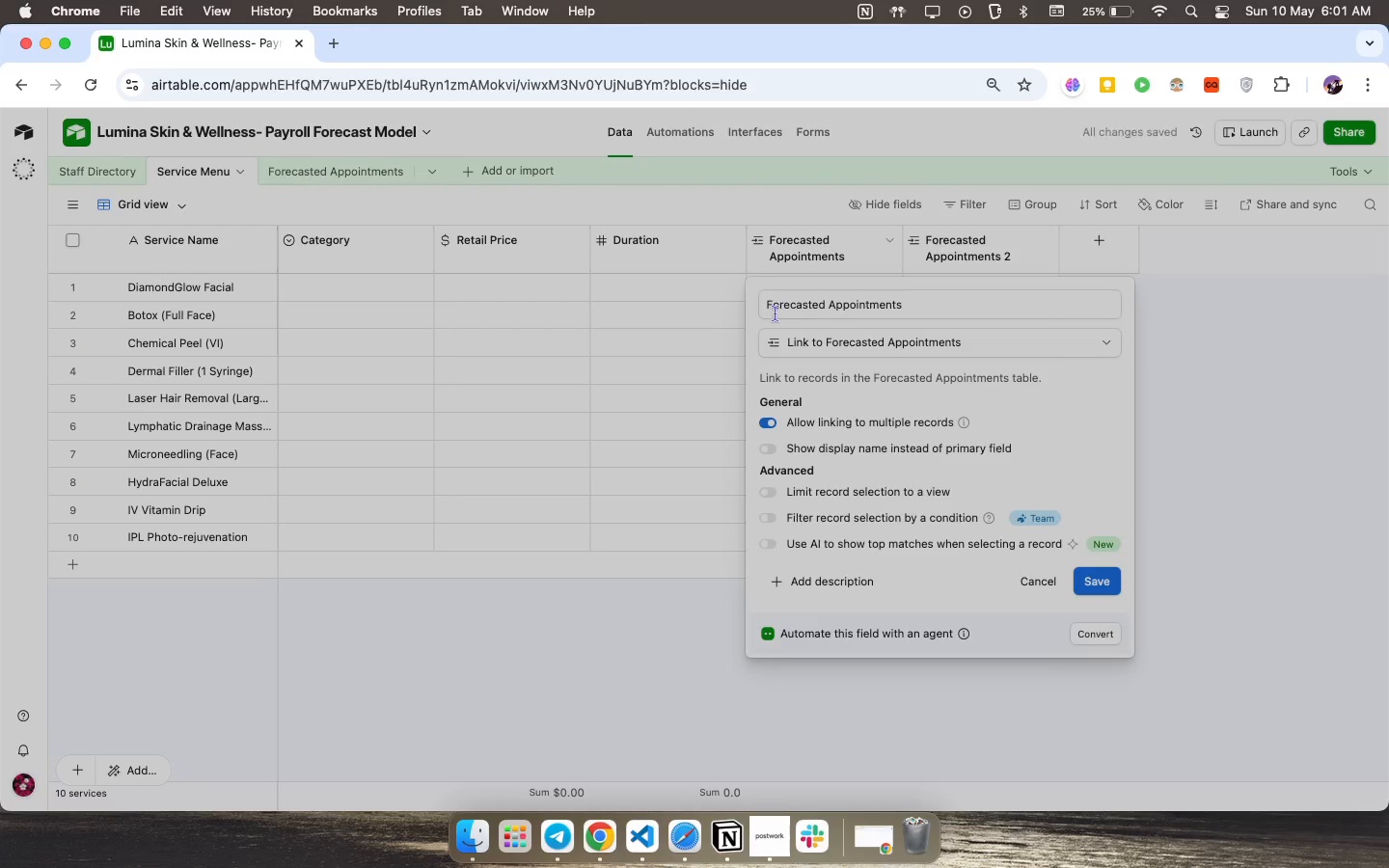 
left_click([705, 320])
 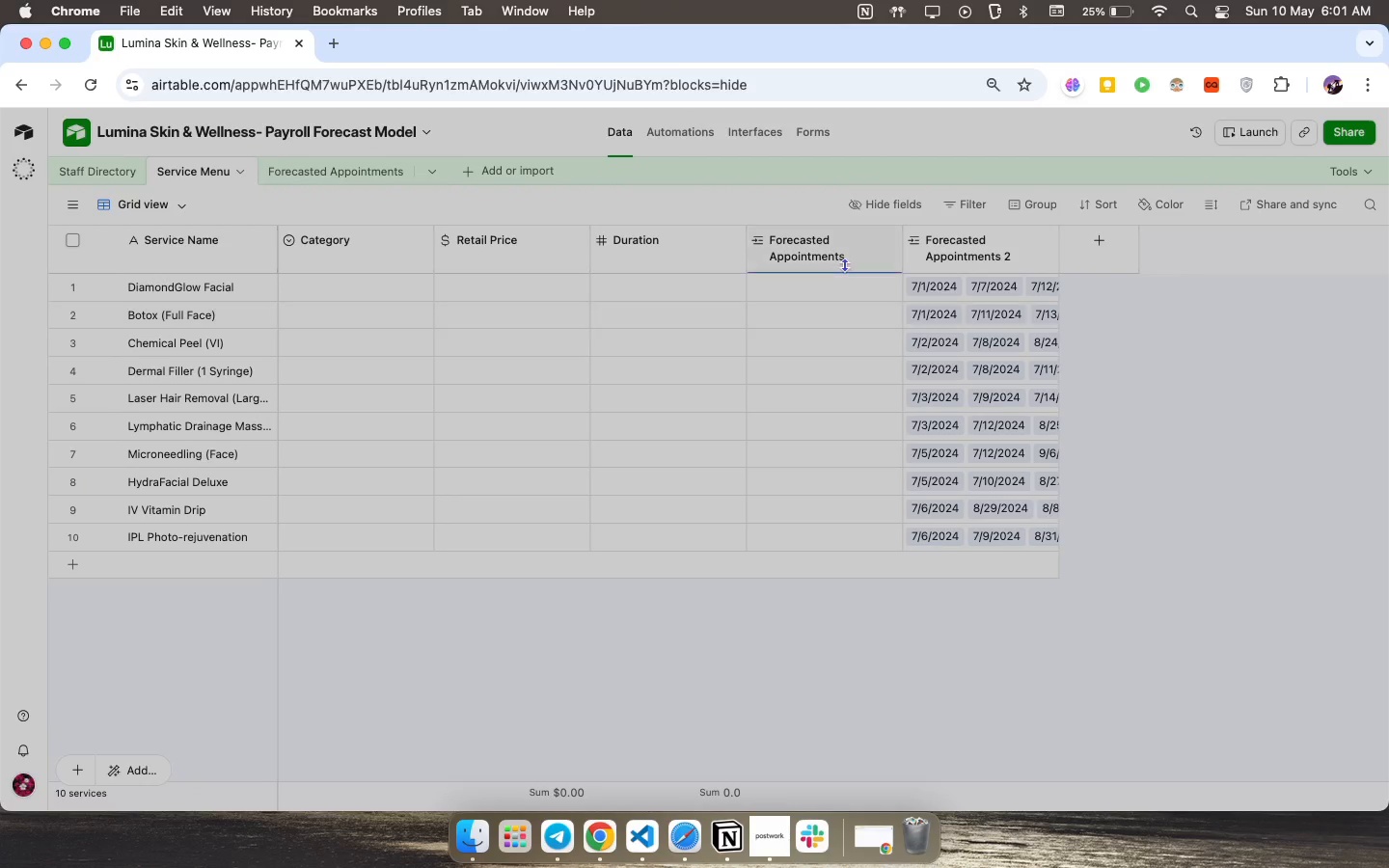 
right_click([845, 265])
 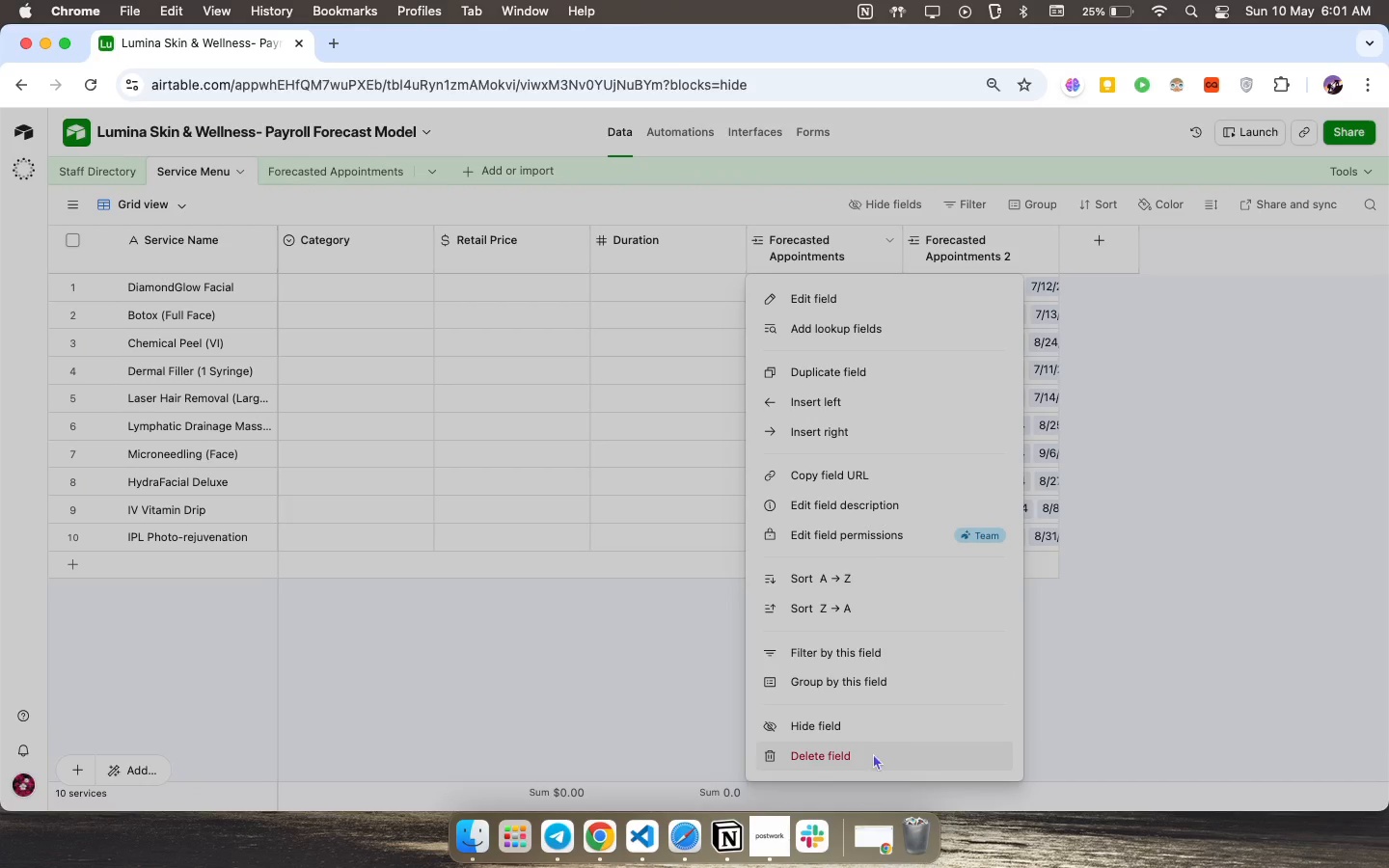 
left_click([874, 747])
 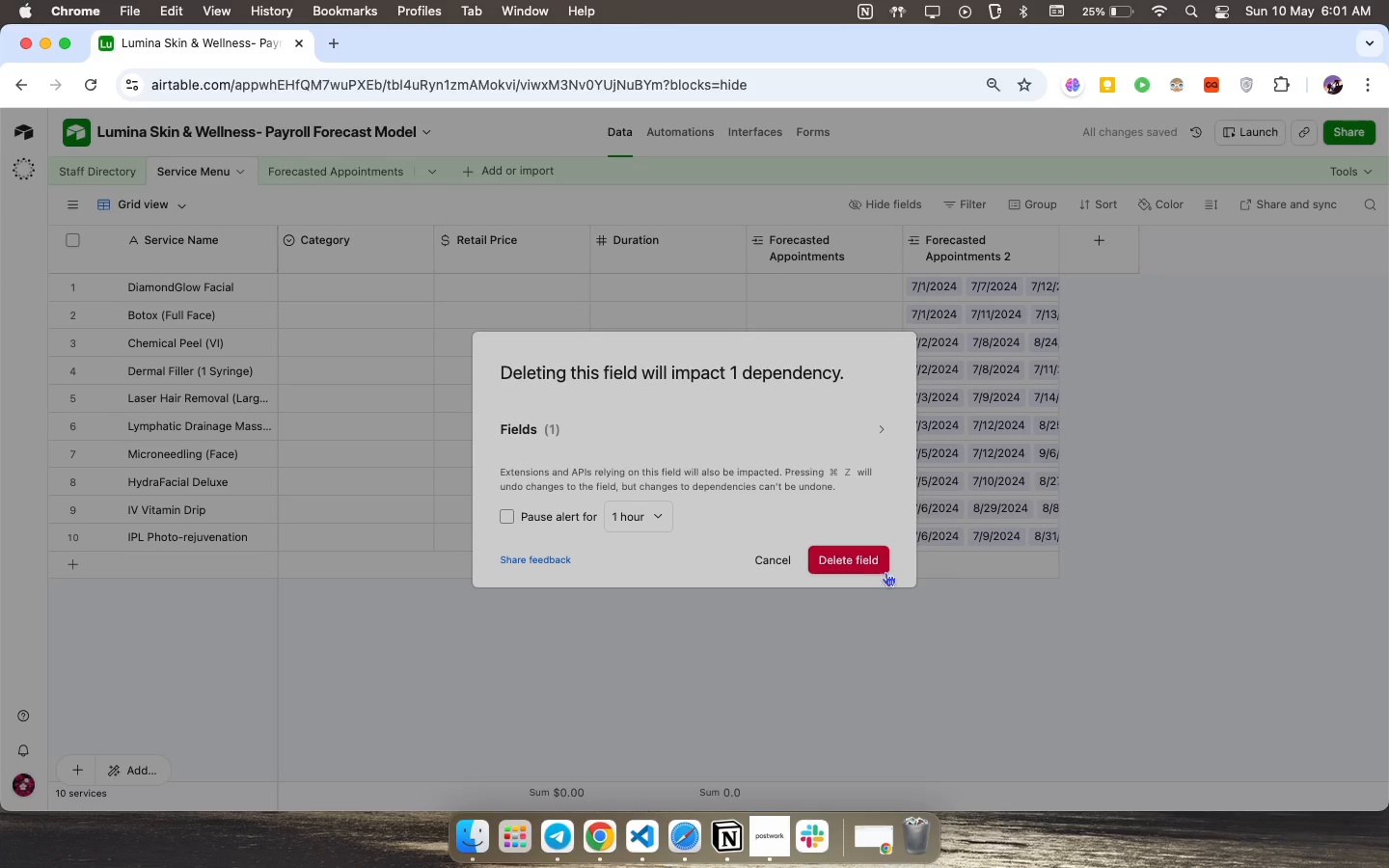 
left_click([868, 558])
 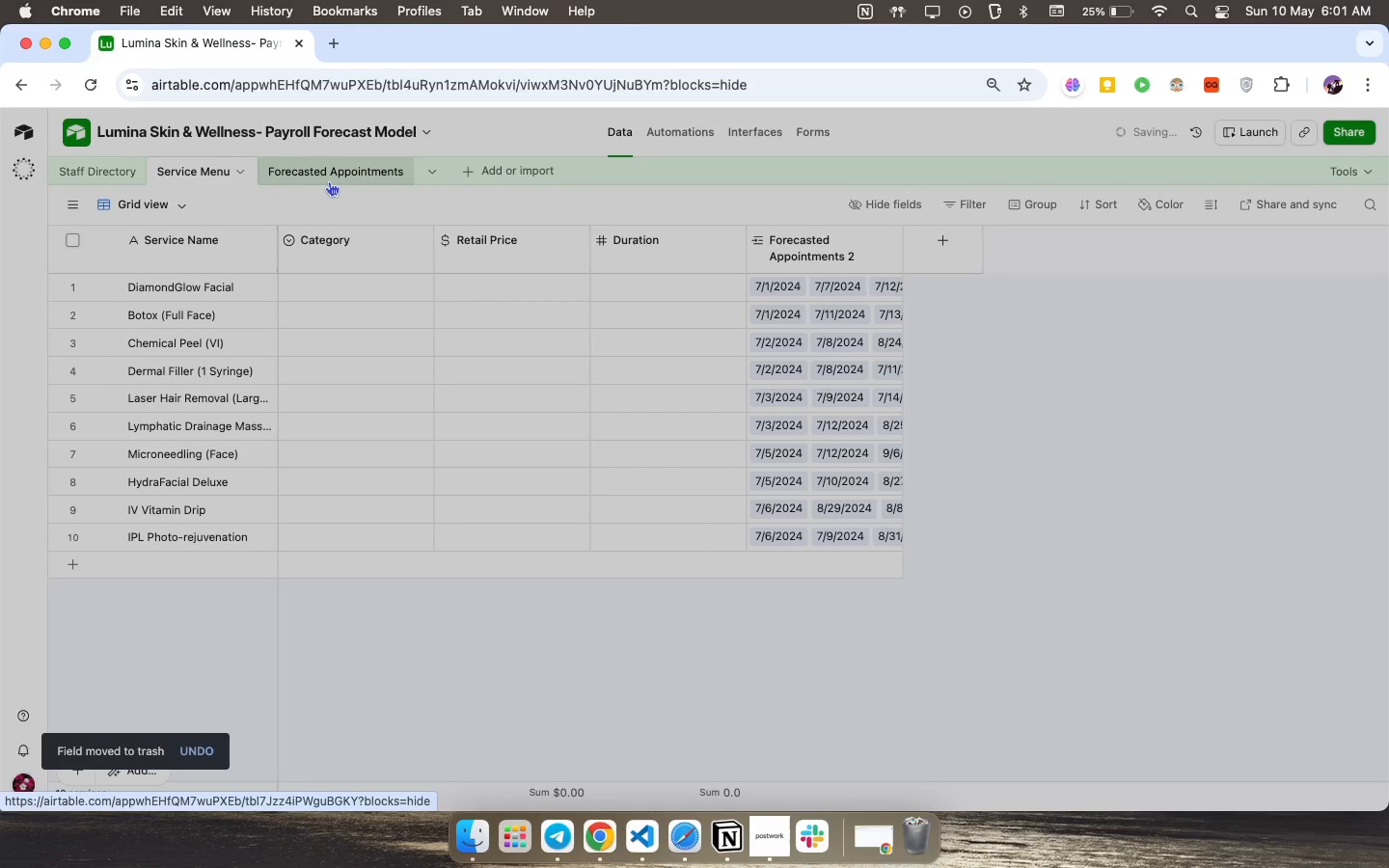 
double_click([327, 180])
 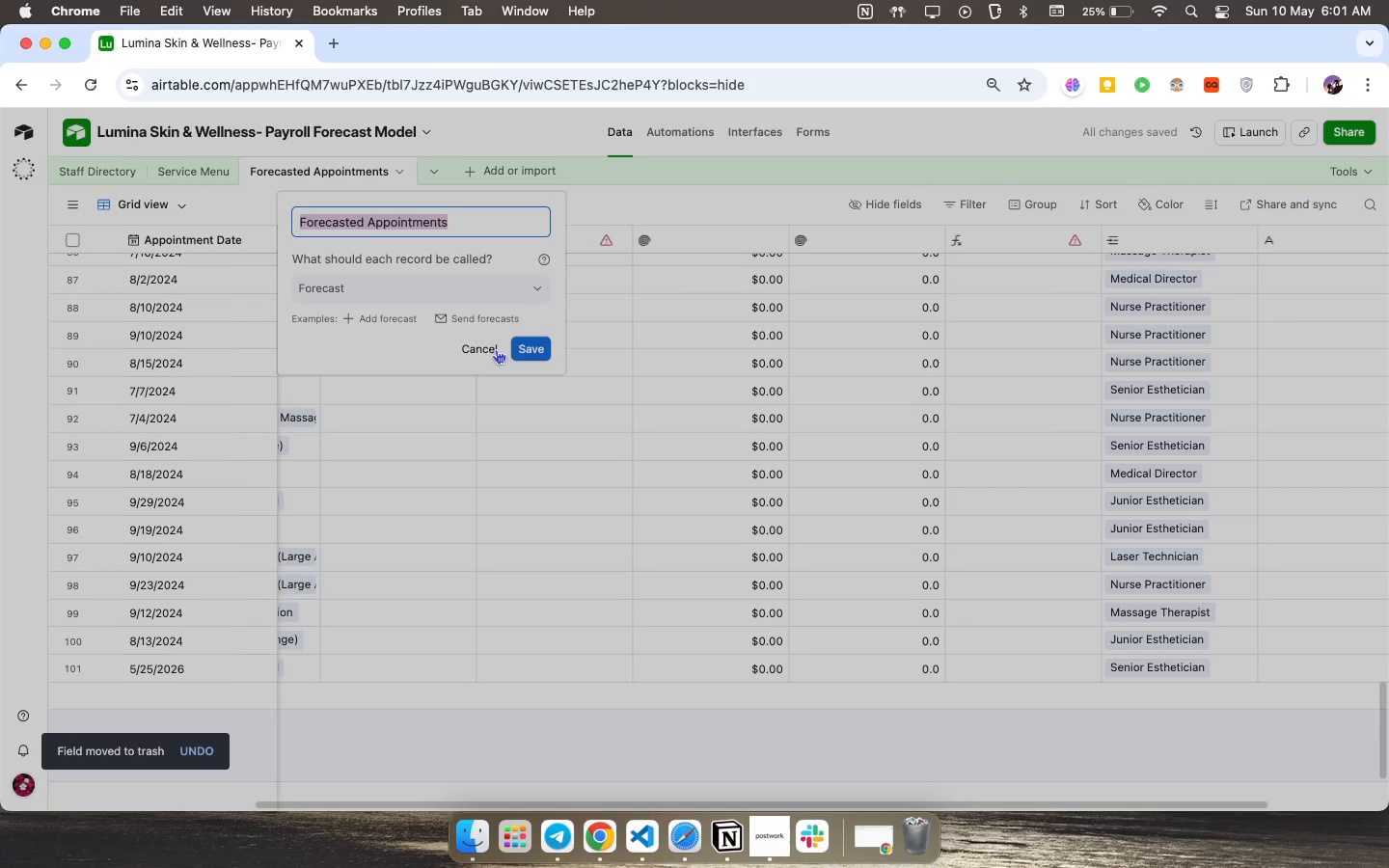 
double_click([488, 350])
 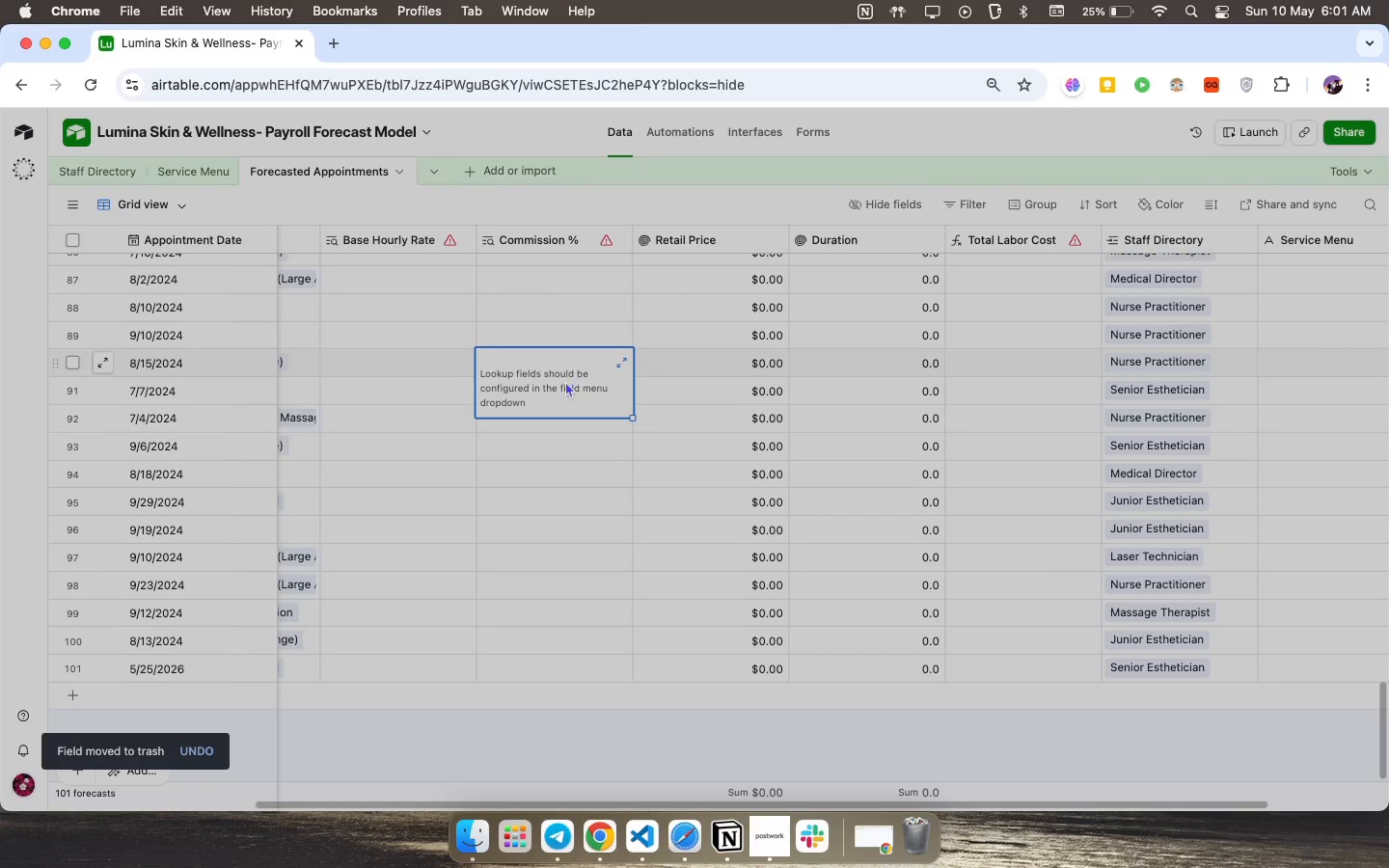 
left_click([581, 545])
 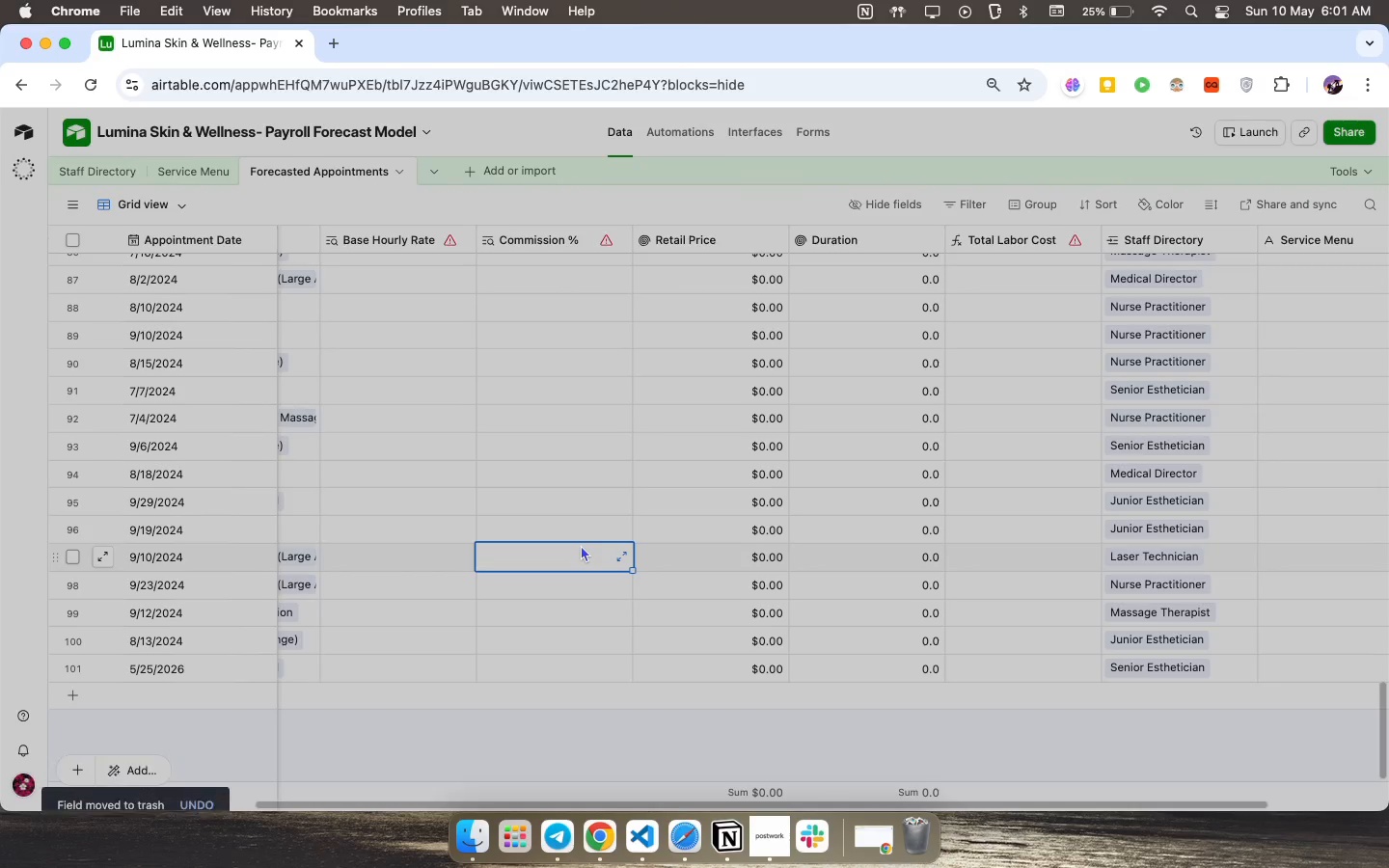 
scroll: coordinate [704, 344], scroll_direction: up, amount: 702.0
 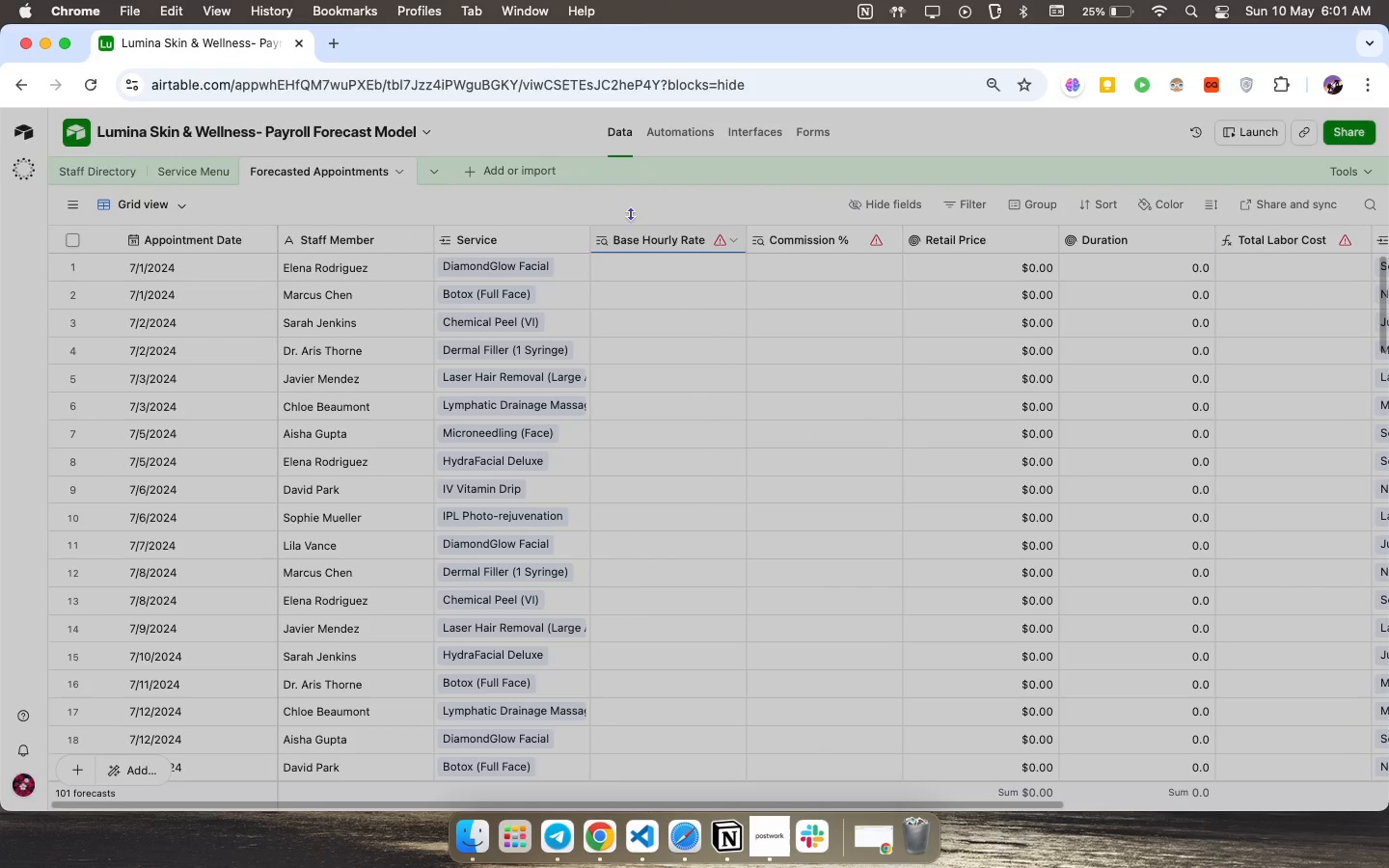 
mouse_move([666, 257])
 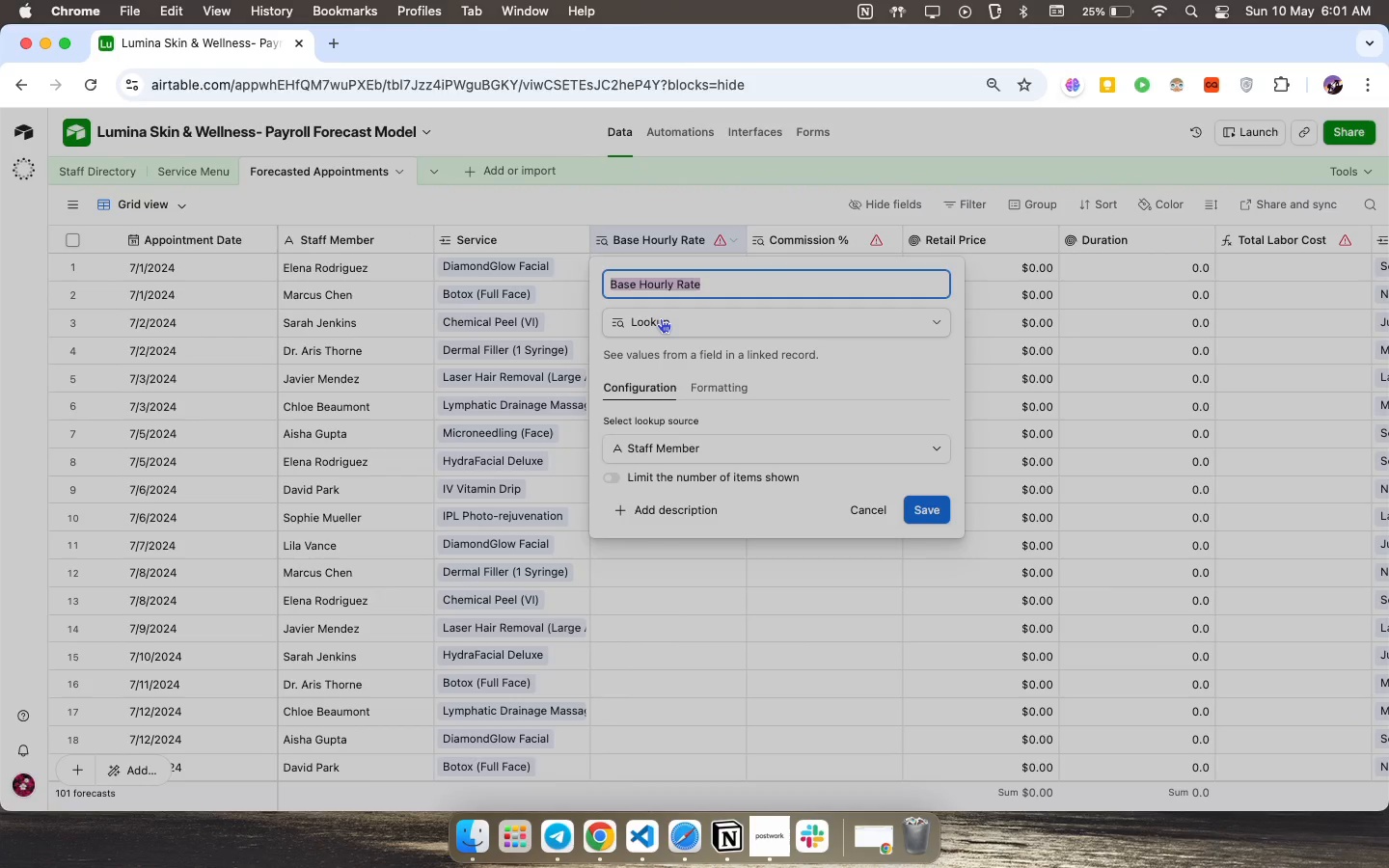 
scroll: coordinate [720, 381], scroll_direction: down, amount: 22.0
 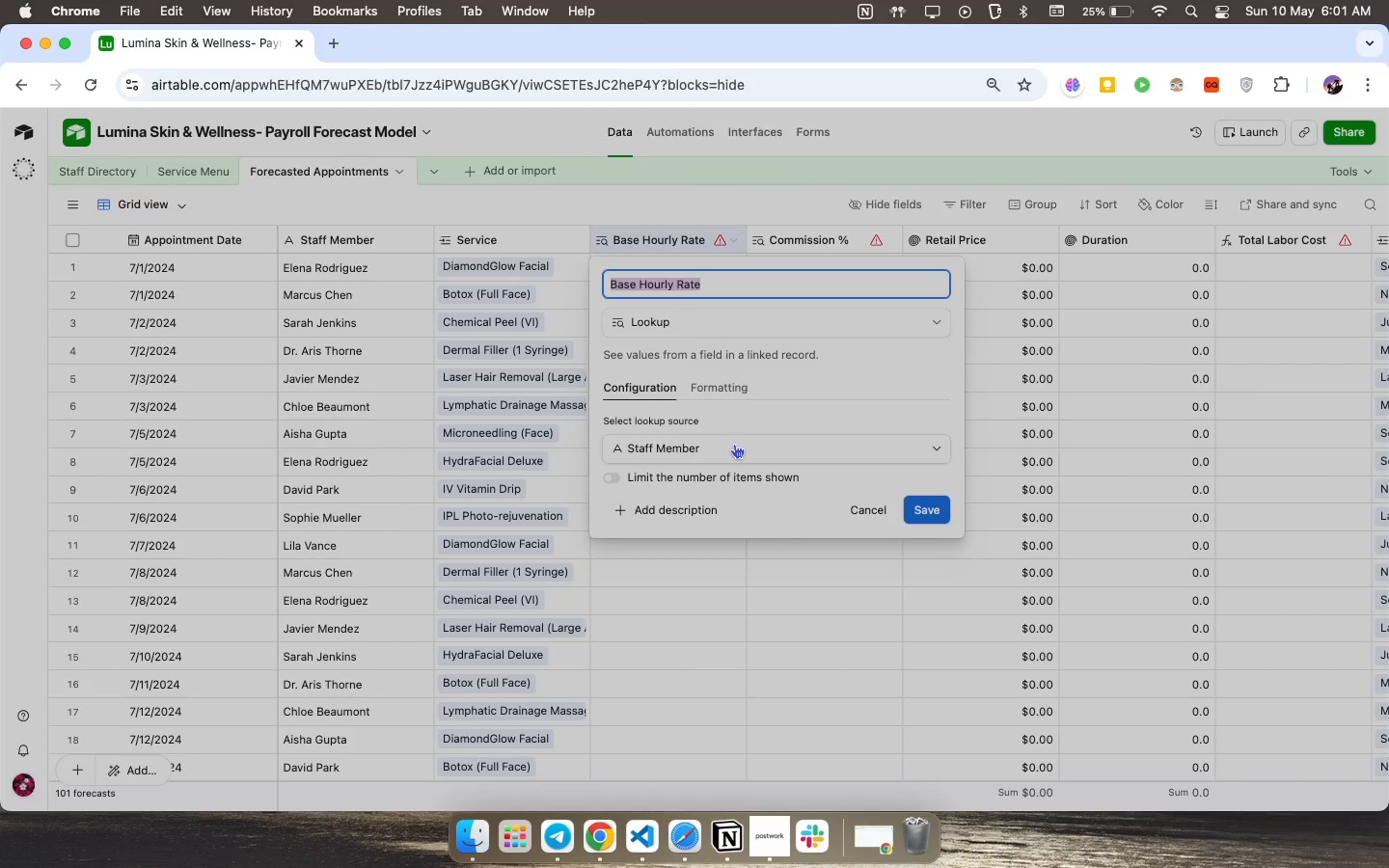 
left_click([736, 448])
 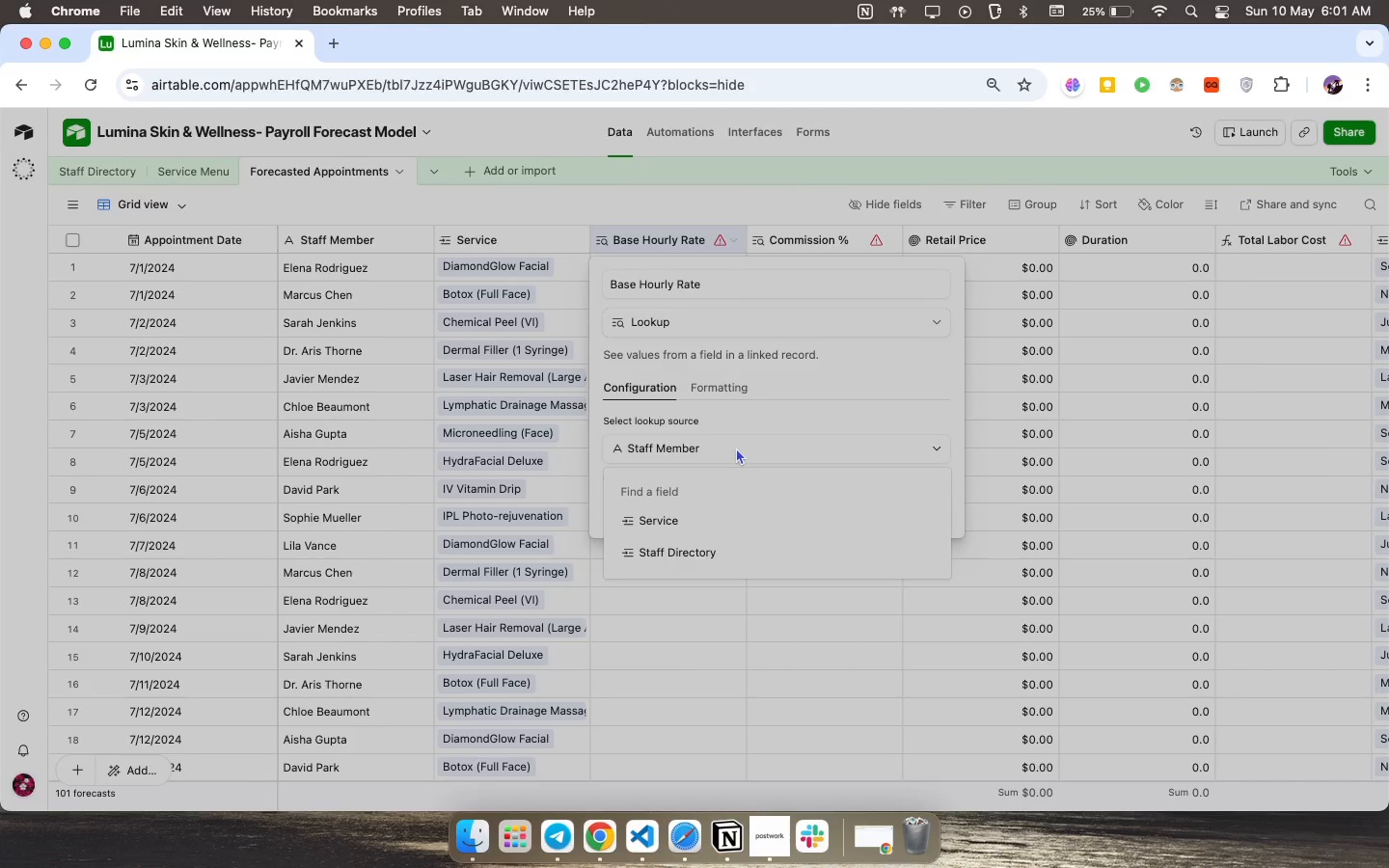 
left_click([736, 448])
 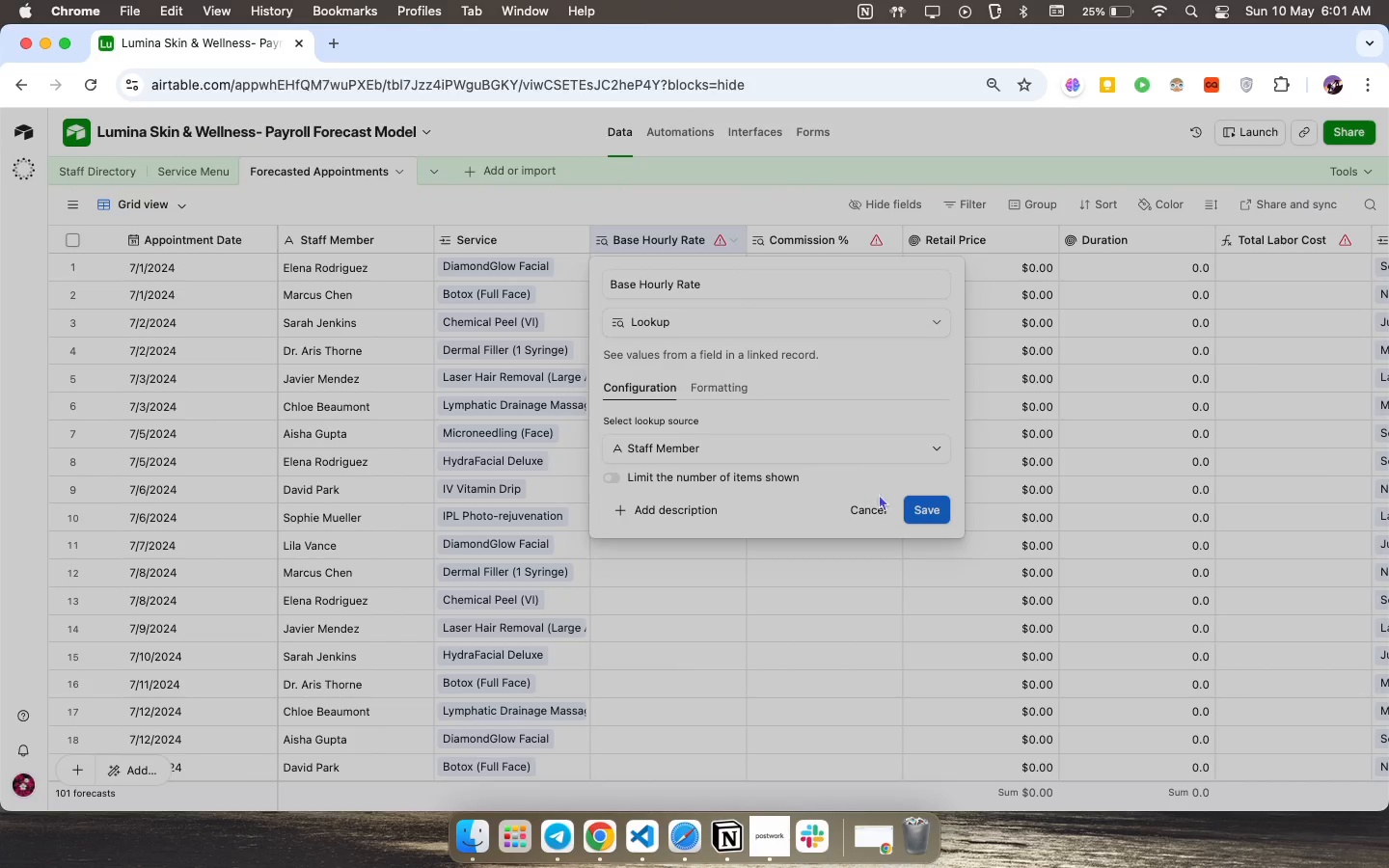 
left_click([912, 501])
 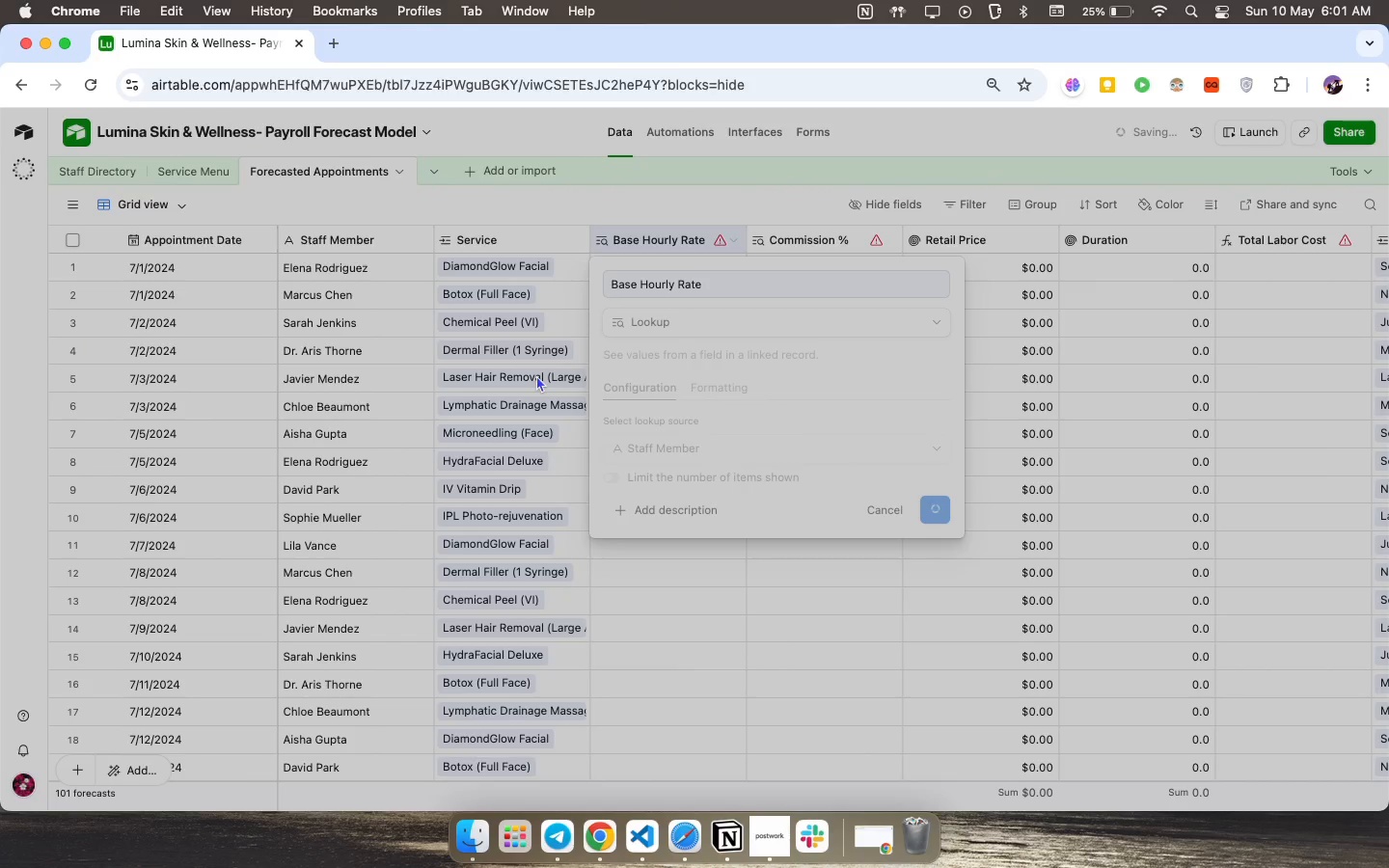 
mouse_move([556, 370])
 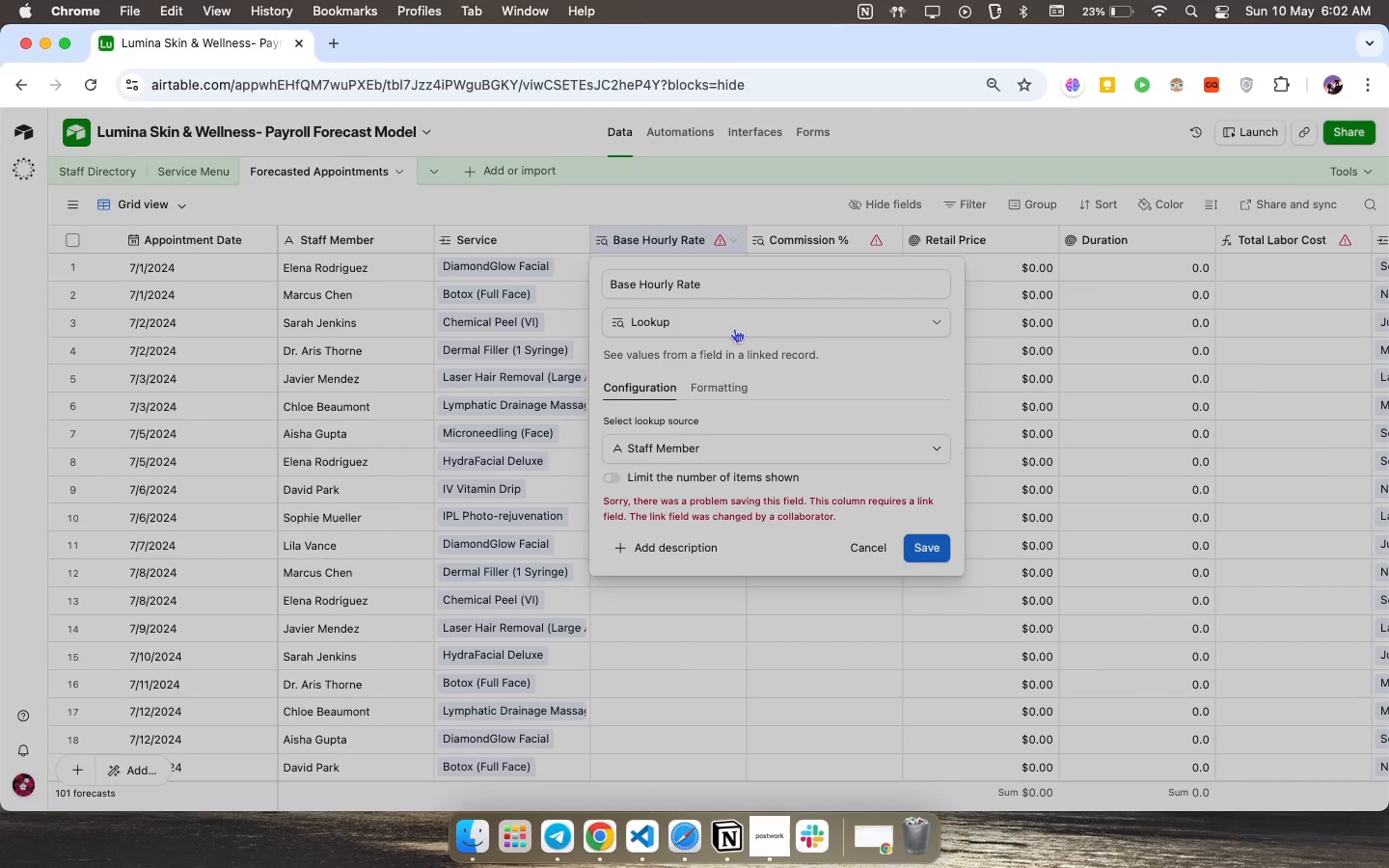 
left_click([734, 327])
 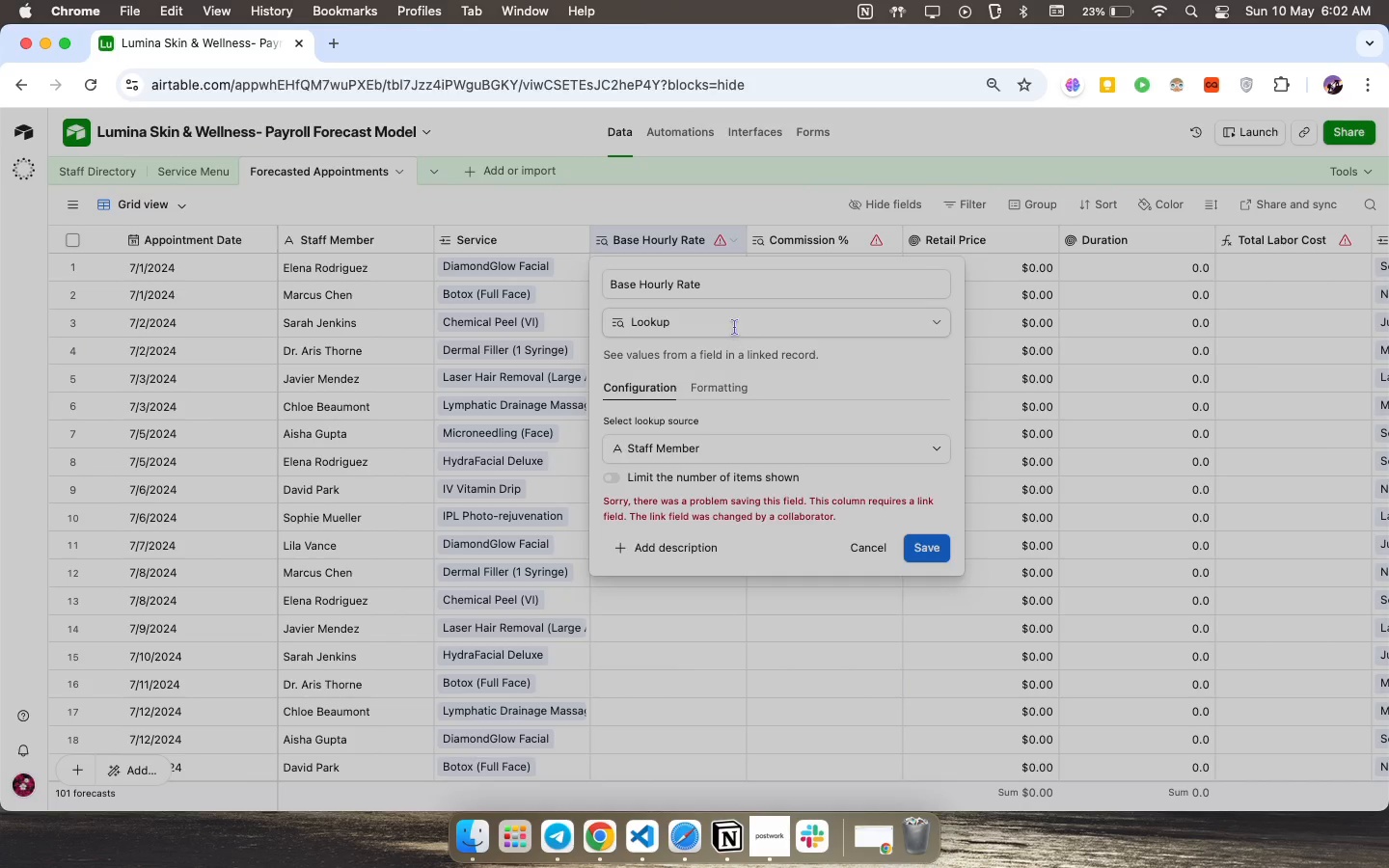 
mouse_move([723, 354])
 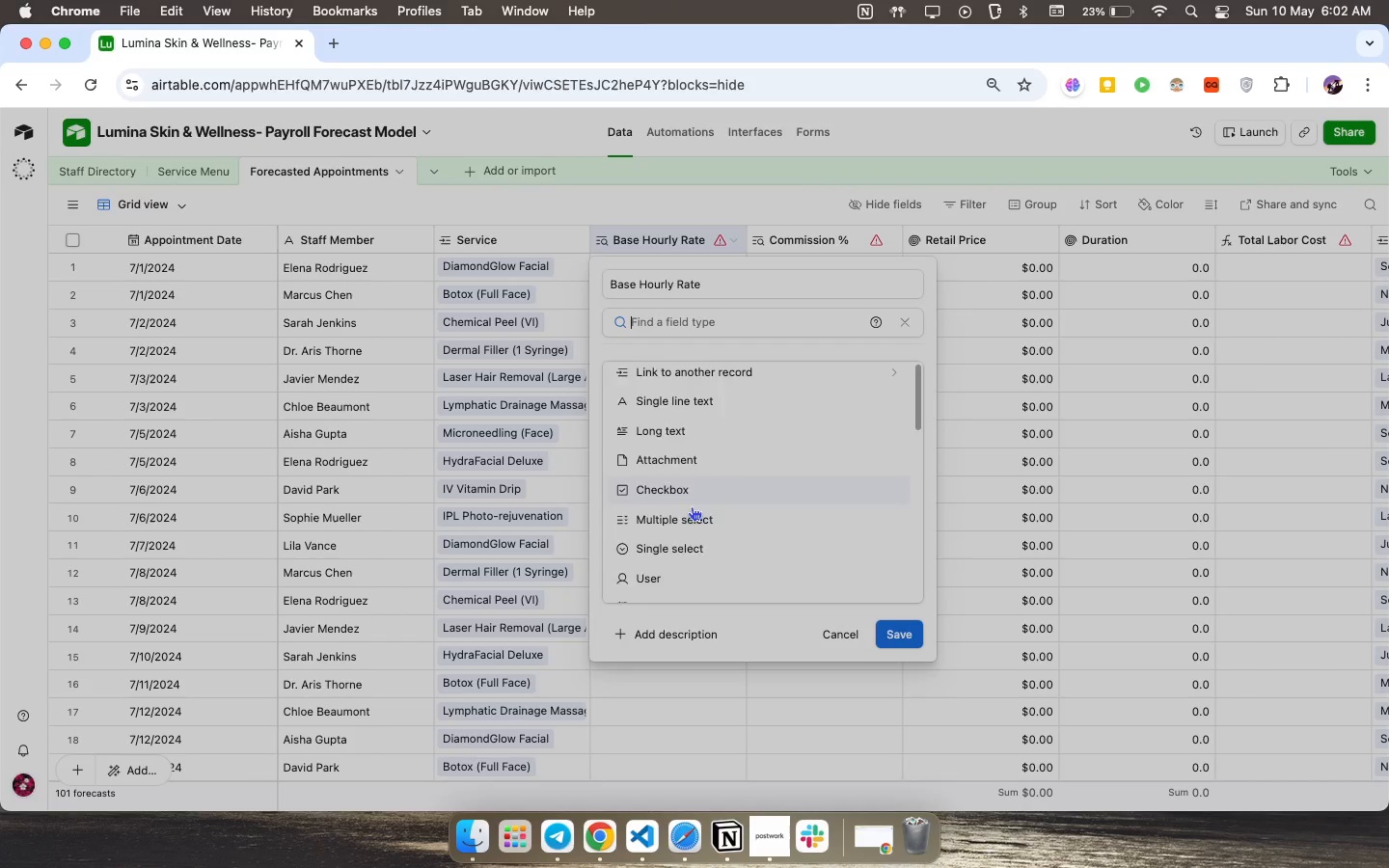 
scroll: coordinate [683, 483], scroll_direction: down, amount: 17.0
 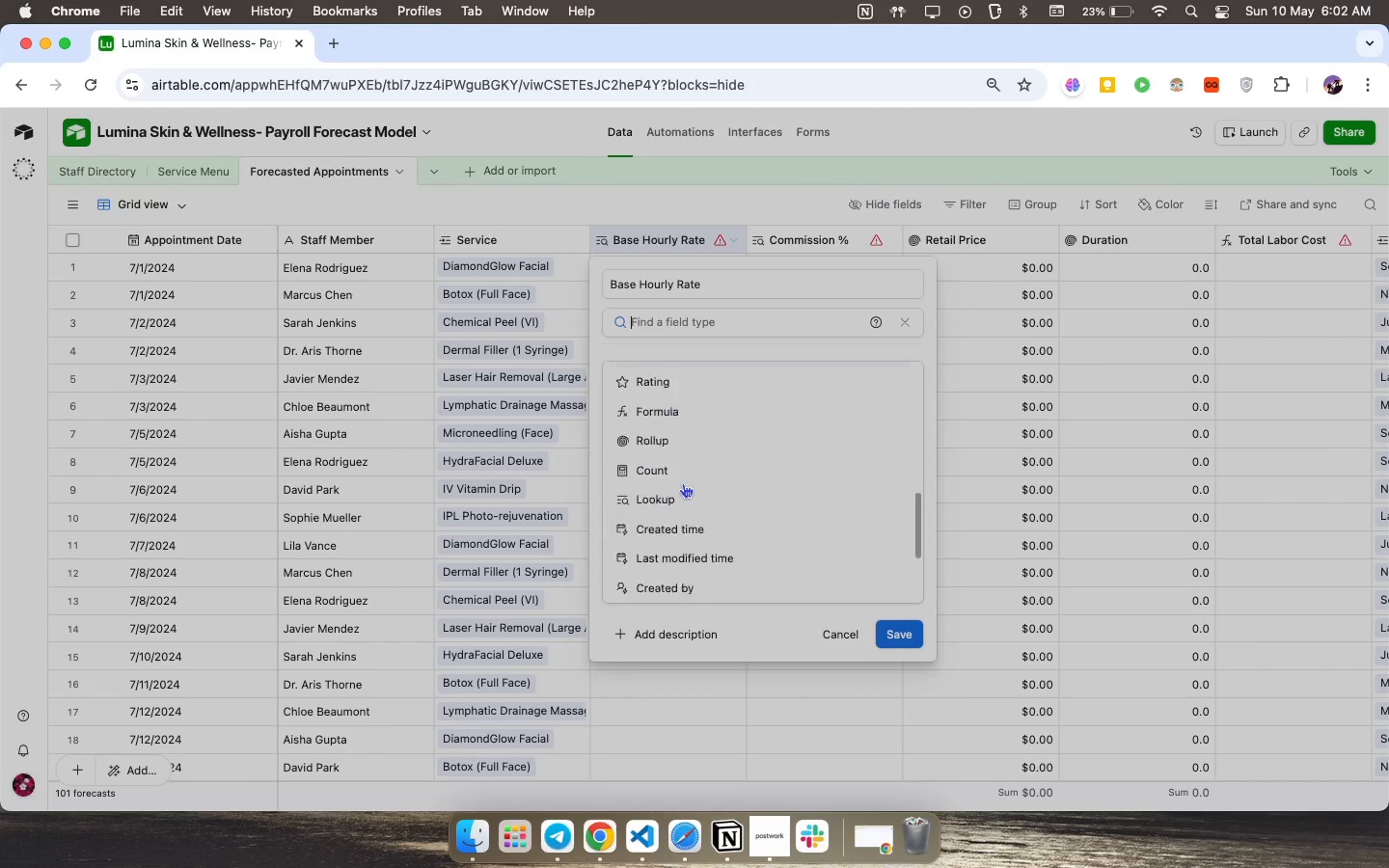 
scroll: coordinate [683, 483], scroll_direction: up, amount: 2.0
 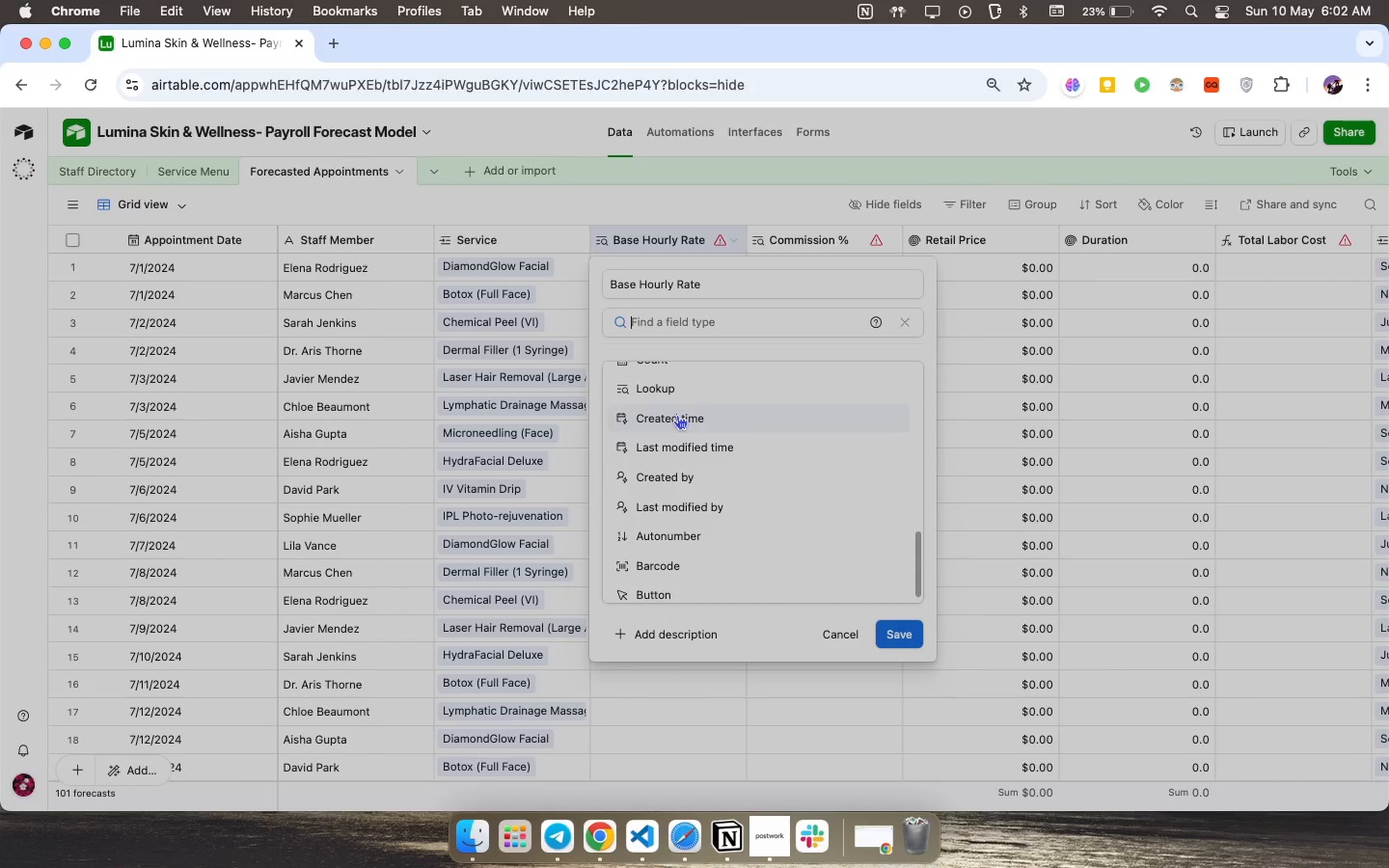 
left_click([681, 398])
 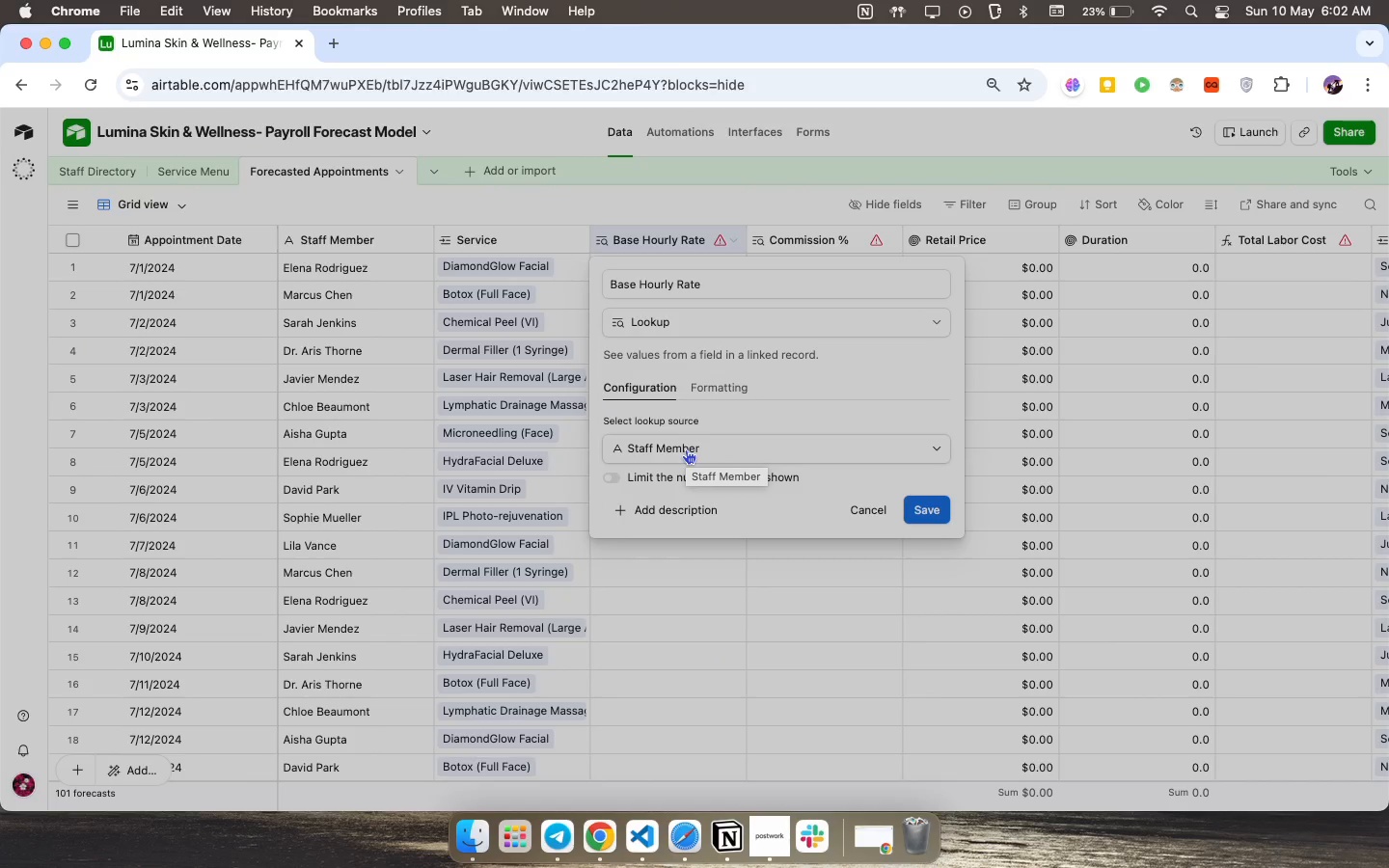 
left_click([686, 449])
 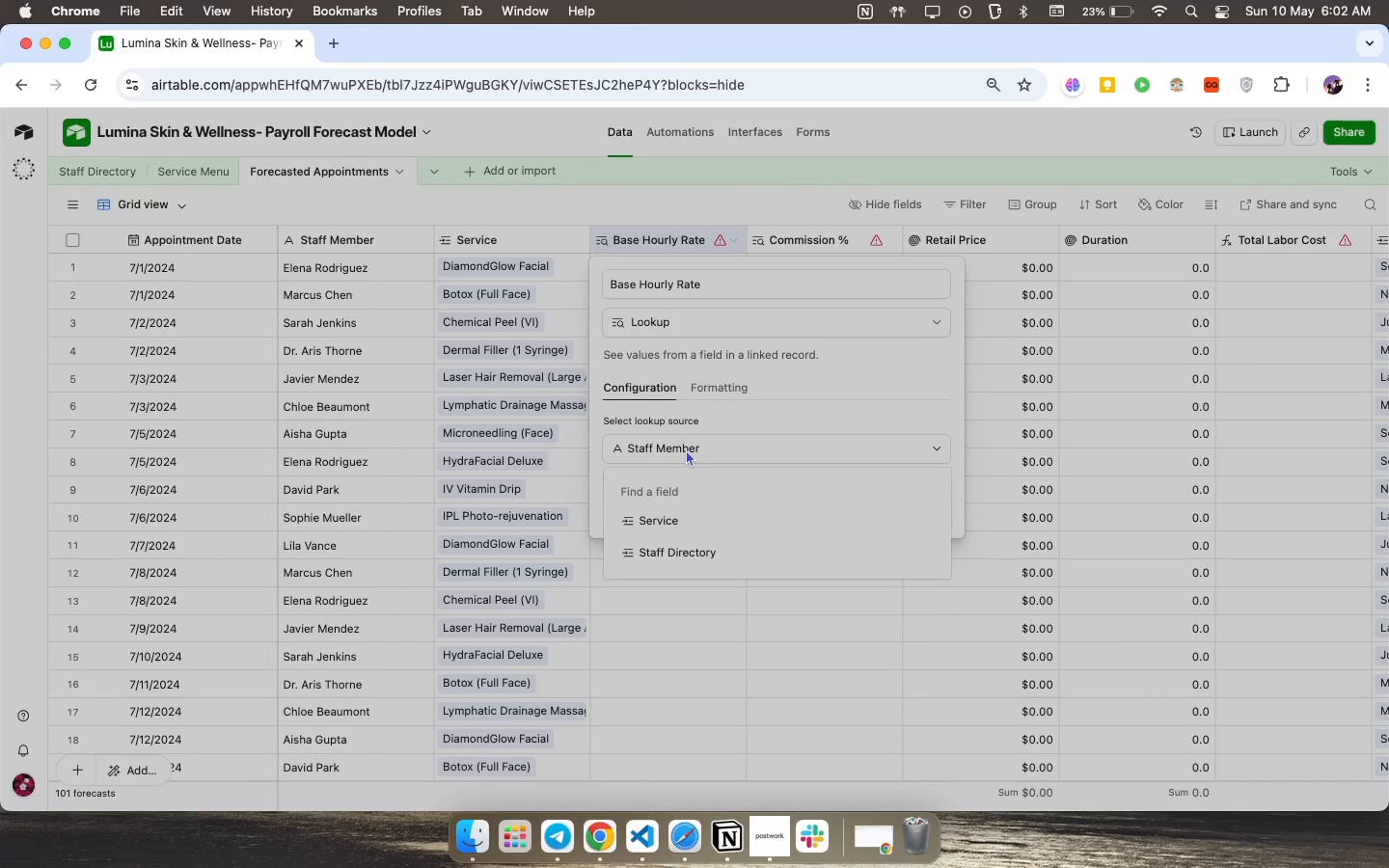 
scroll: coordinate [642, 552], scroll_direction: down, amount: 9.0
 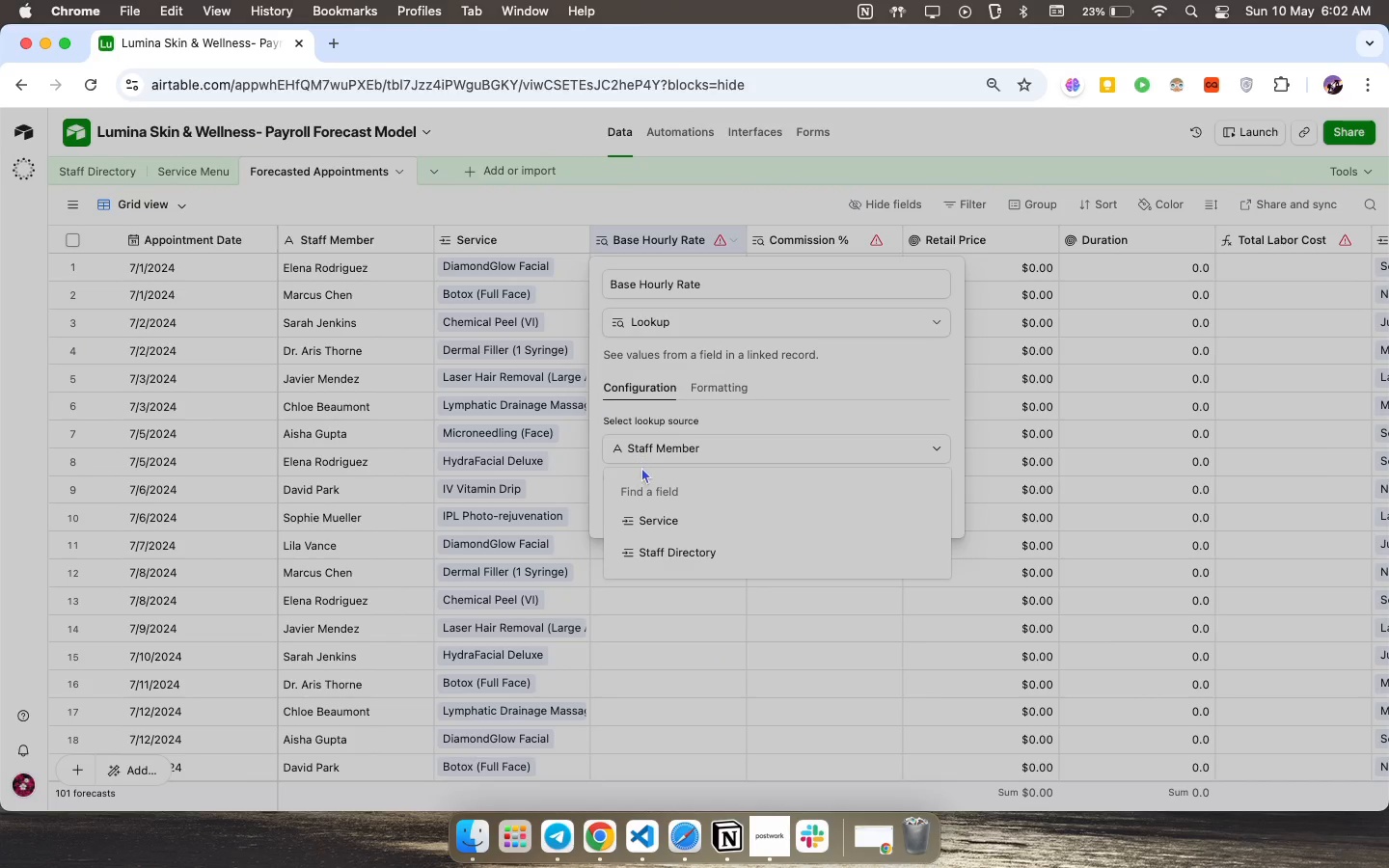 
left_click([650, 449])
 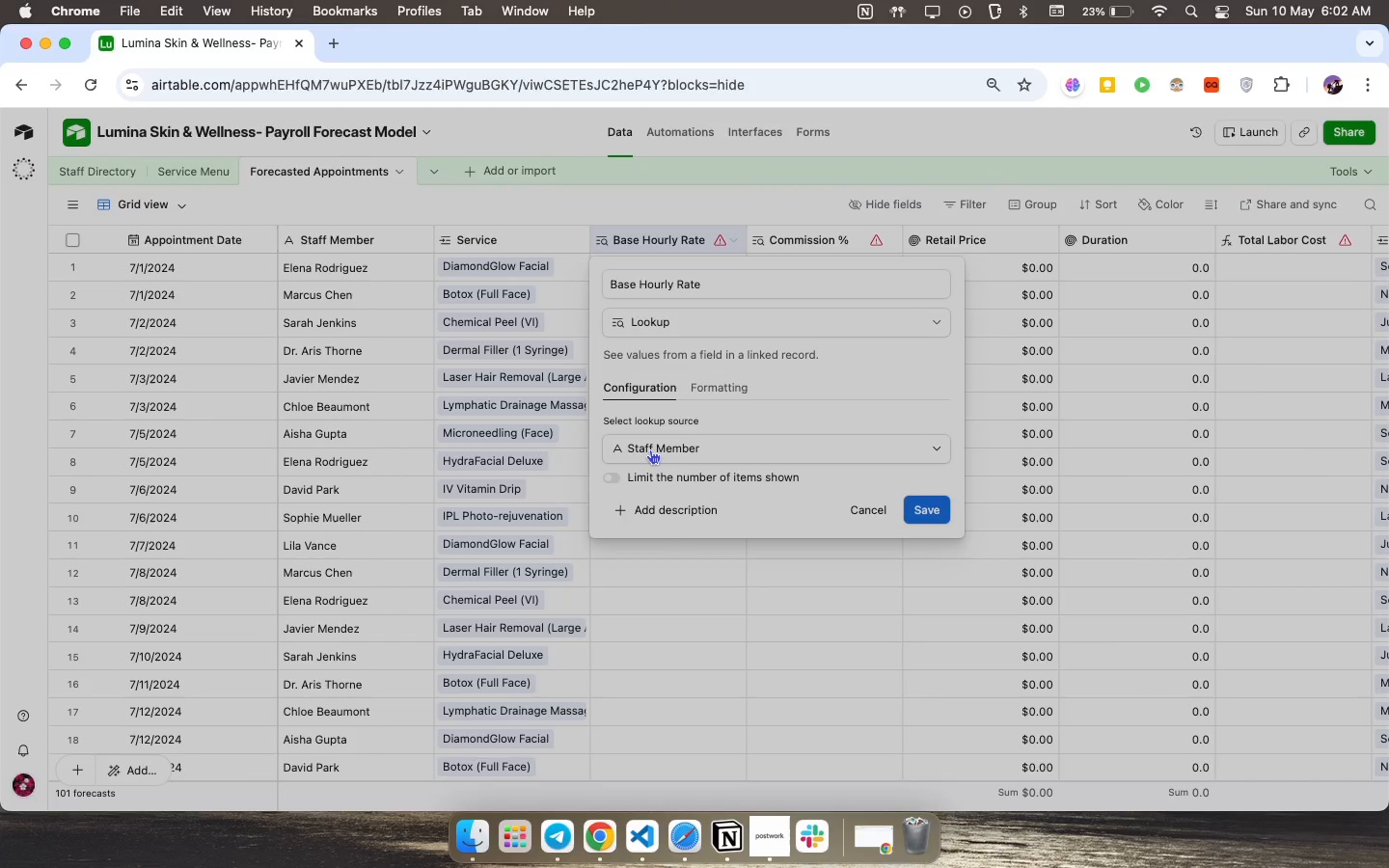 
left_click([650, 449])
 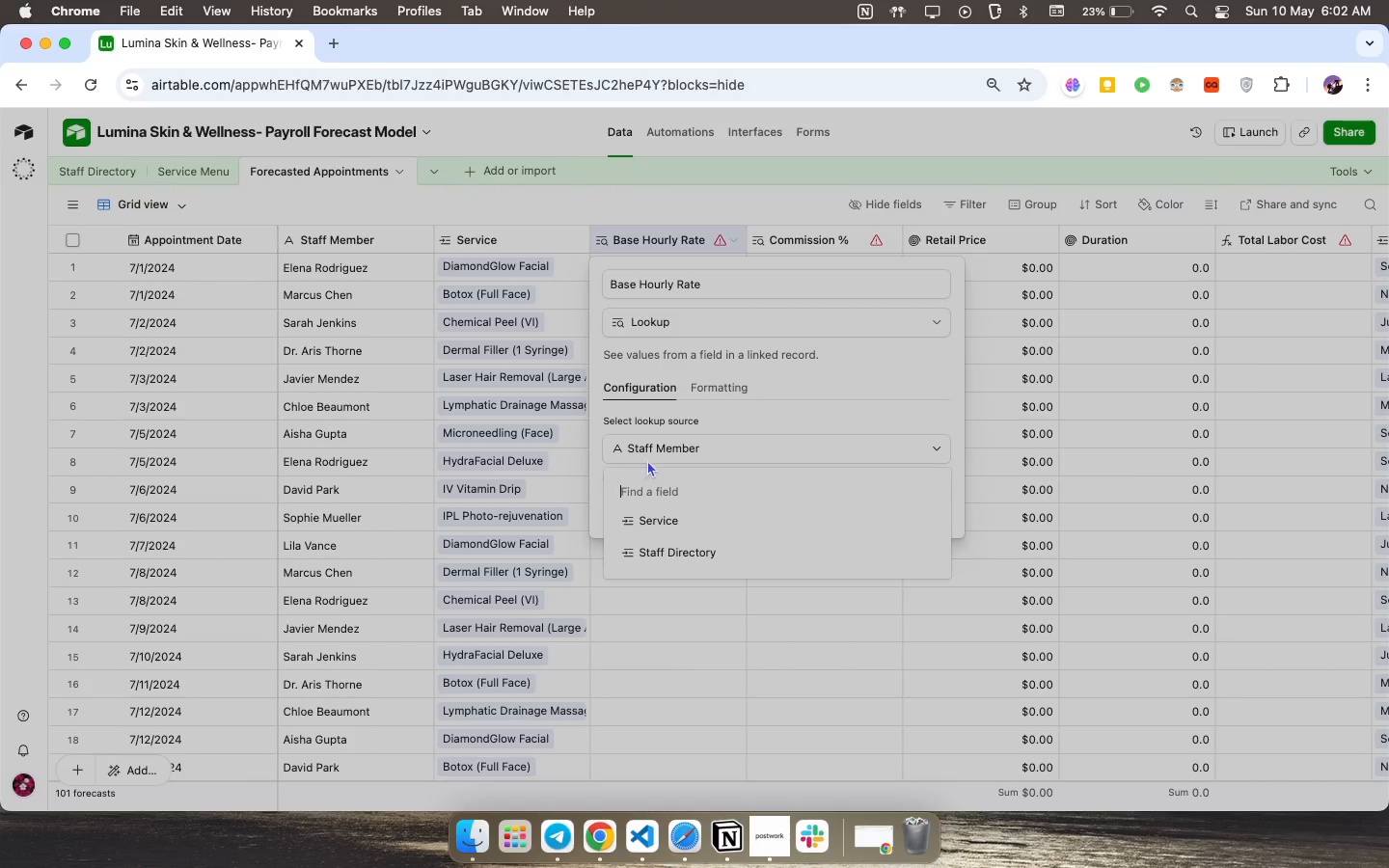 
scroll: coordinate [674, 546], scroll_direction: down, amount: 15.0
 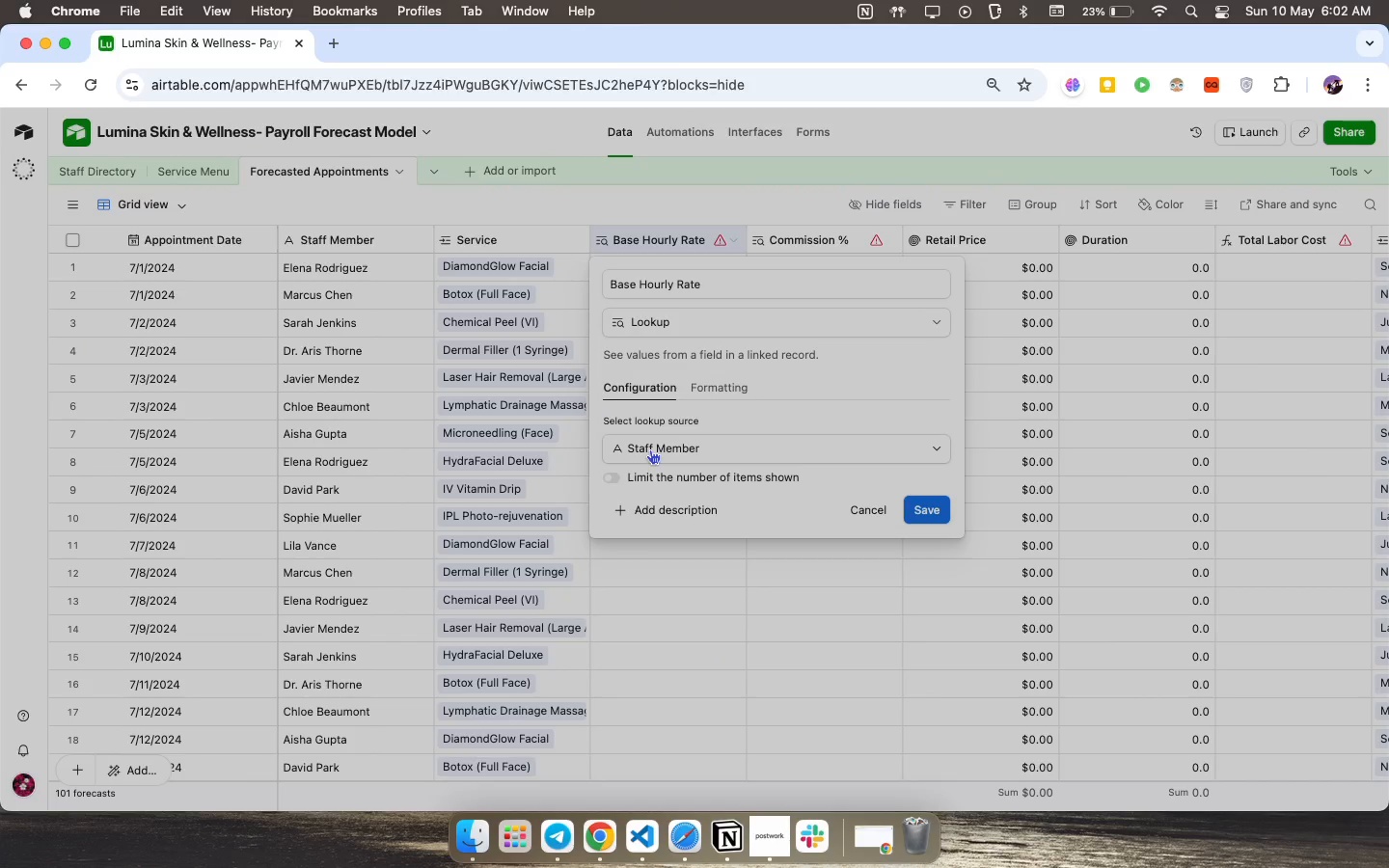 
left_click([651, 457])
 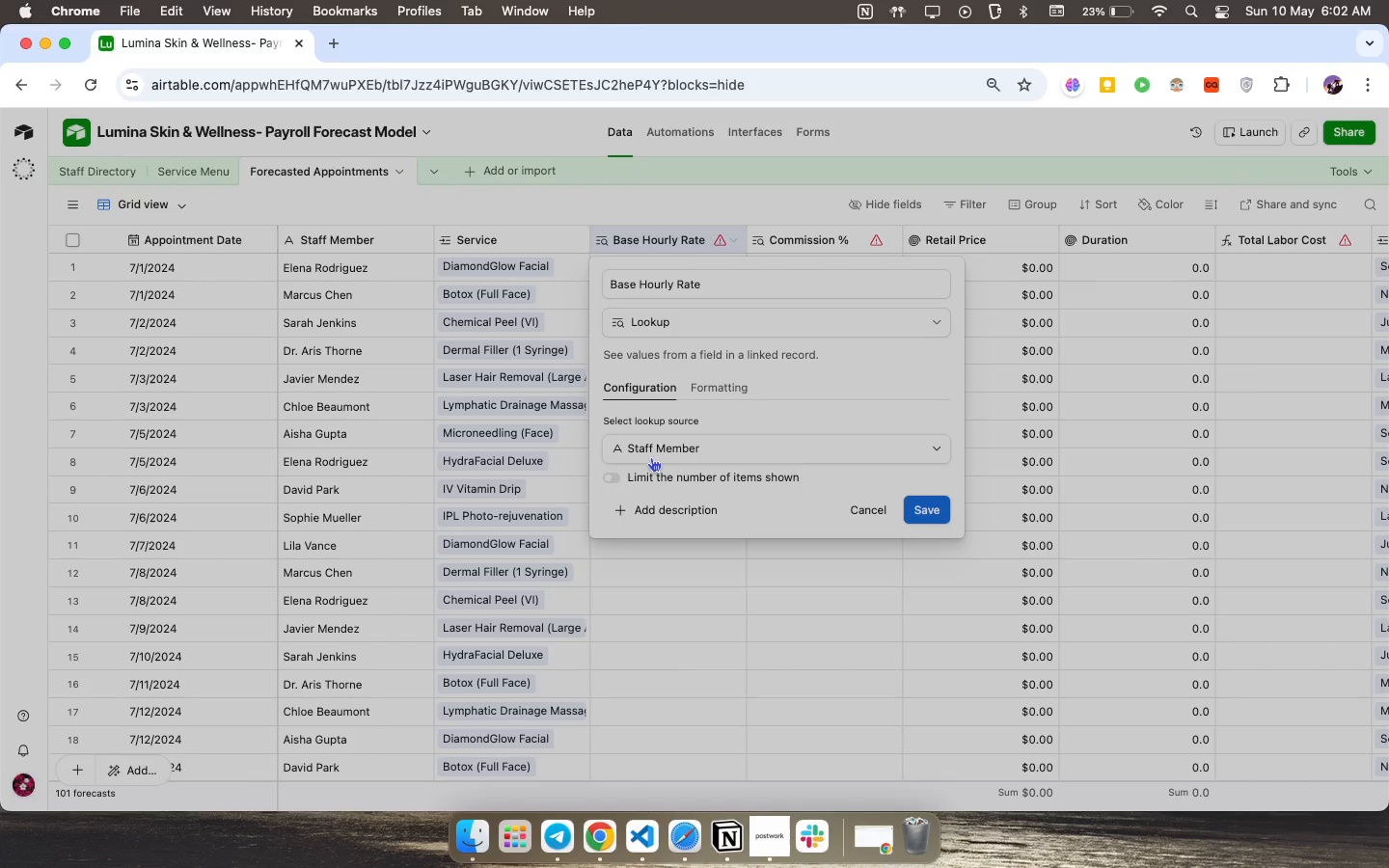 
wait(5.57)
 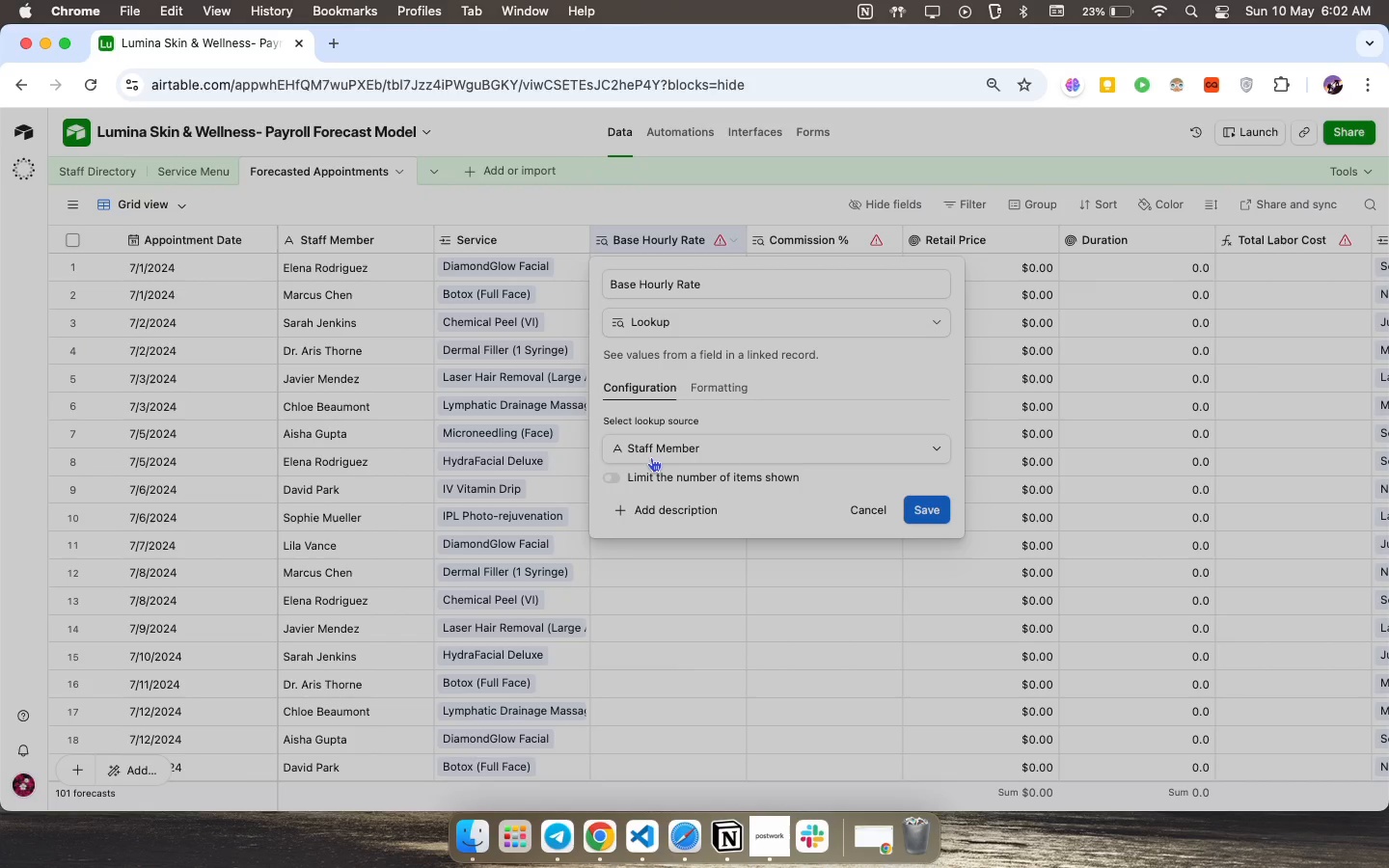 
double_click([652, 456])
 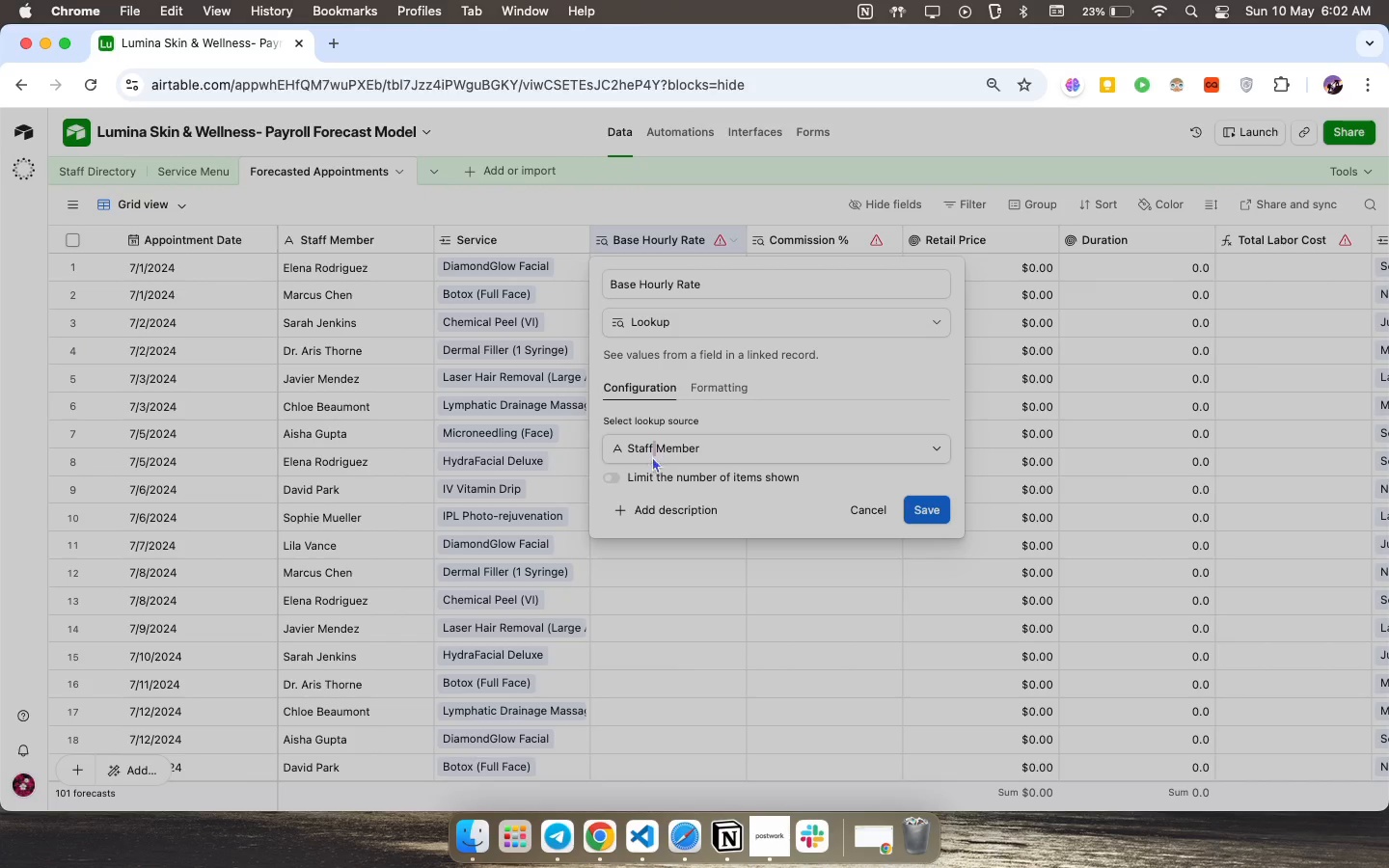 
double_click([652, 456])
 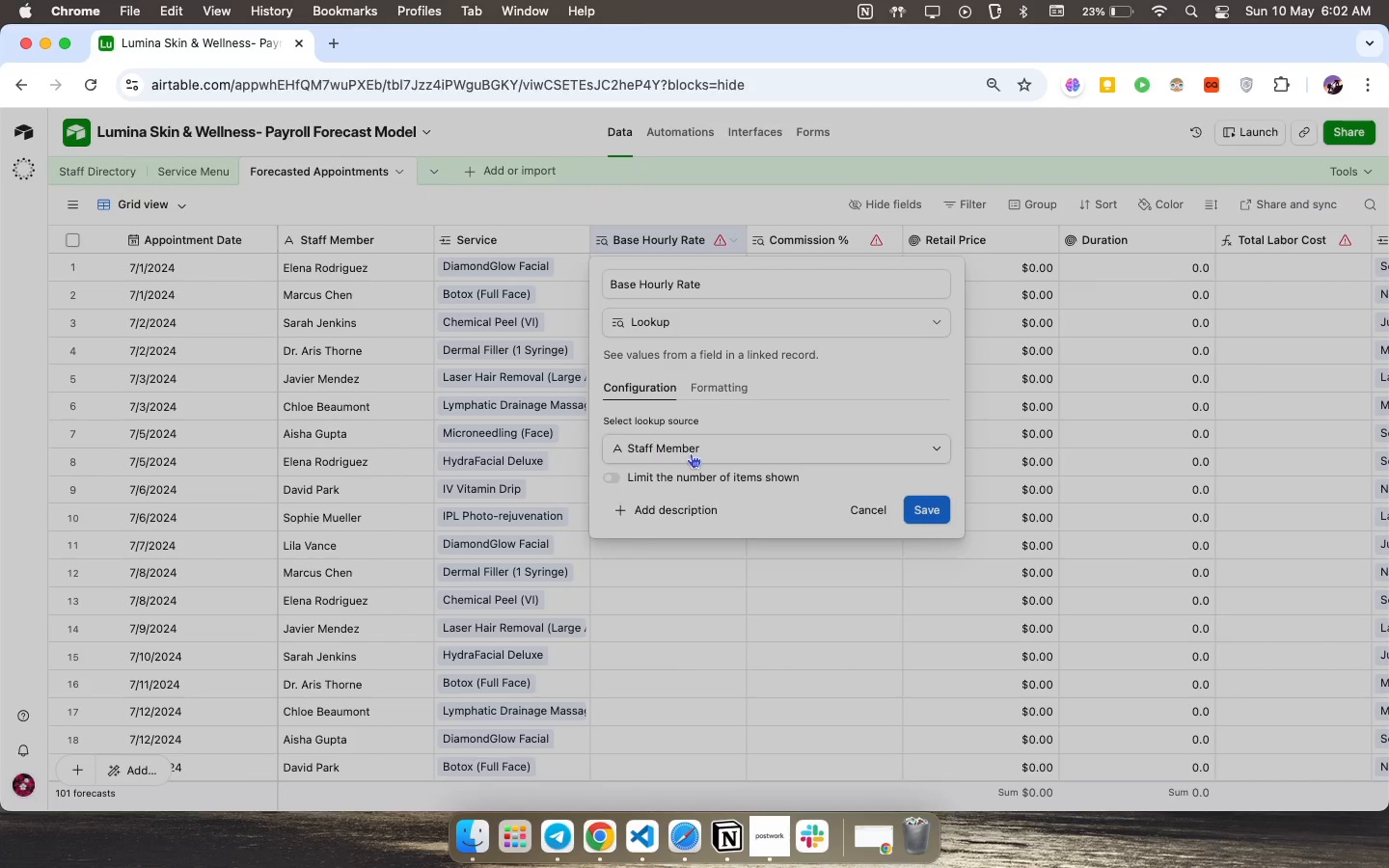 
triple_click([691, 453])
 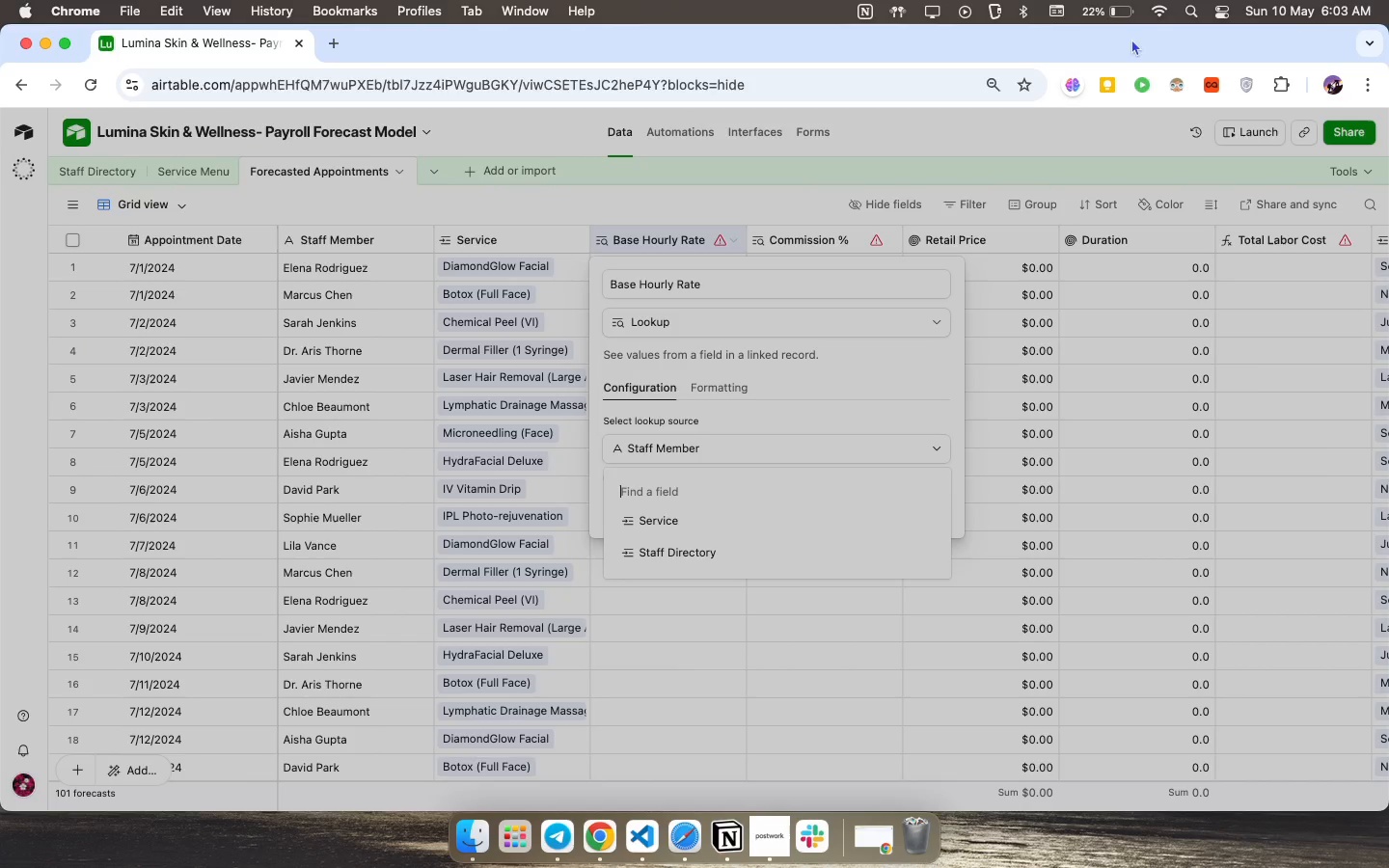 
wait(61.46)
 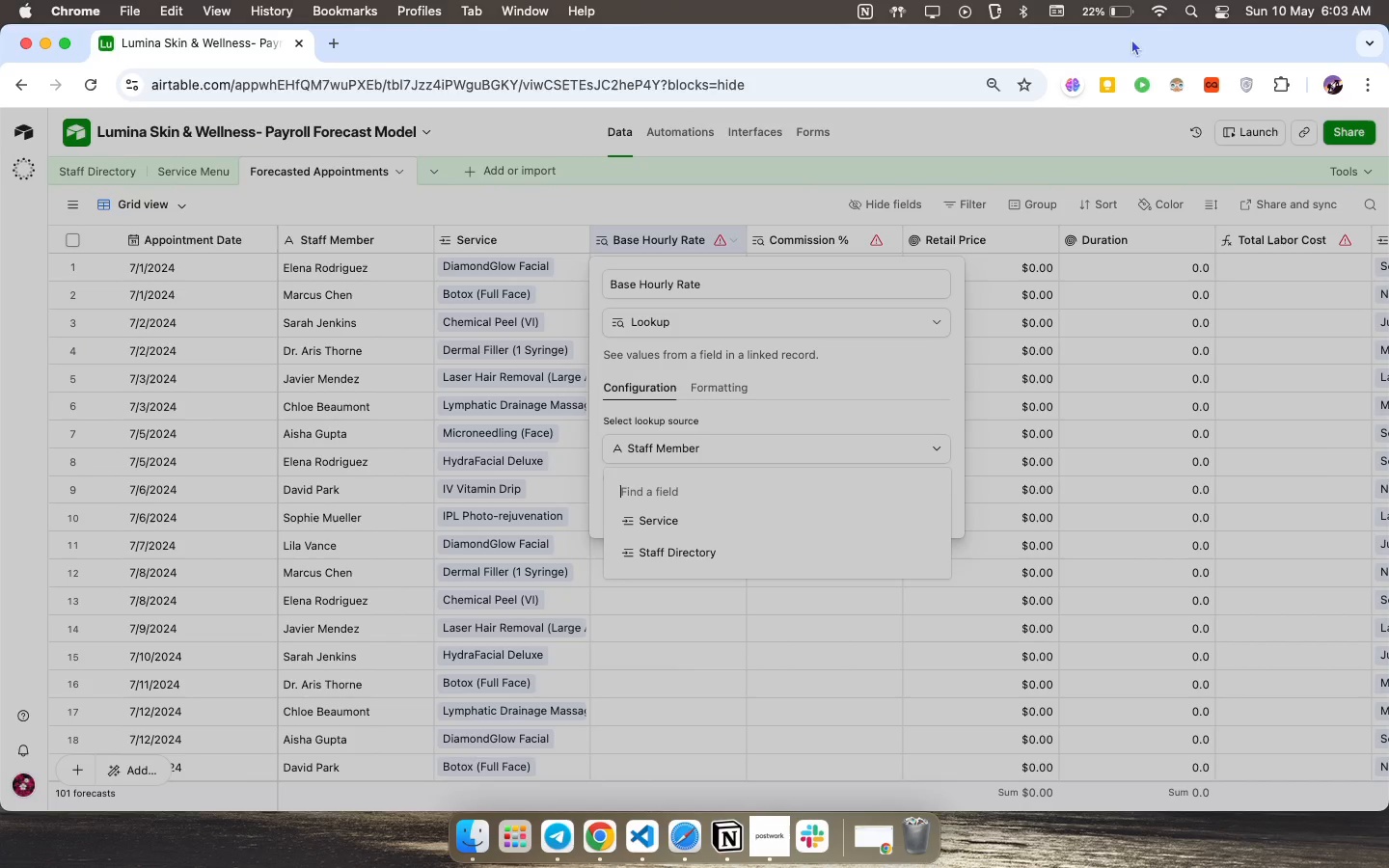 
left_click([447, 360])
 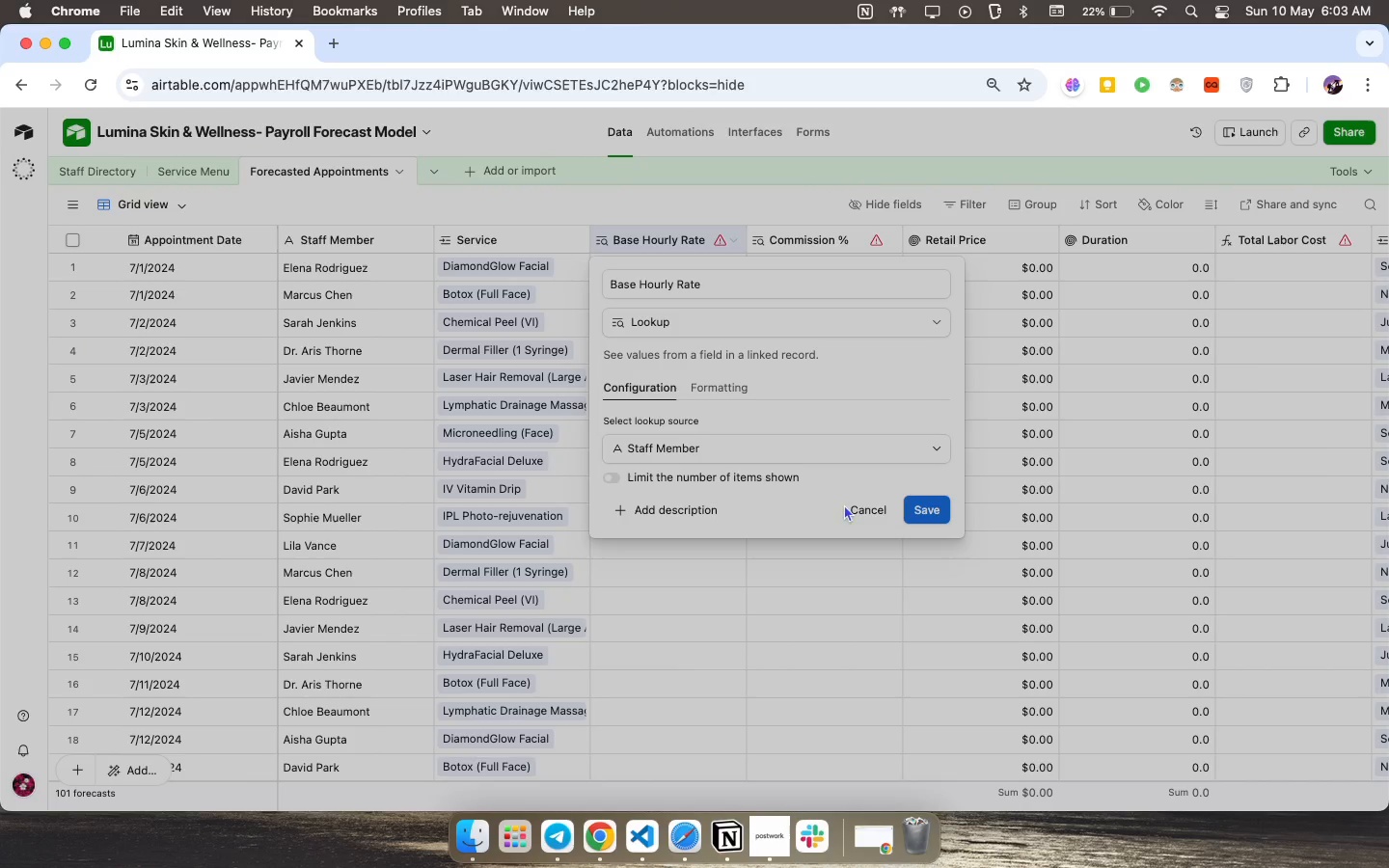 
left_click([858, 504])
 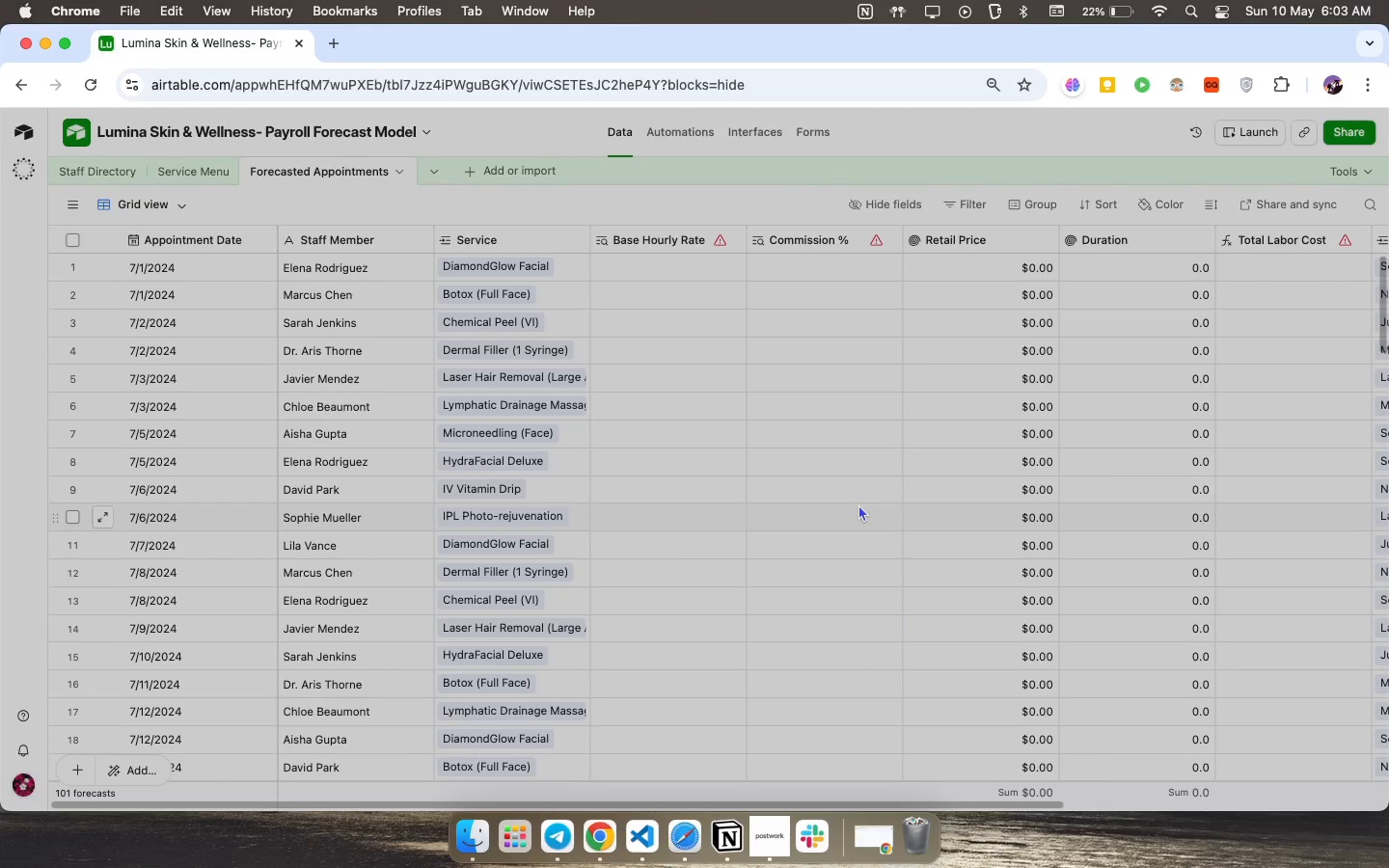 
key(Meta+CommandLeft)
 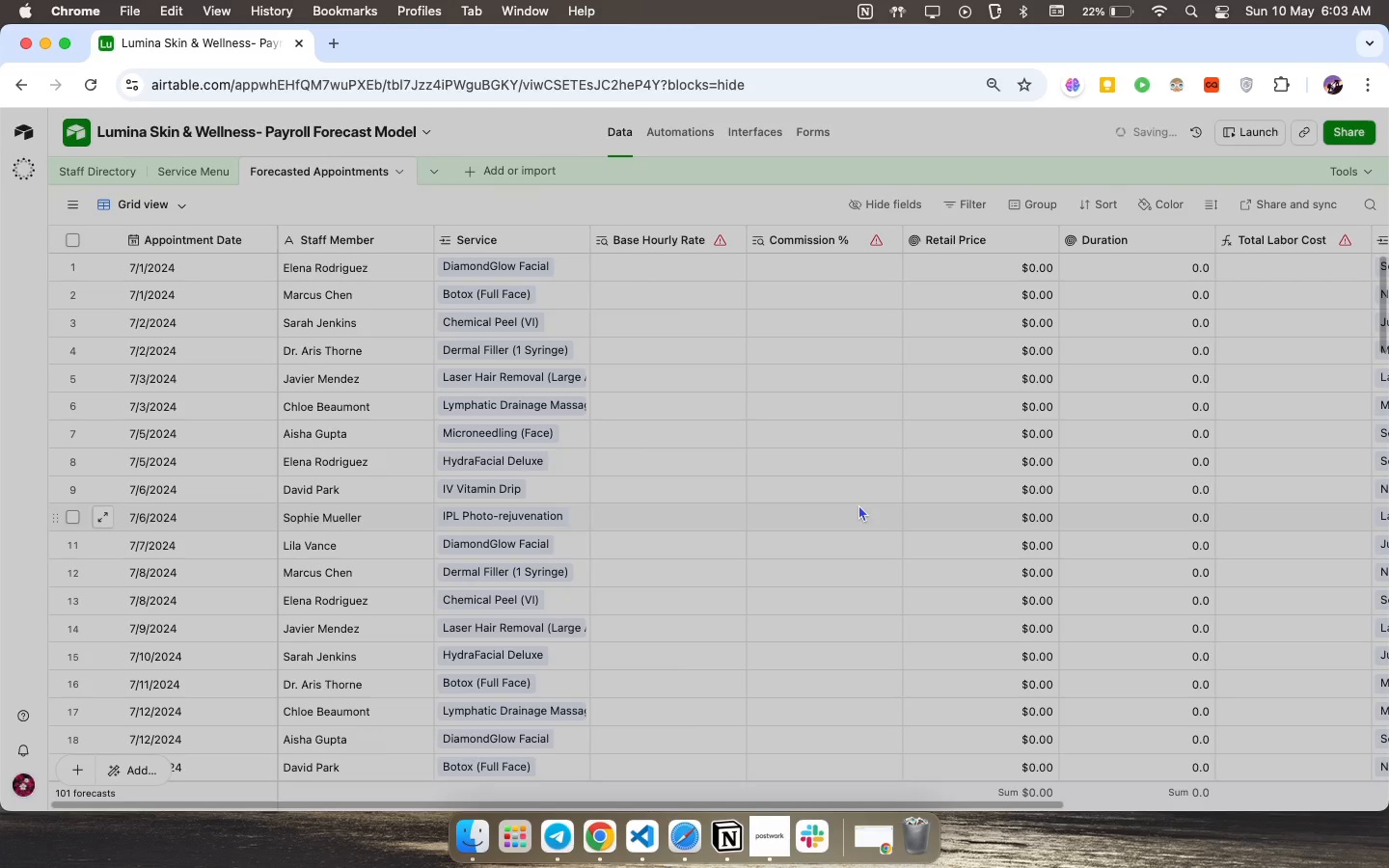 
key(Meta+Z)
 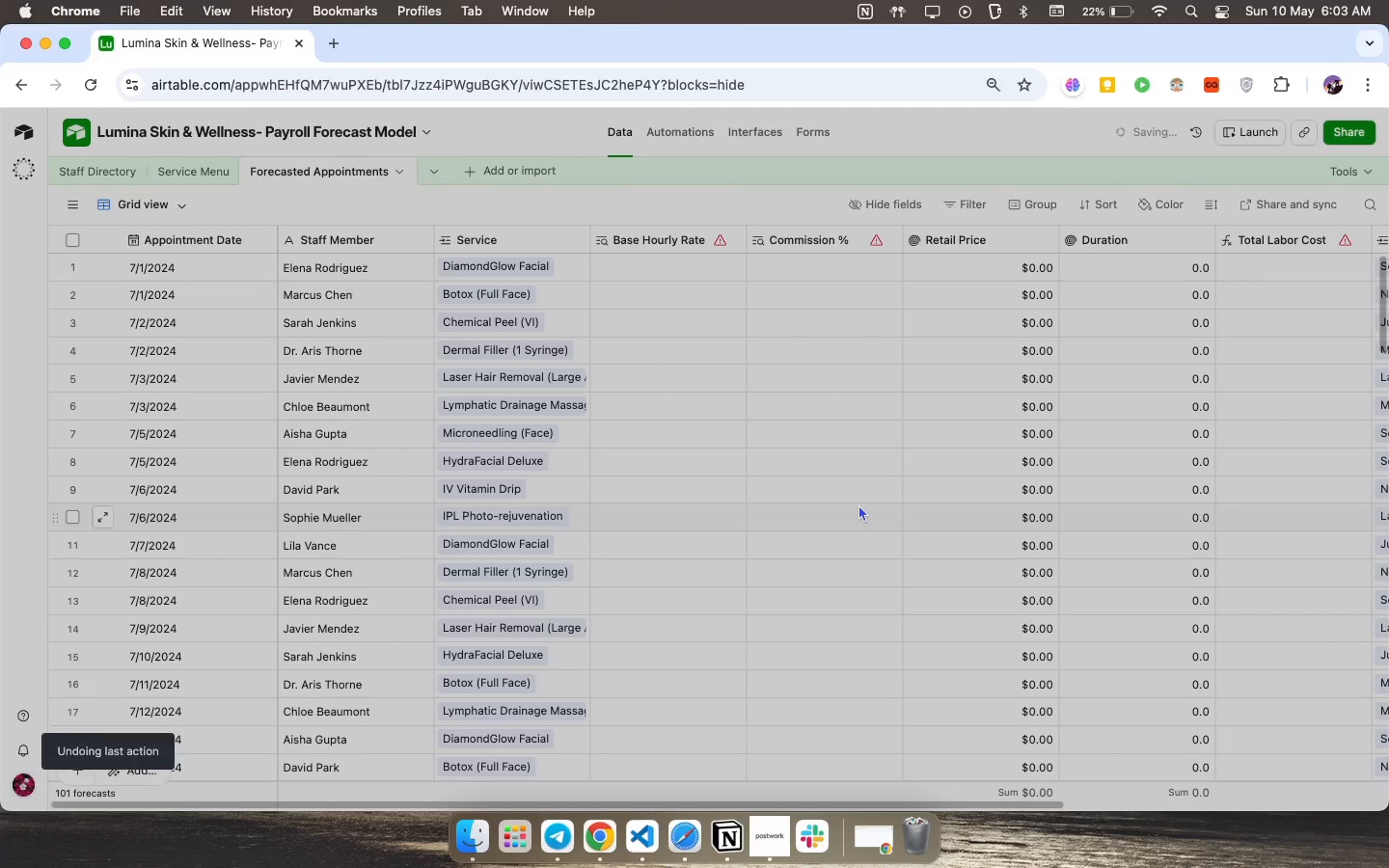 
key(Meta+Z)
 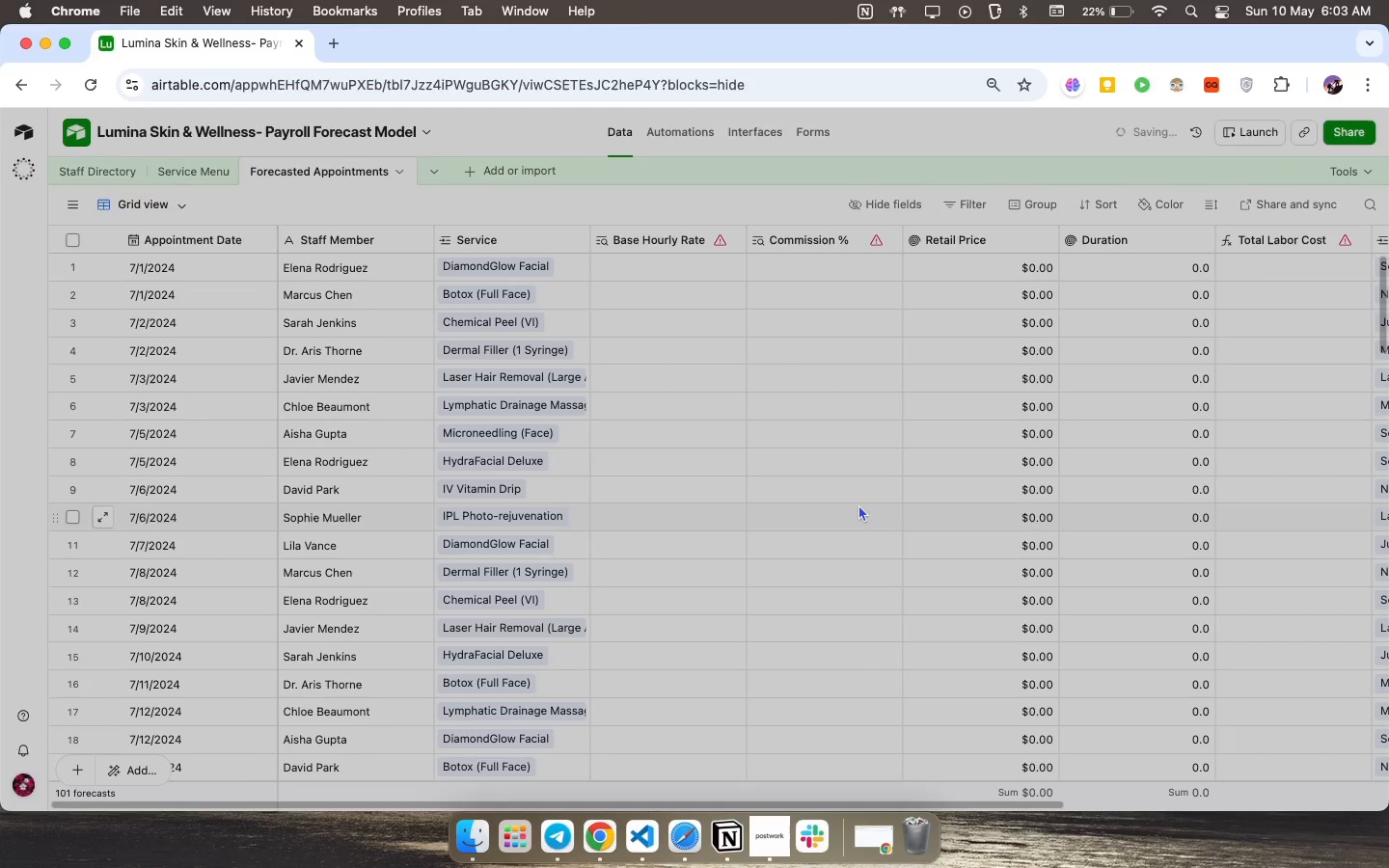 
key(Meta+Z)
 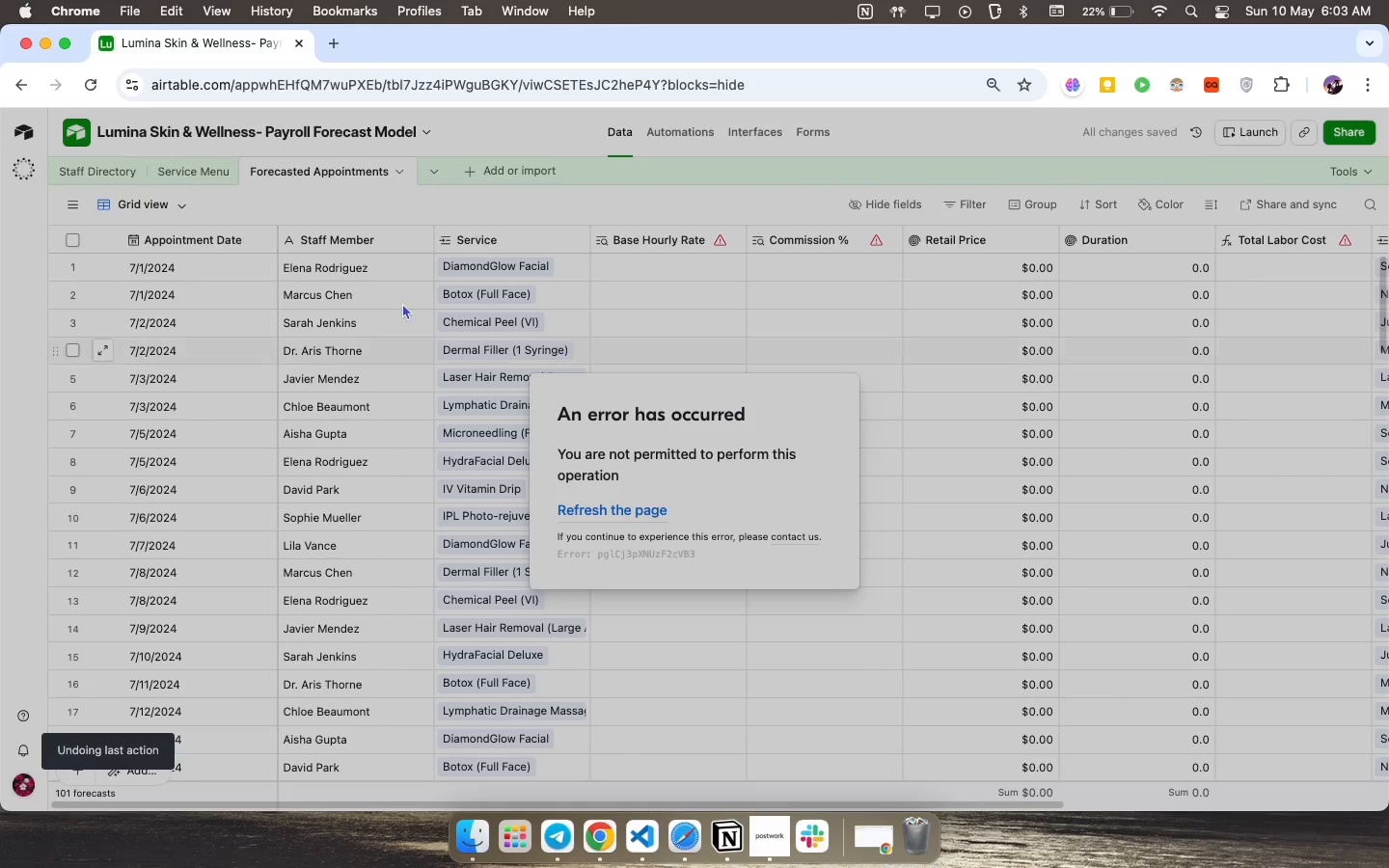 
mouse_move([164, 167])
 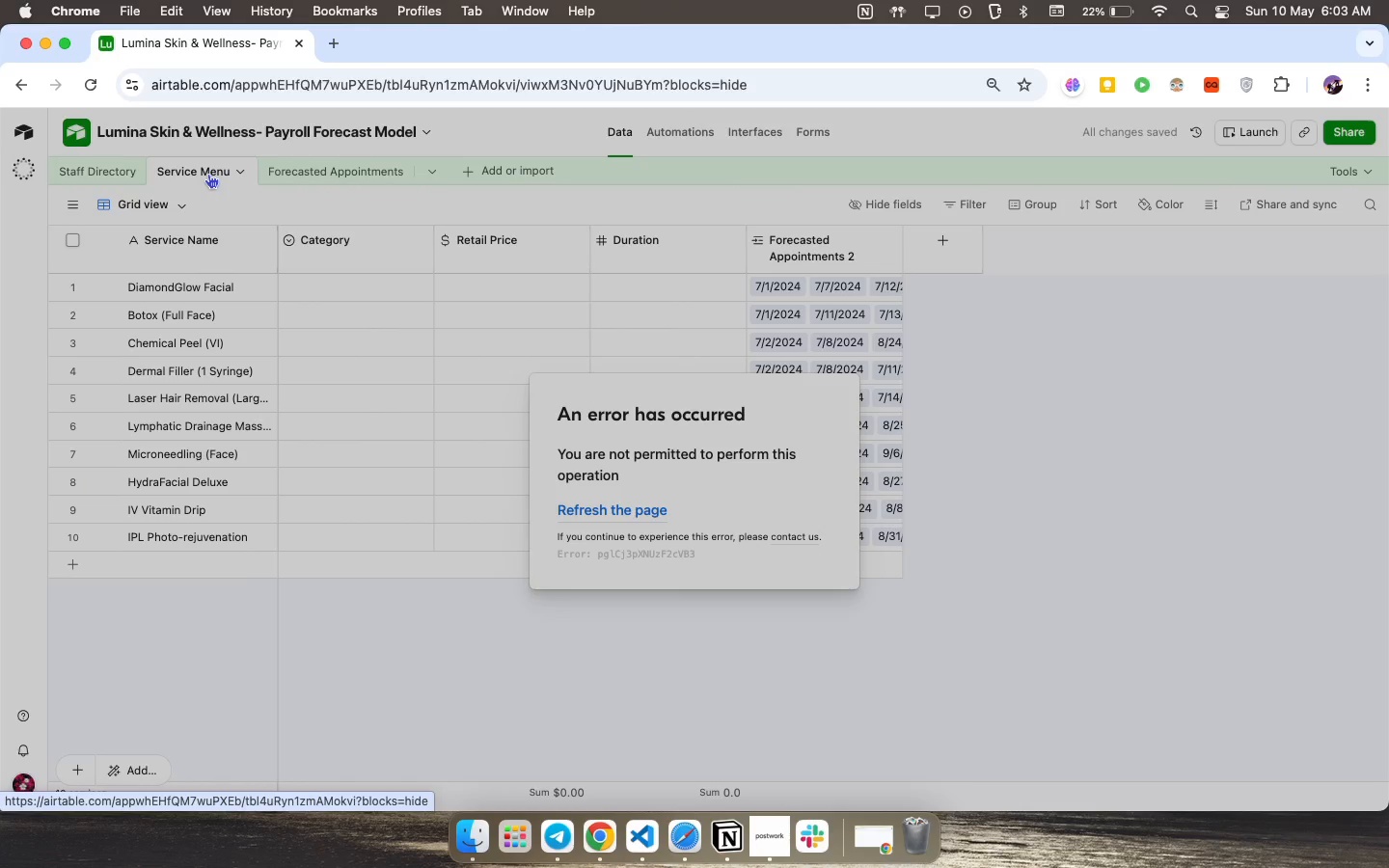 
key(Meta+Z)
 